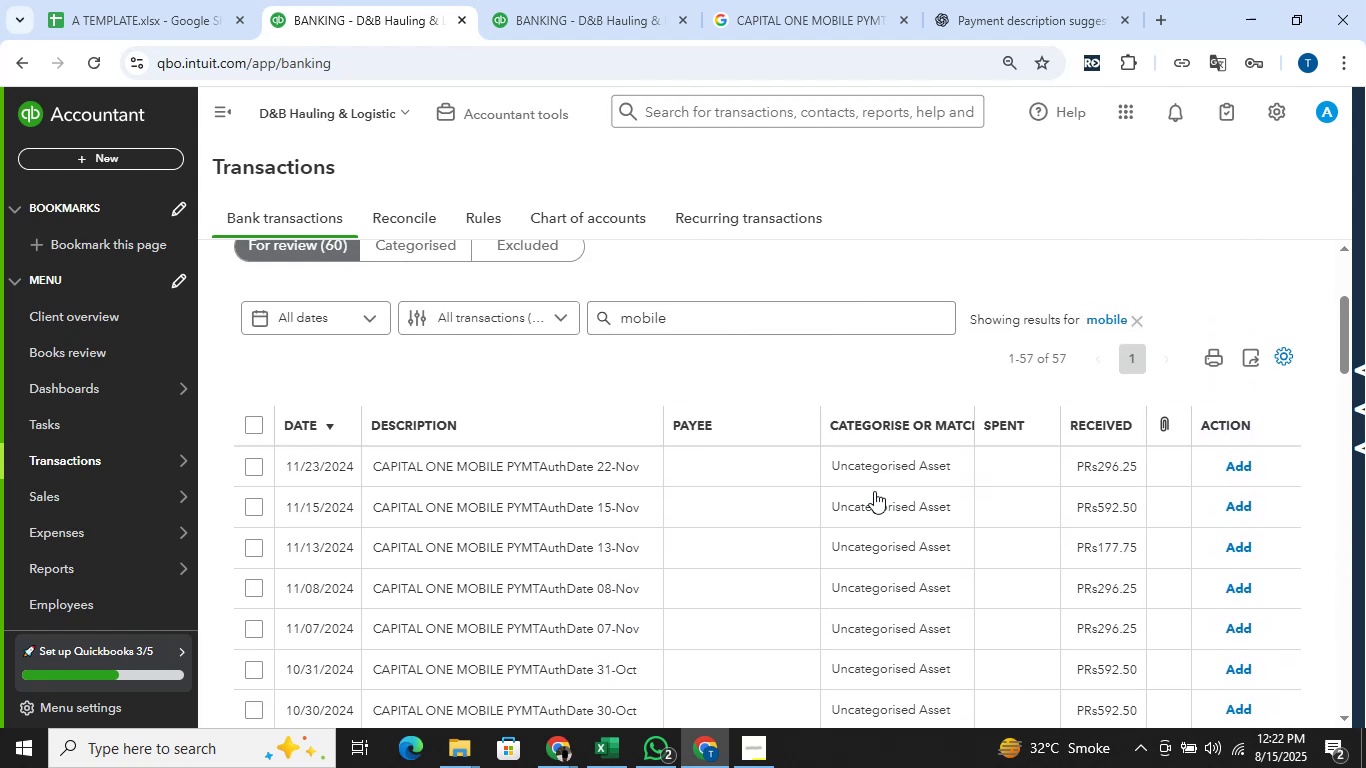 
scroll: coordinate [874, 491], scroll_direction: up, amount: 2.0
 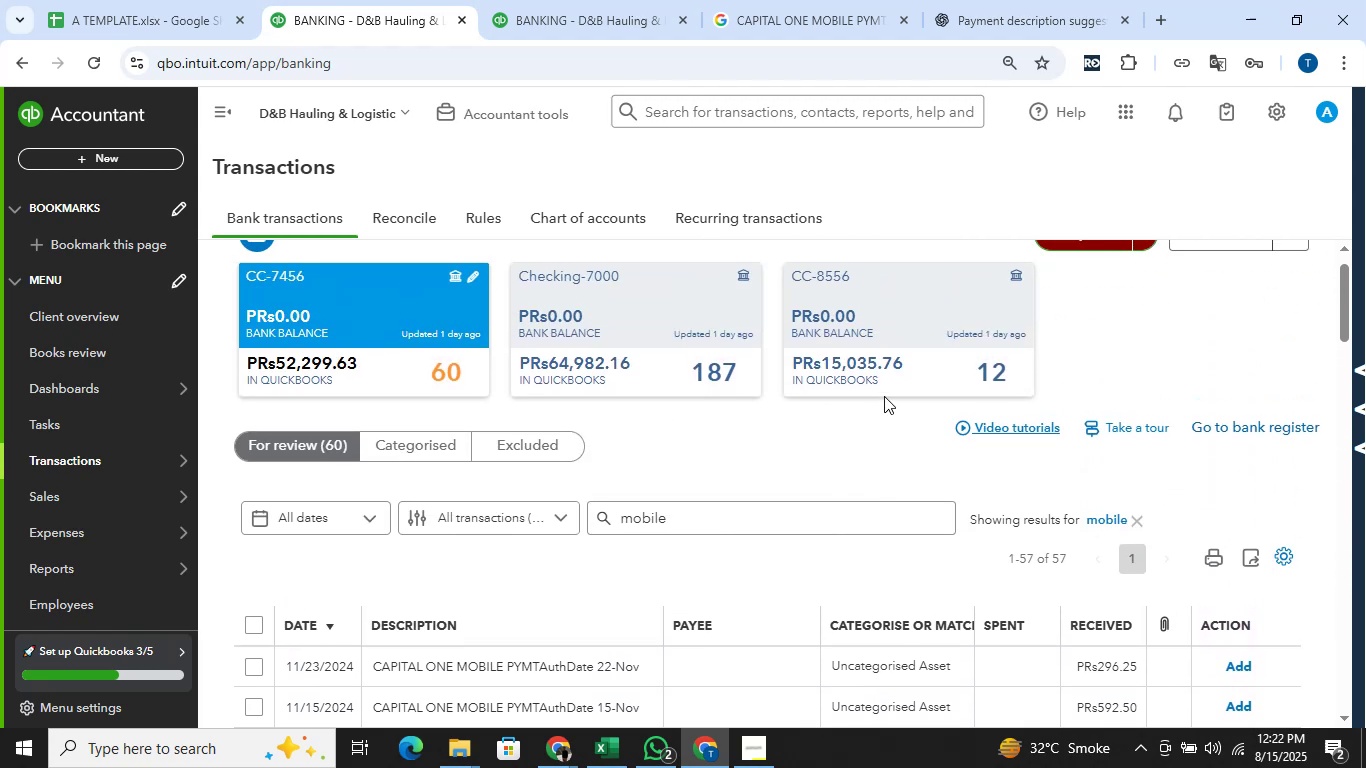 
left_click([903, 320])
 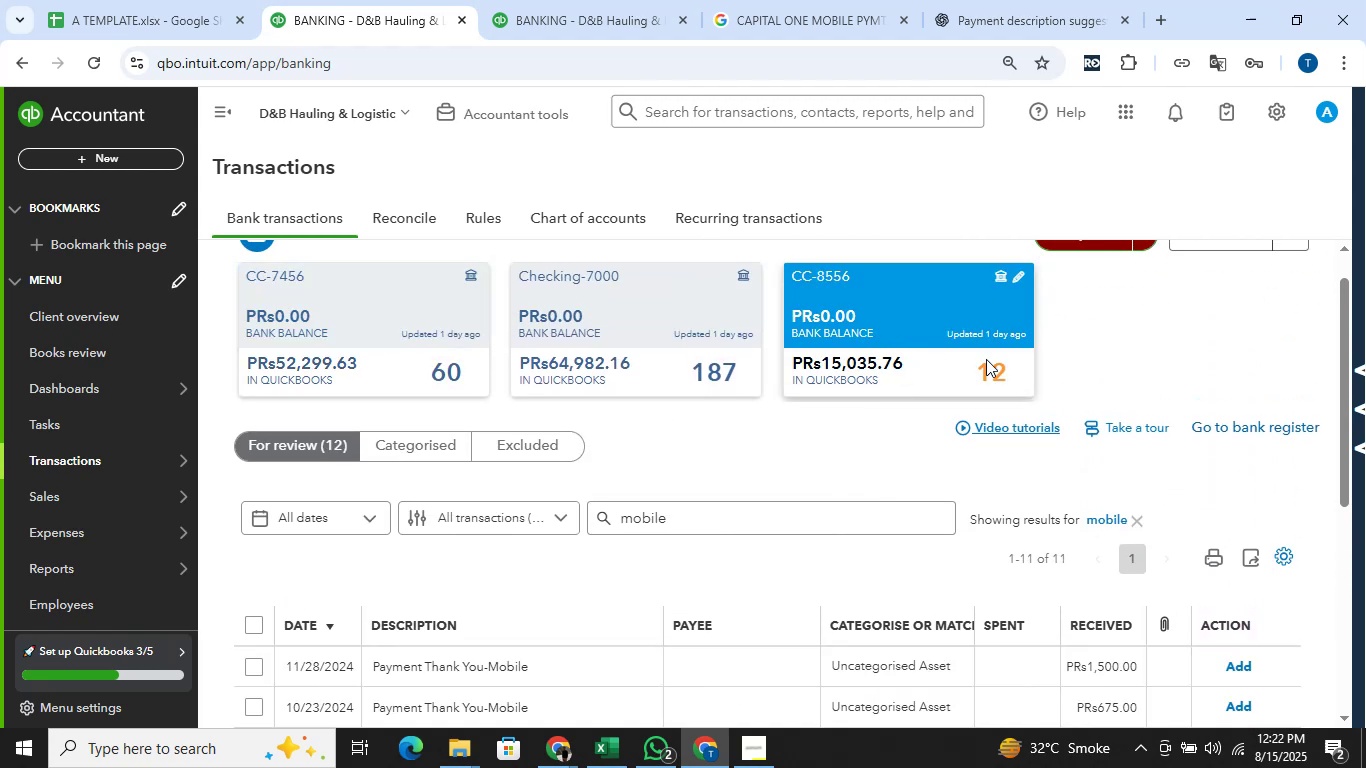 
scroll: coordinate [805, 455], scroll_direction: down, amount: 5.0
 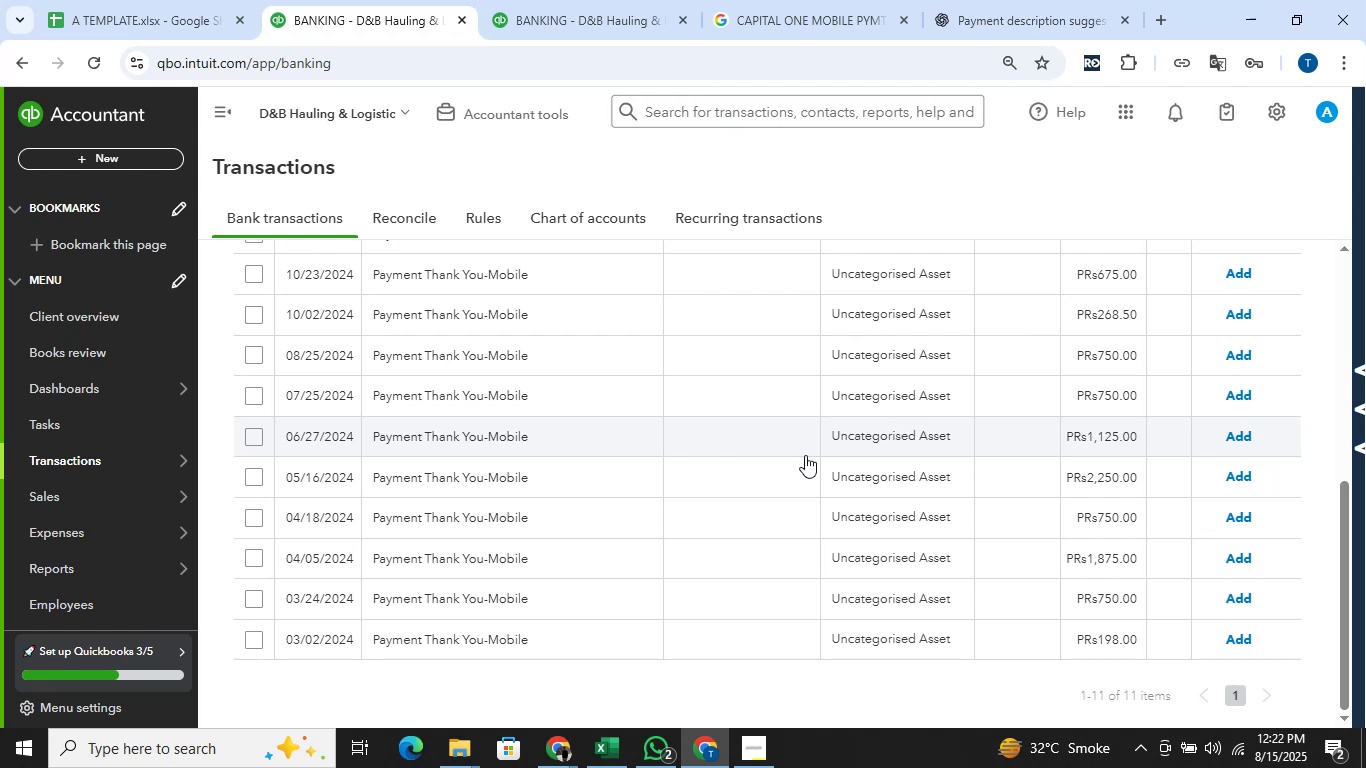 
scroll: coordinate [805, 455], scroll_direction: up, amount: 3.0
 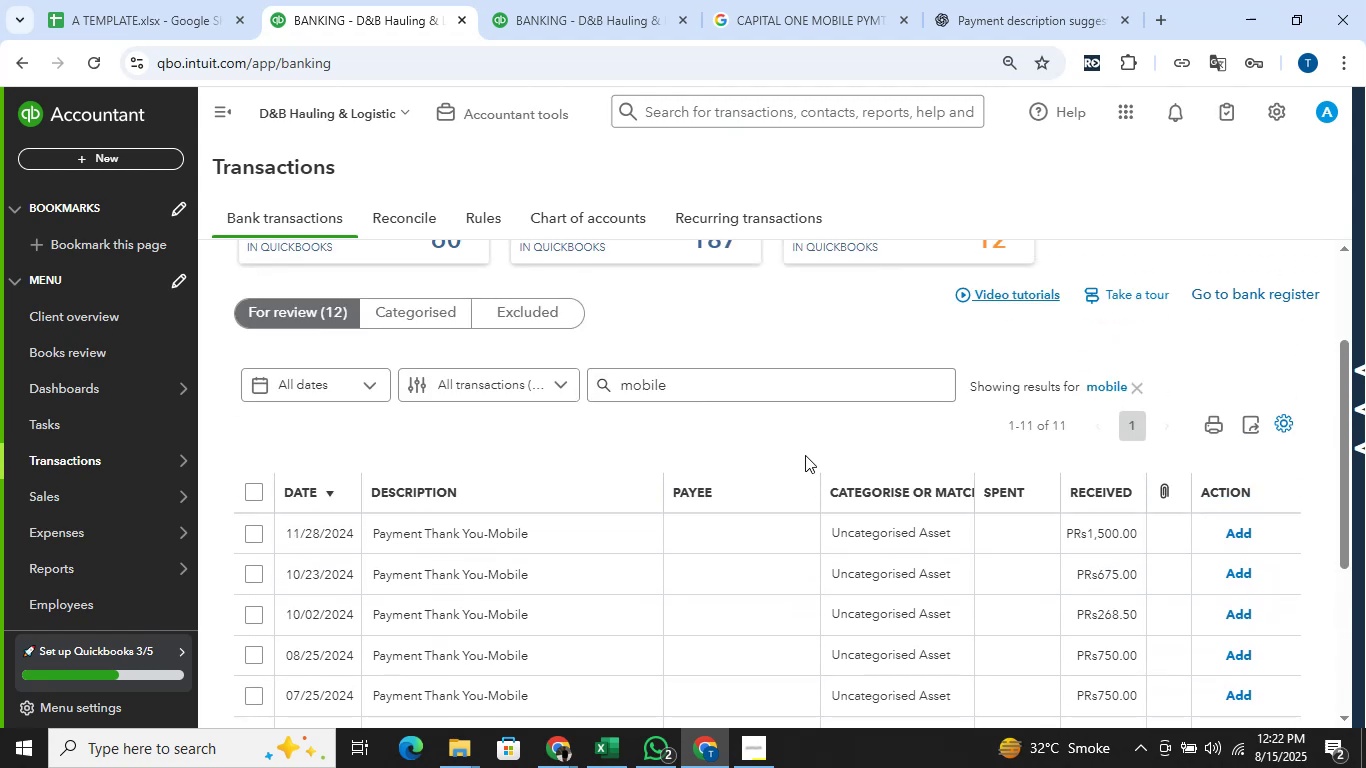 
scroll: coordinate [872, 438], scroll_direction: down, amount: 1.0
 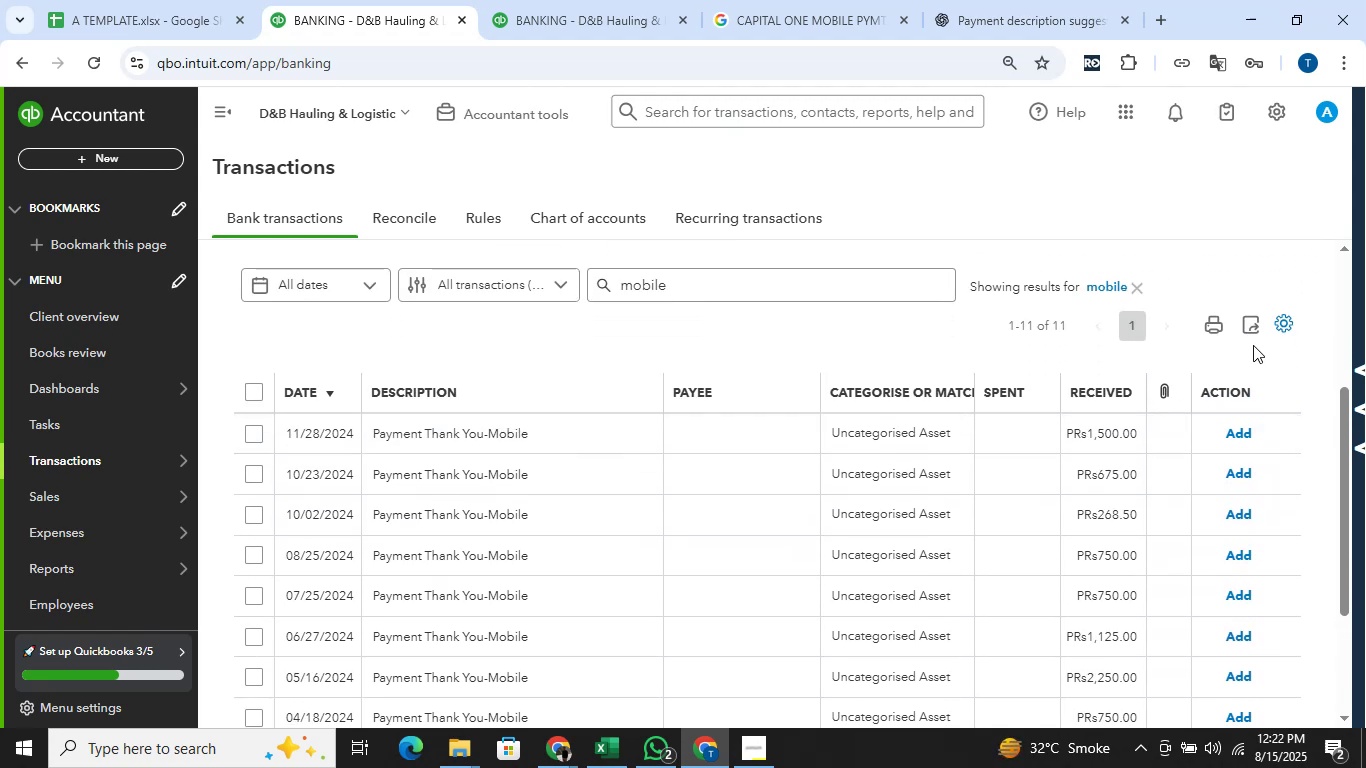 
scroll: coordinate [853, 363], scroll_direction: up, amount: 2.0
 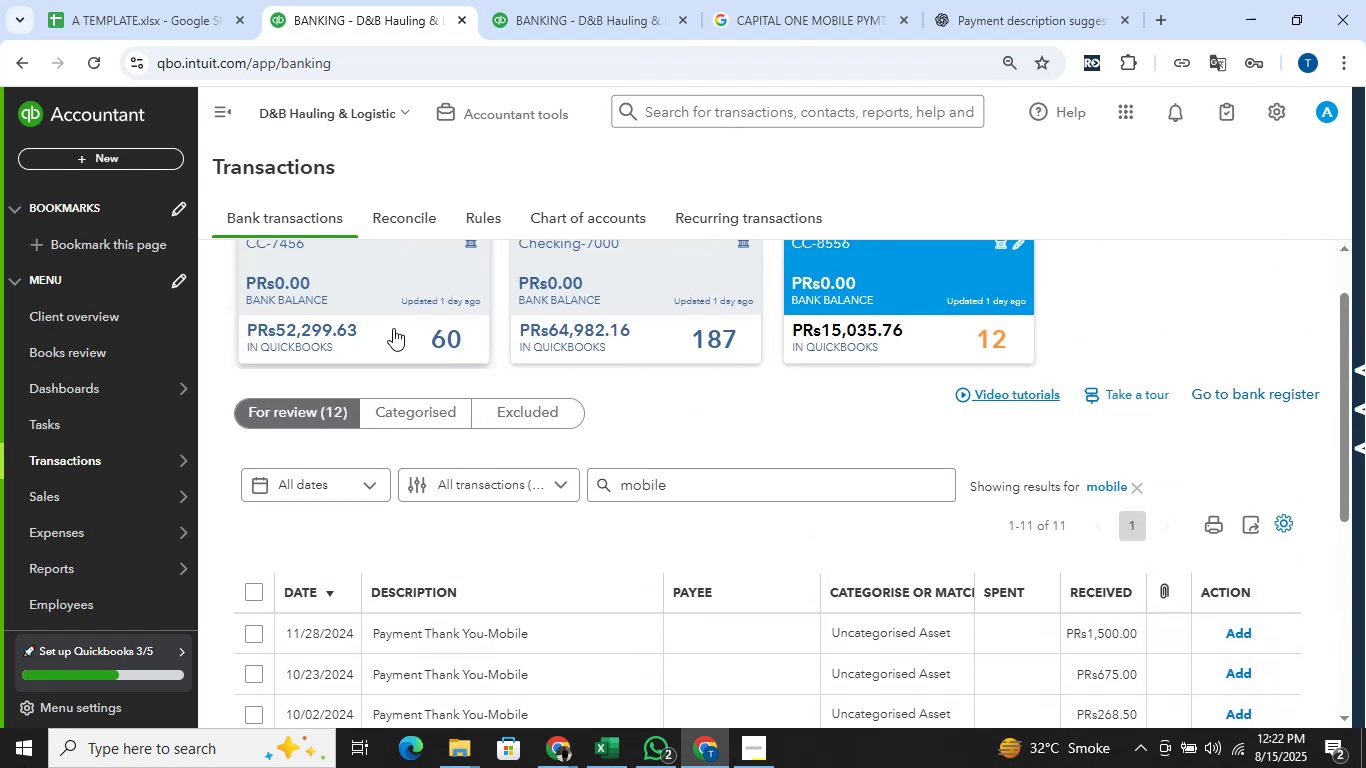 
left_click([438, 264])
 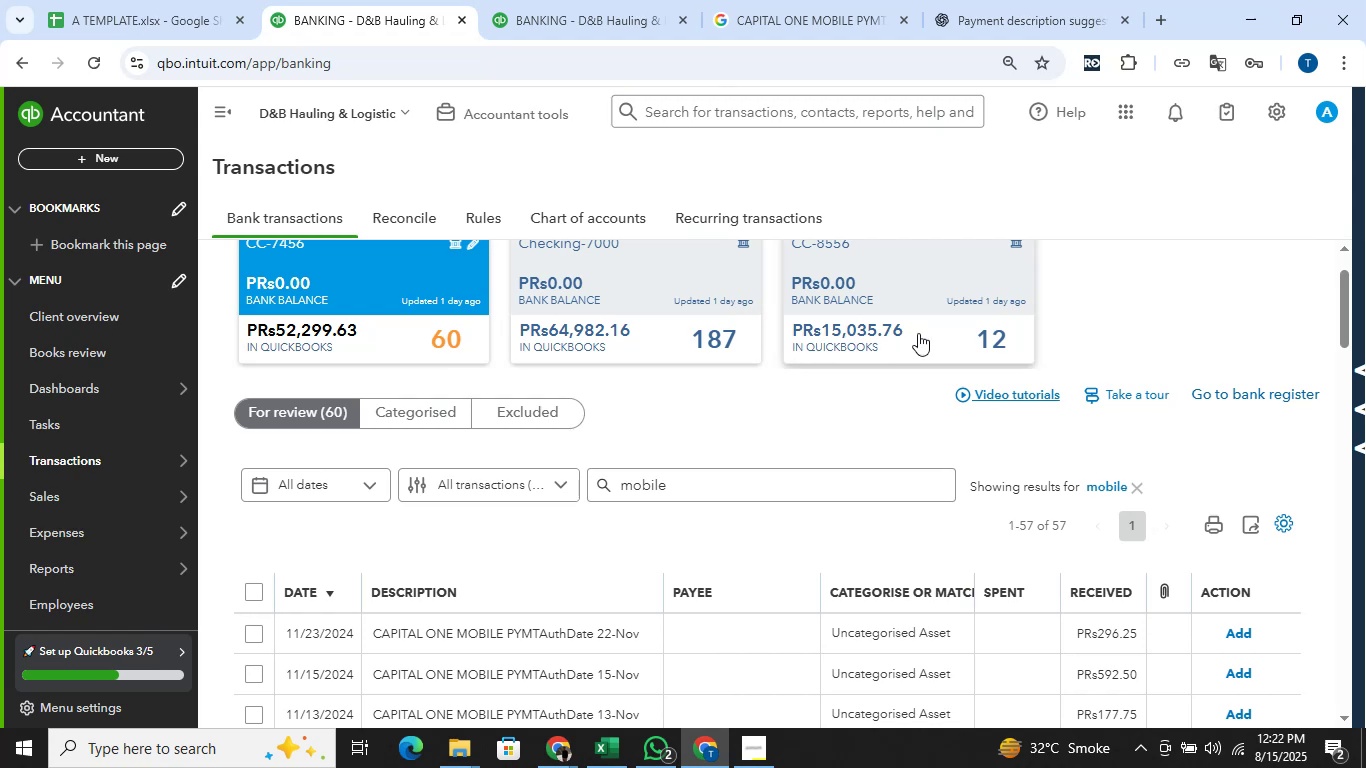 
scroll: coordinate [1054, 367], scroll_direction: down, amount: 12.0
 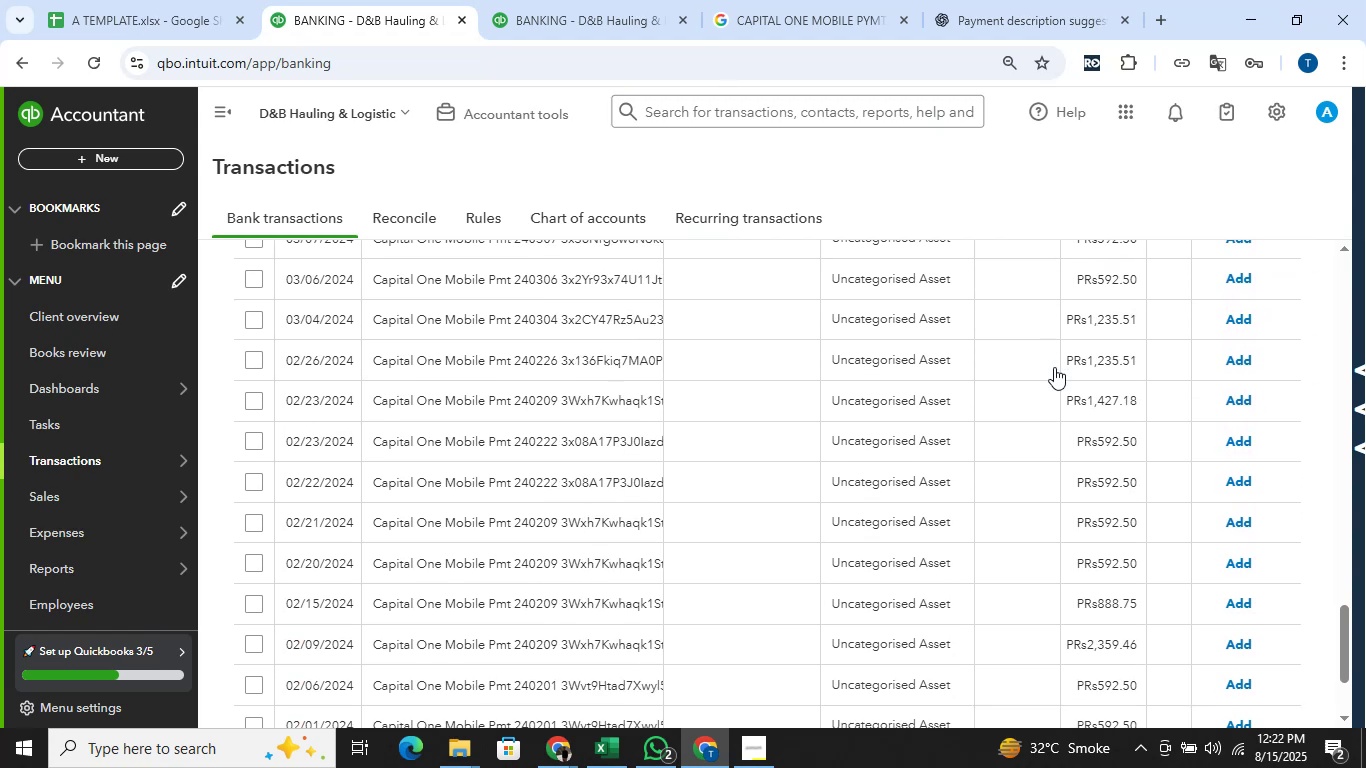 
scroll: coordinate [1056, 356], scroll_direction: up, amount: 21.0
 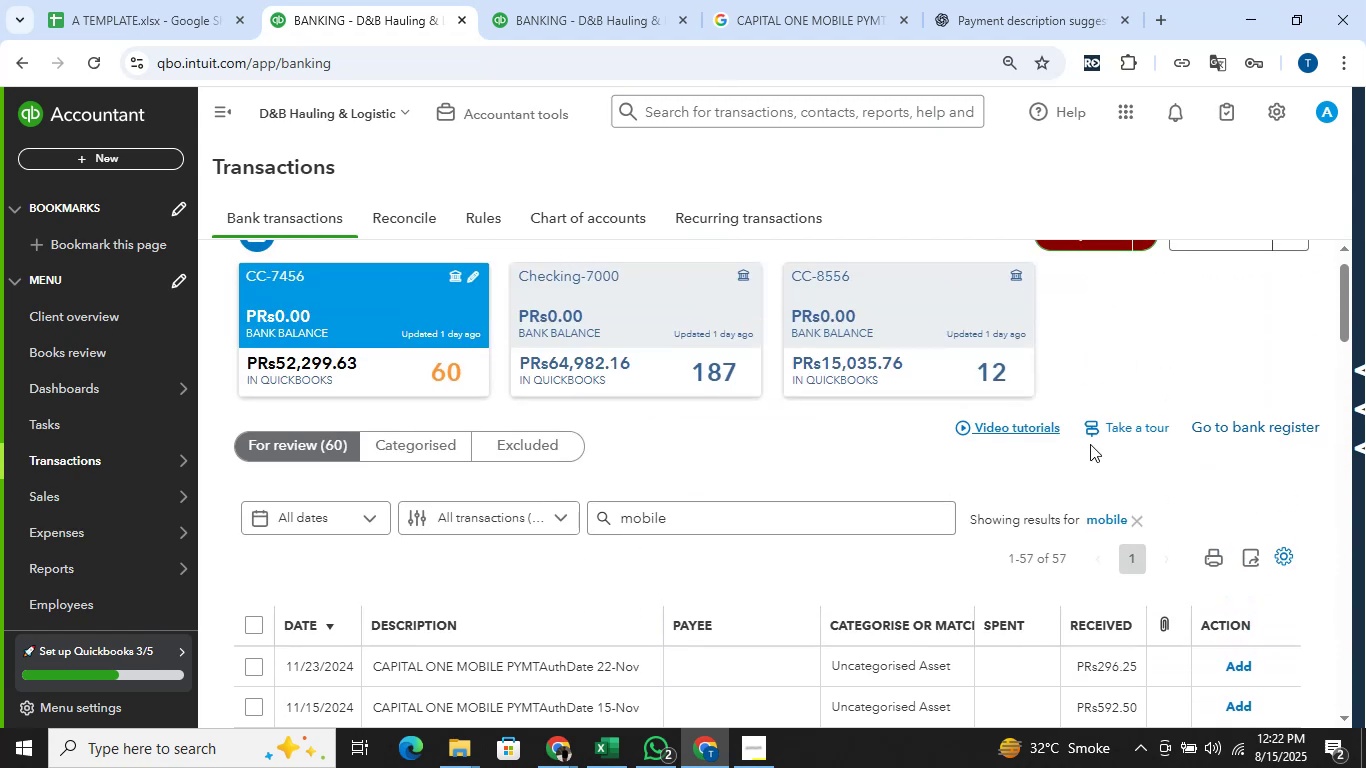 
left_click([920, 342])
 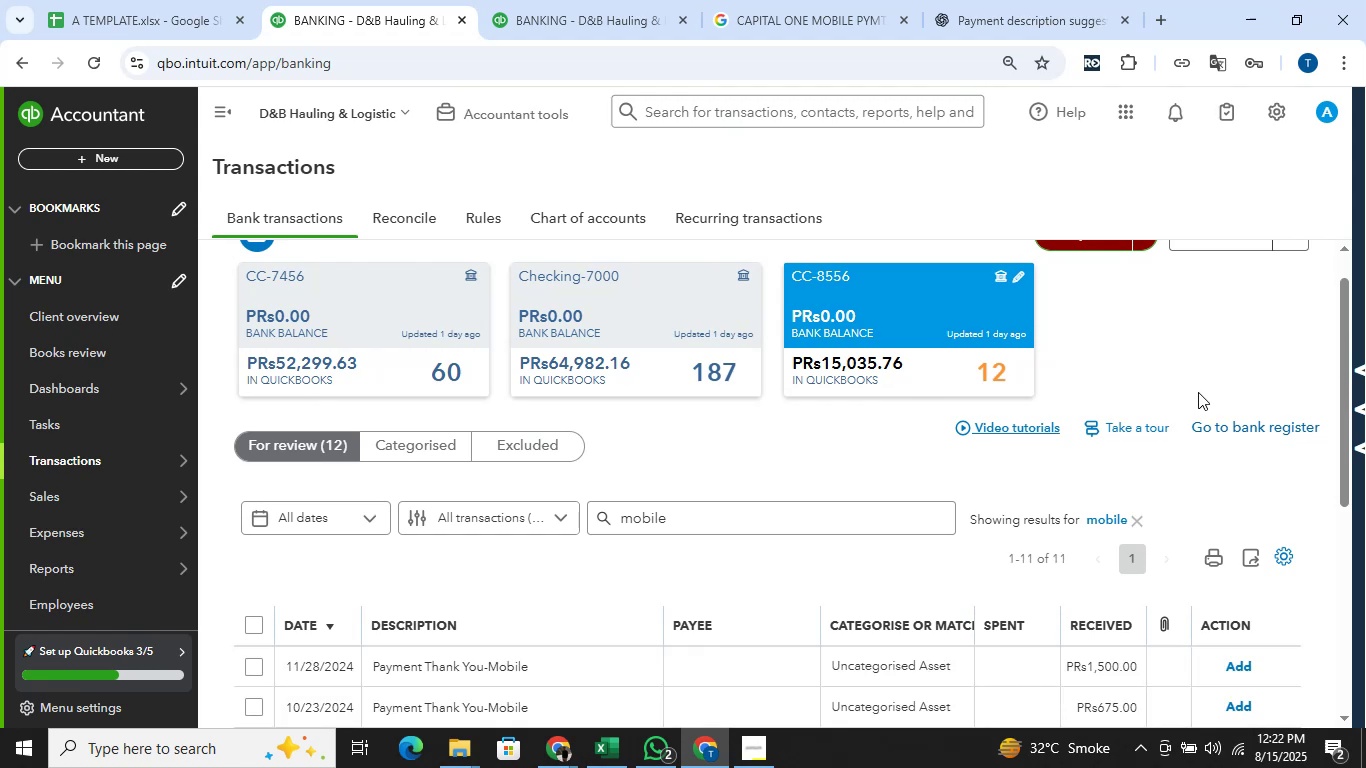 
scroll: coordinate [1321, 422], scroll_direction: down, amount: 1.0
 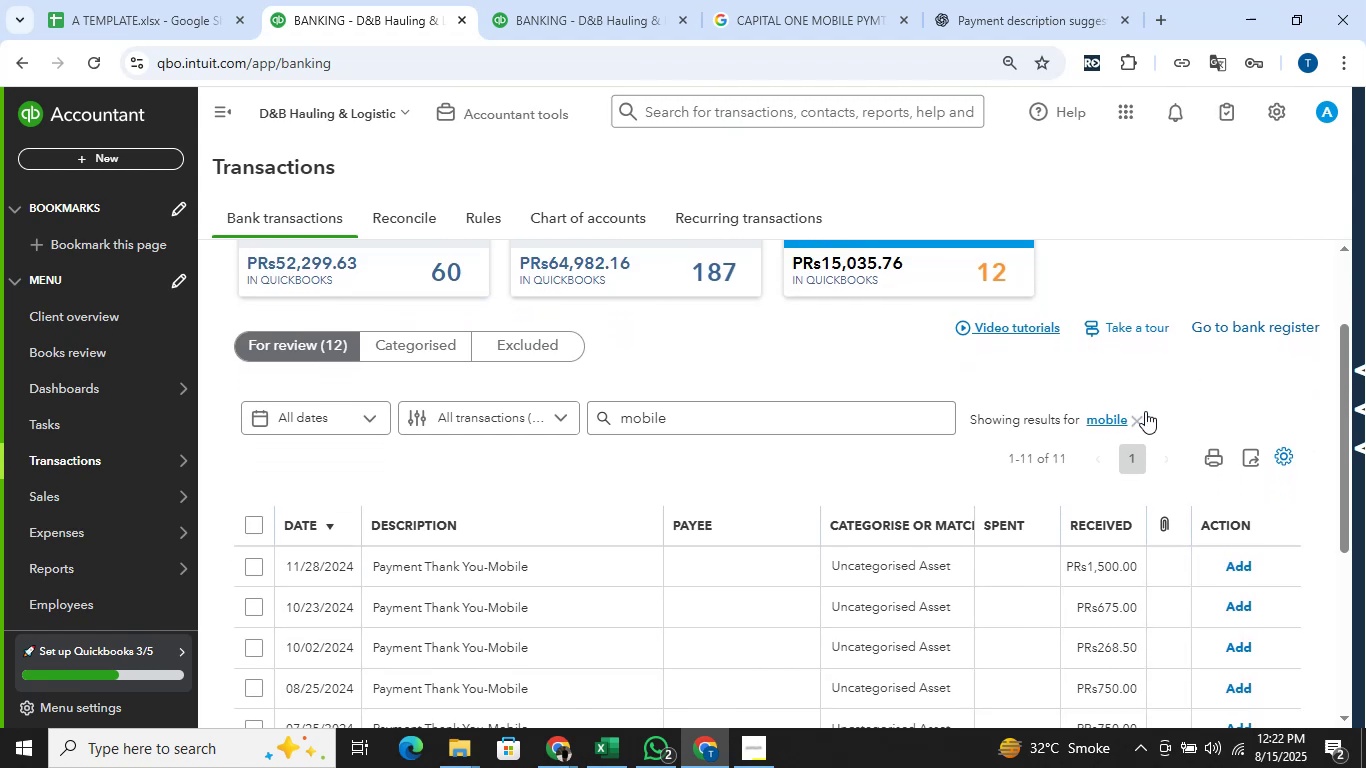 
left_click([1142, 417])
 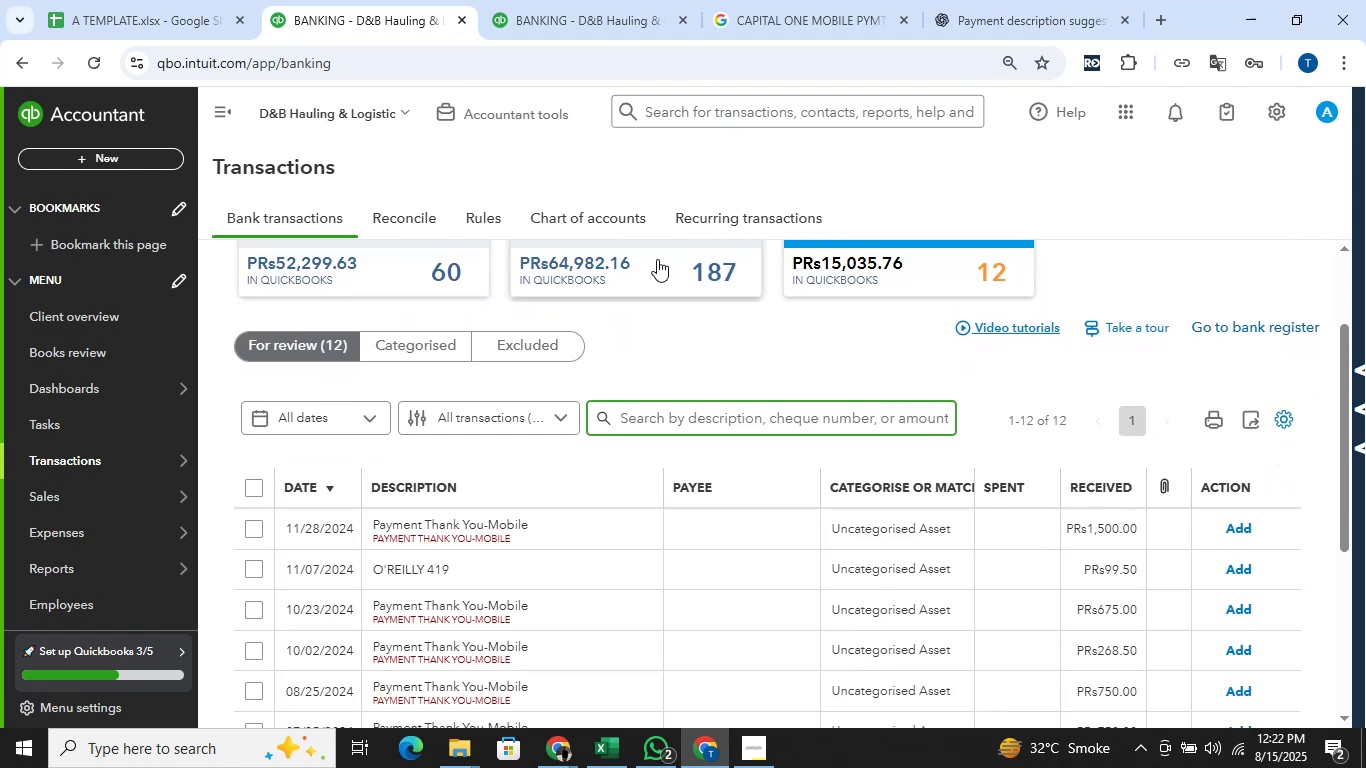 
left_click([657, 259])
 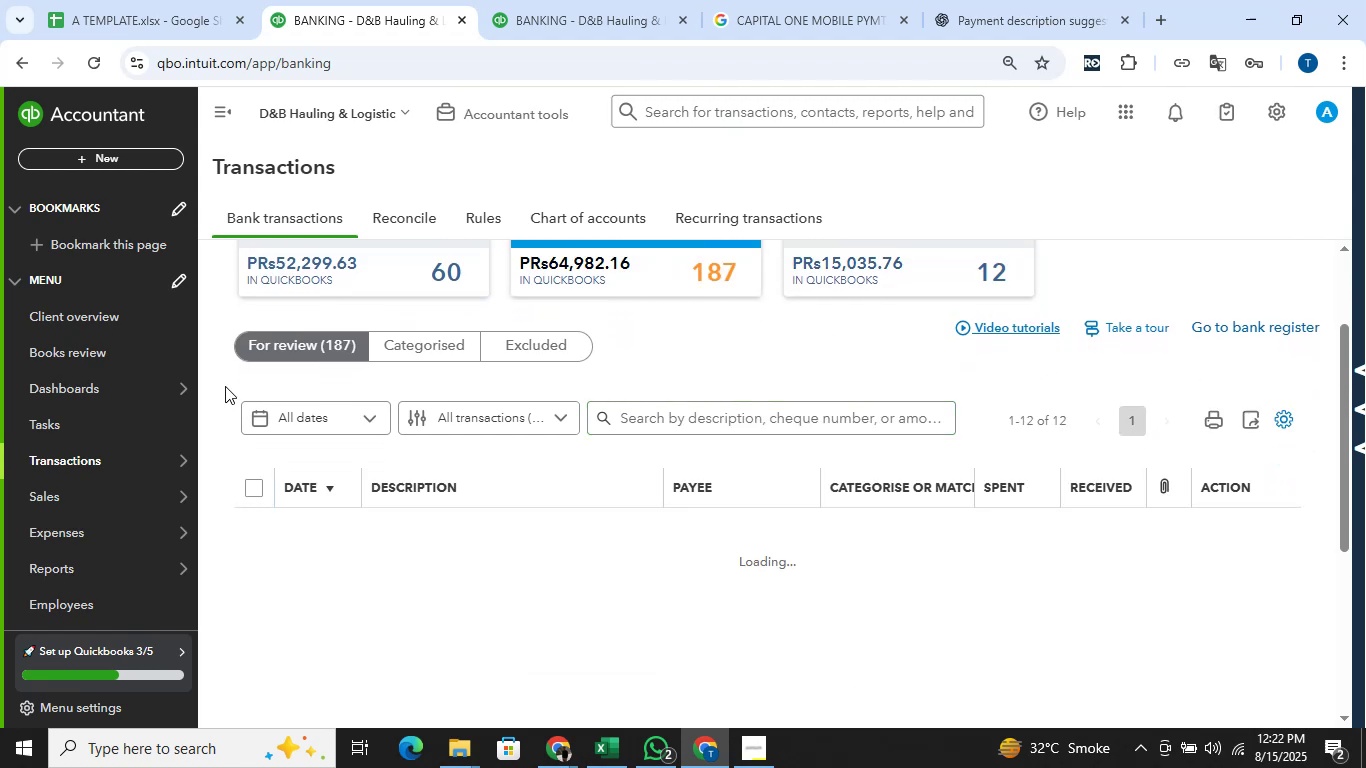 
scroll: coordinate [223, 311], scroll_direction: down, amount: 2.0
 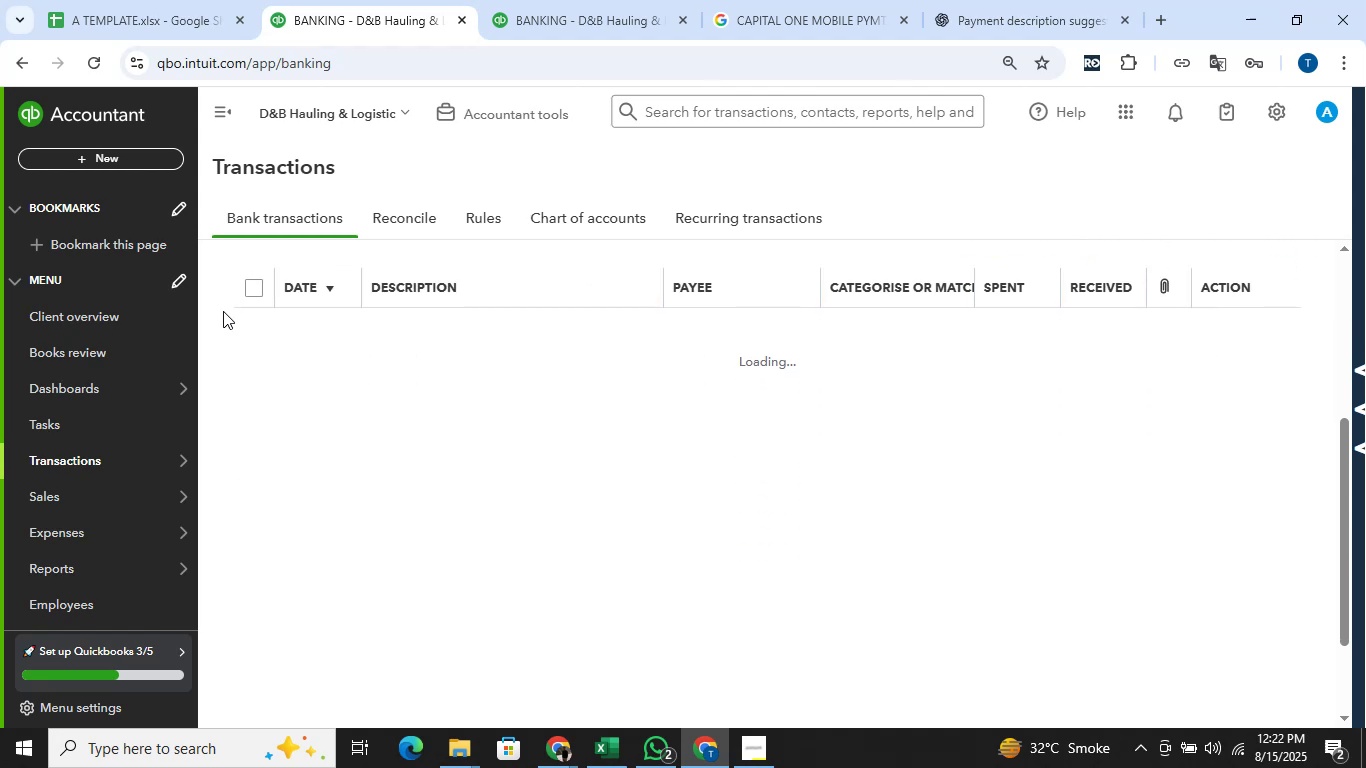 
scroll: coordinate [223, 311], scroll_direction: up, amount: 1.0
 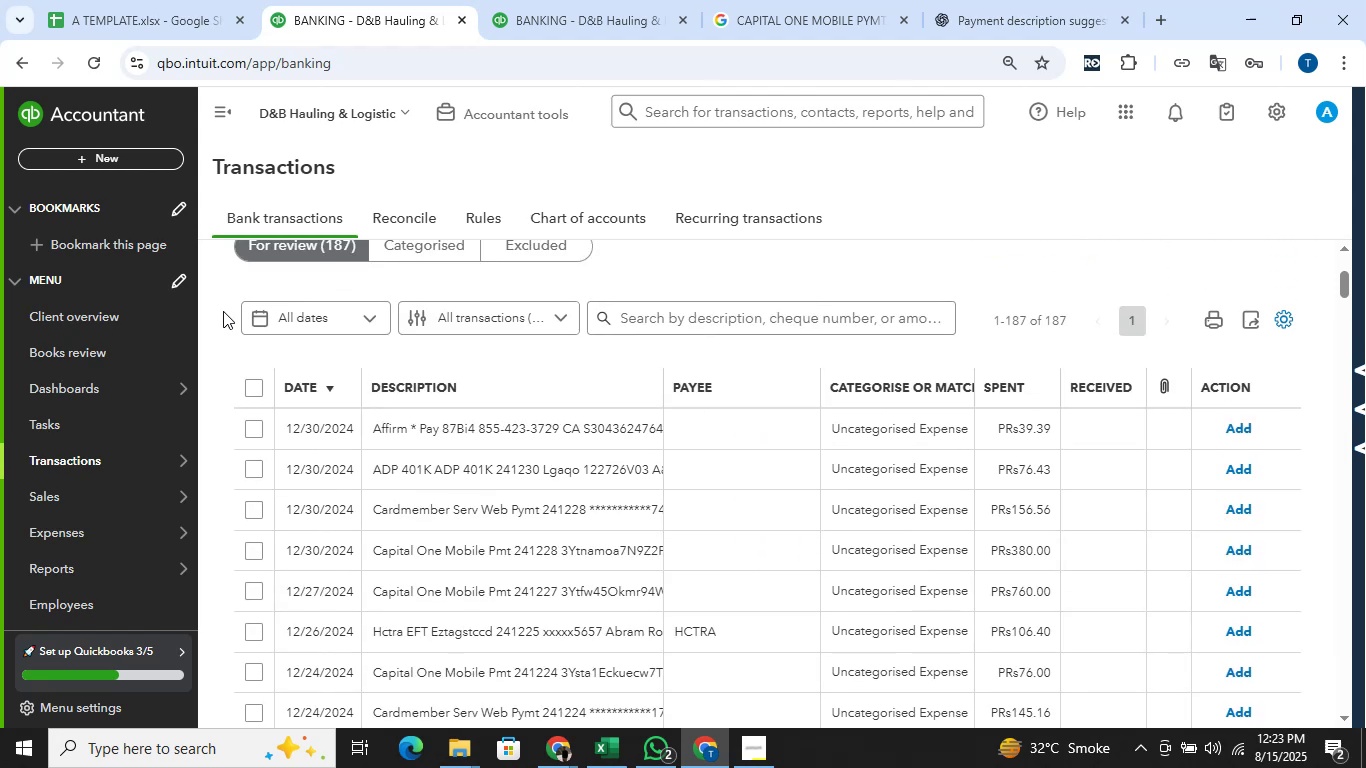 
wait(11.11)
 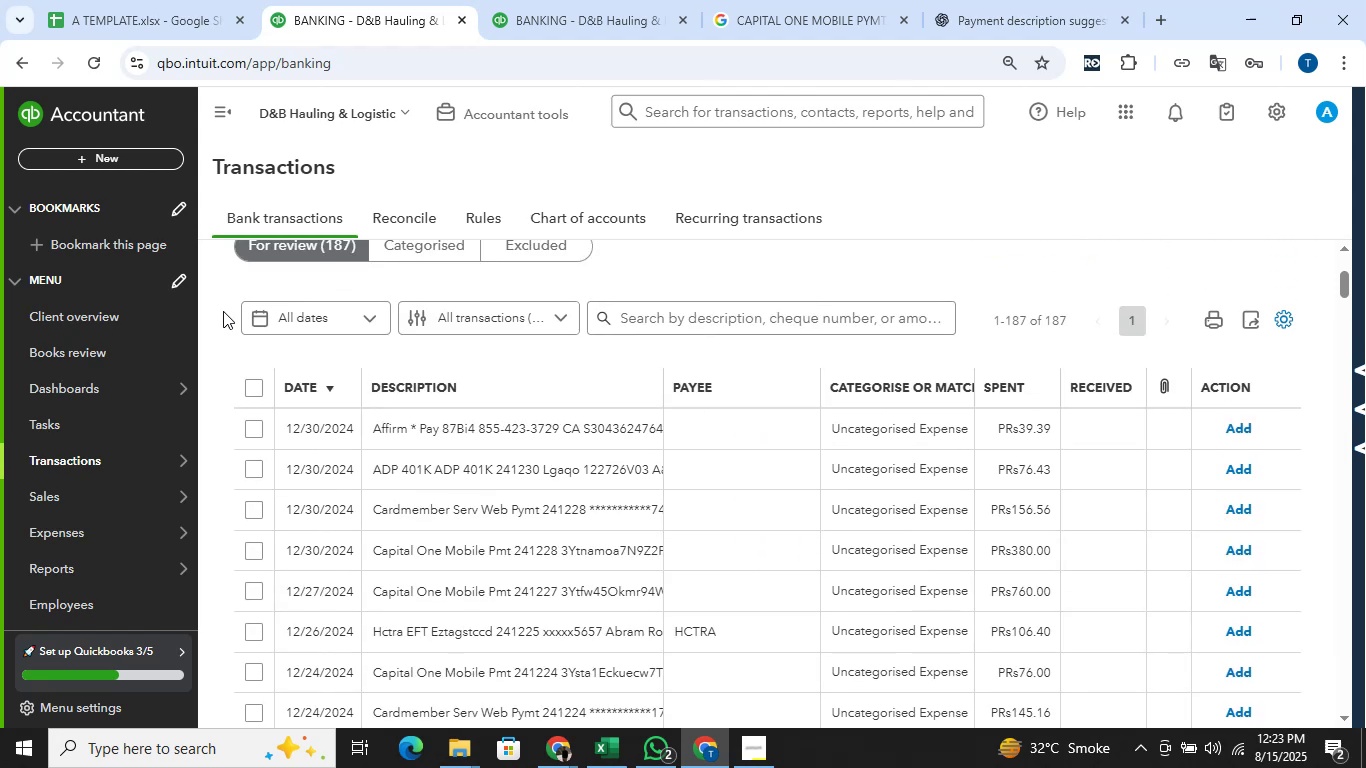 
left_click([466, 379])
 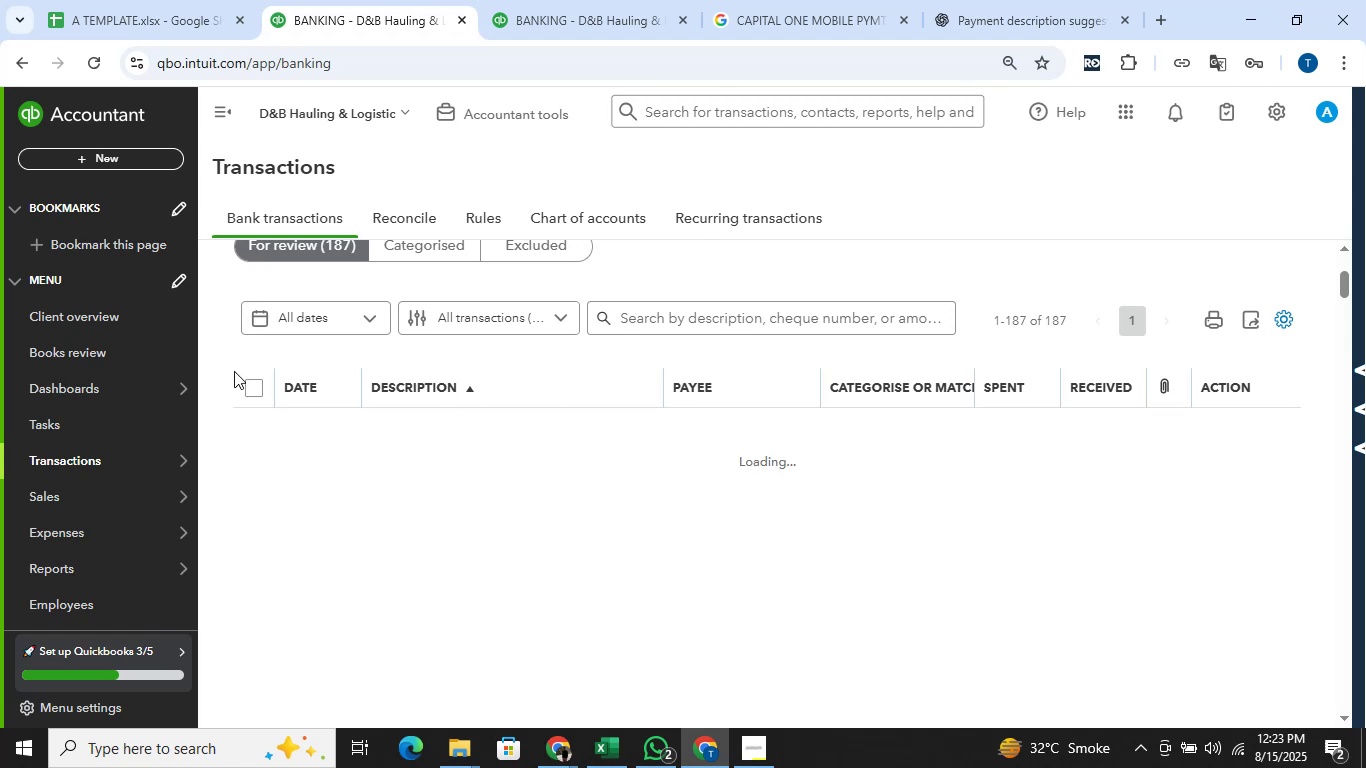 
scroll: coordinate [228, 371], scroll_direction: up, amount: 2.0
 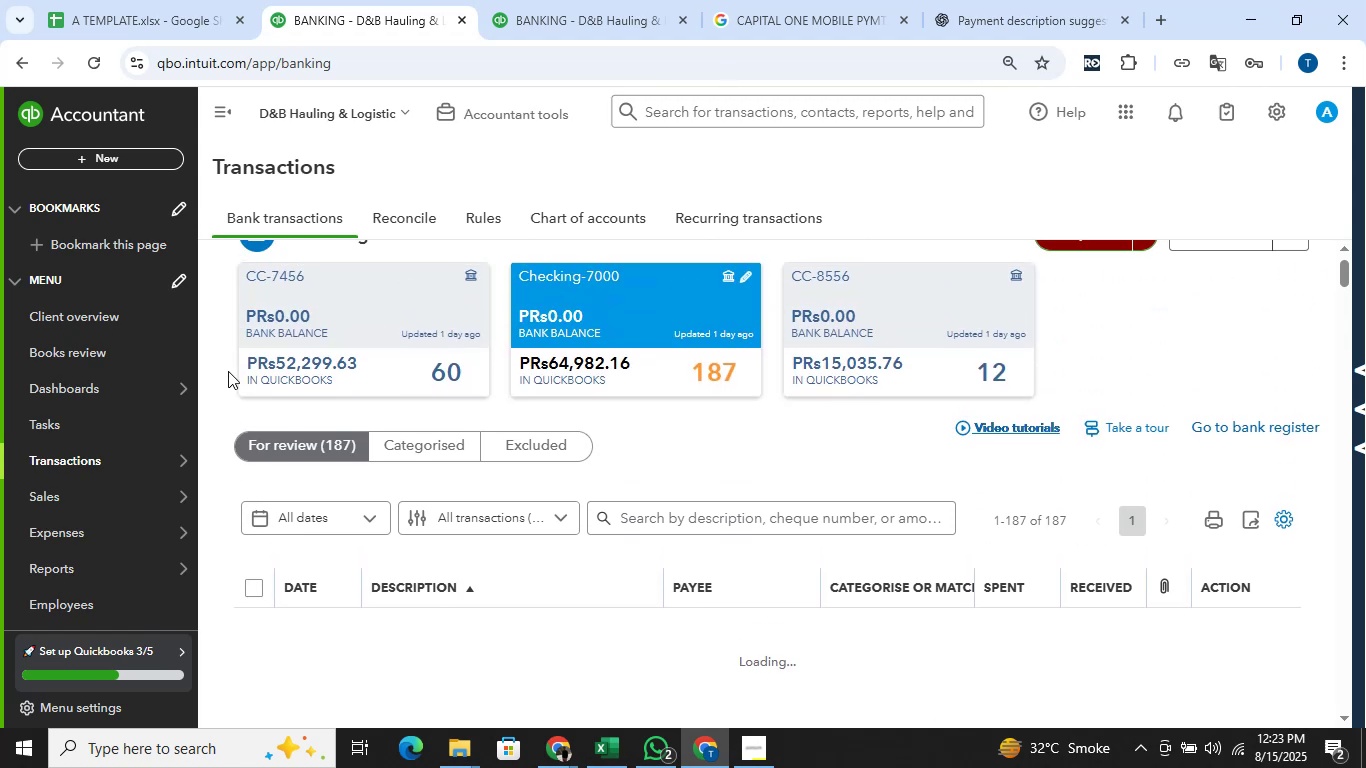 
scroll: coordinate [228, 371], scroll_direction: down, amount: 2.0
 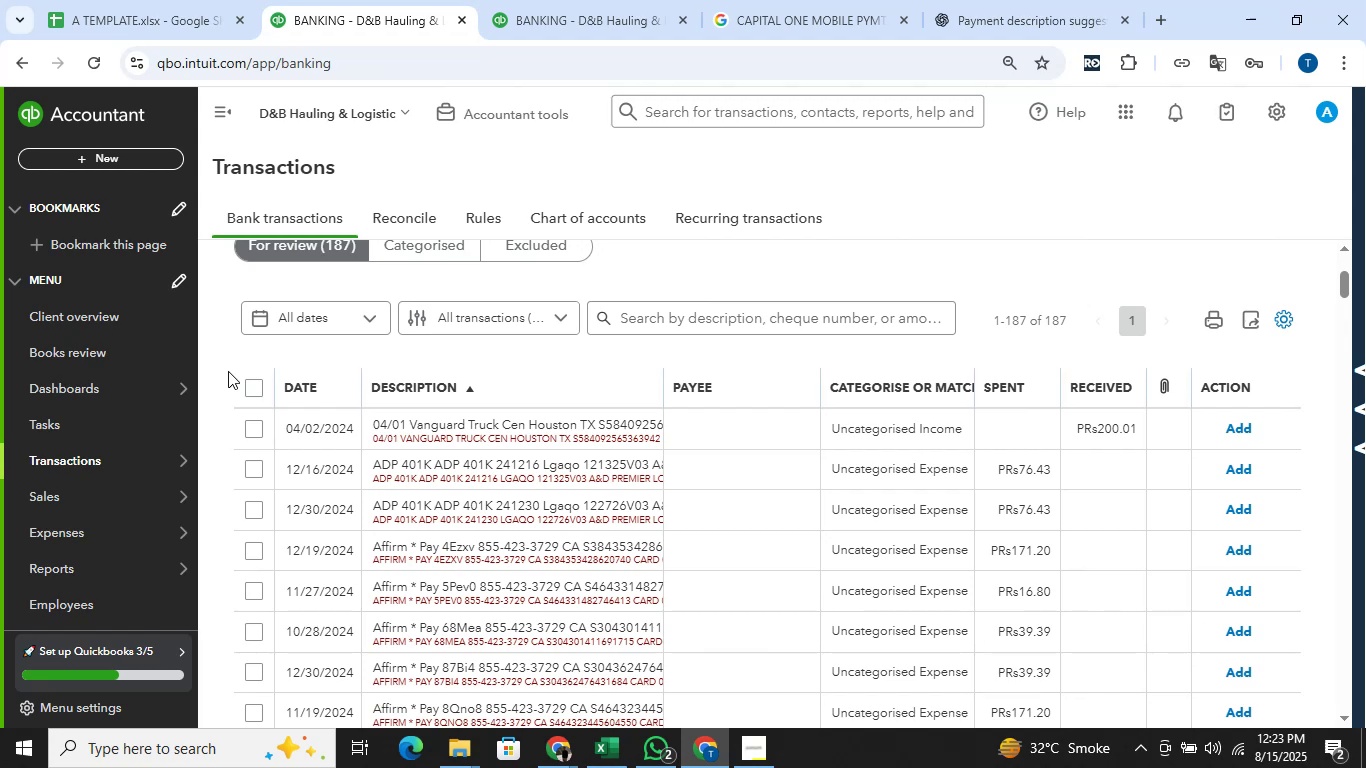 
wait(8.03)
 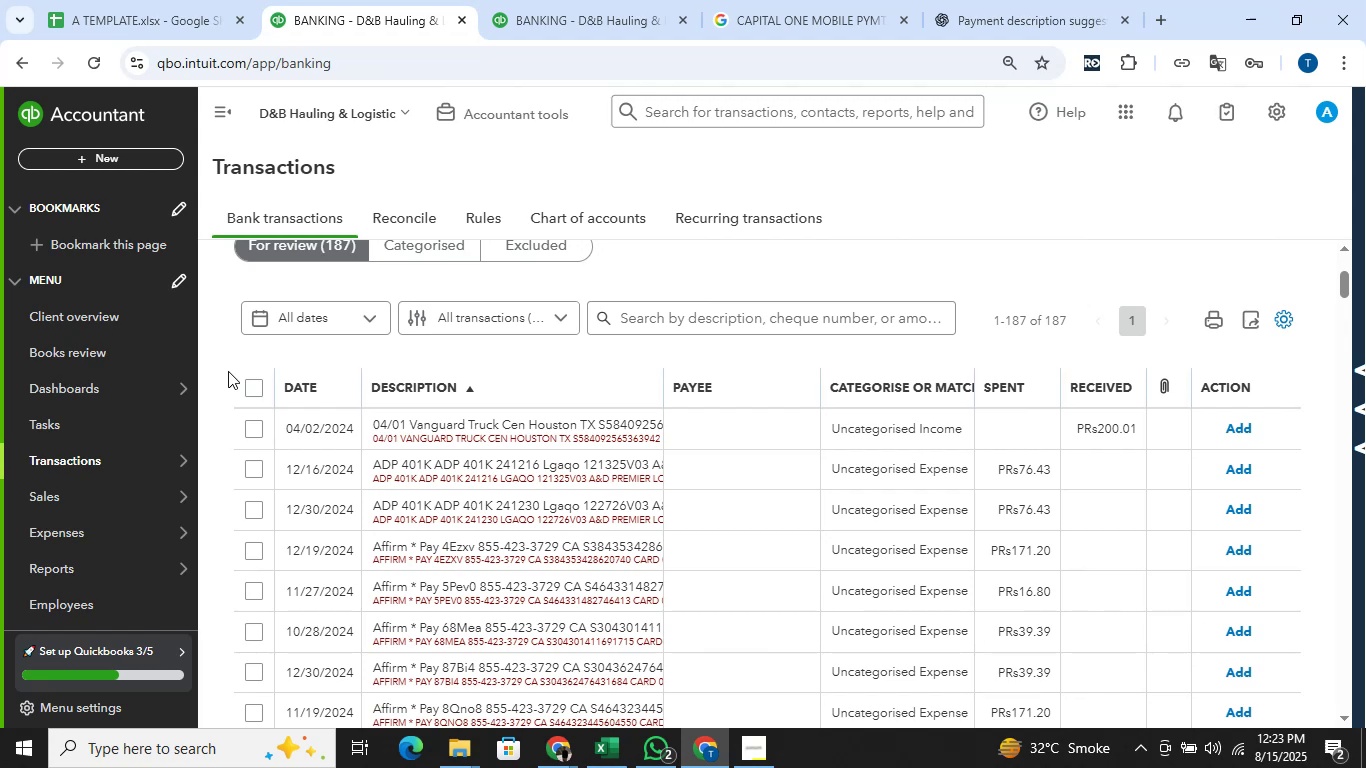 
scroll: coordinate [228, 371], scroll_direction: up, amount: 1.0
 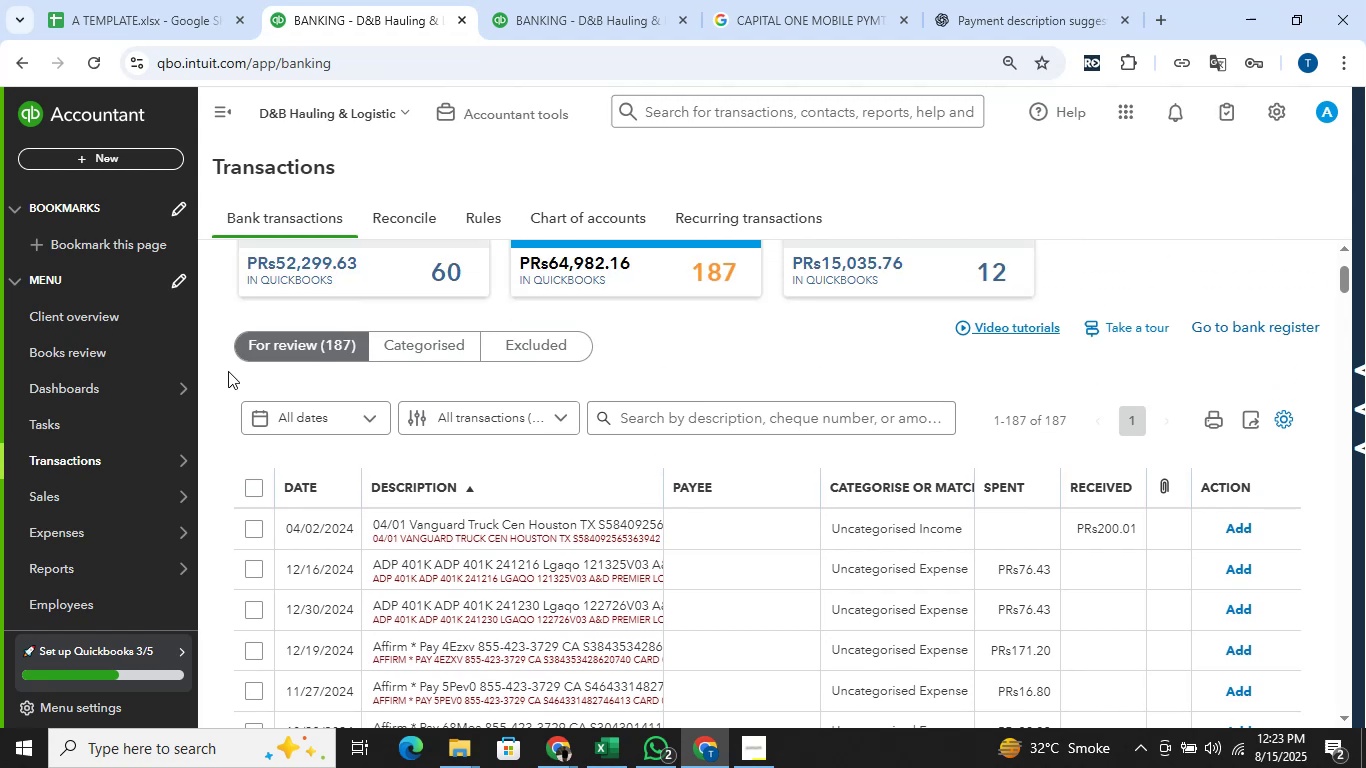 
scroll: coordinate [228, 371], scroll_direction: down, amount: 1.0
 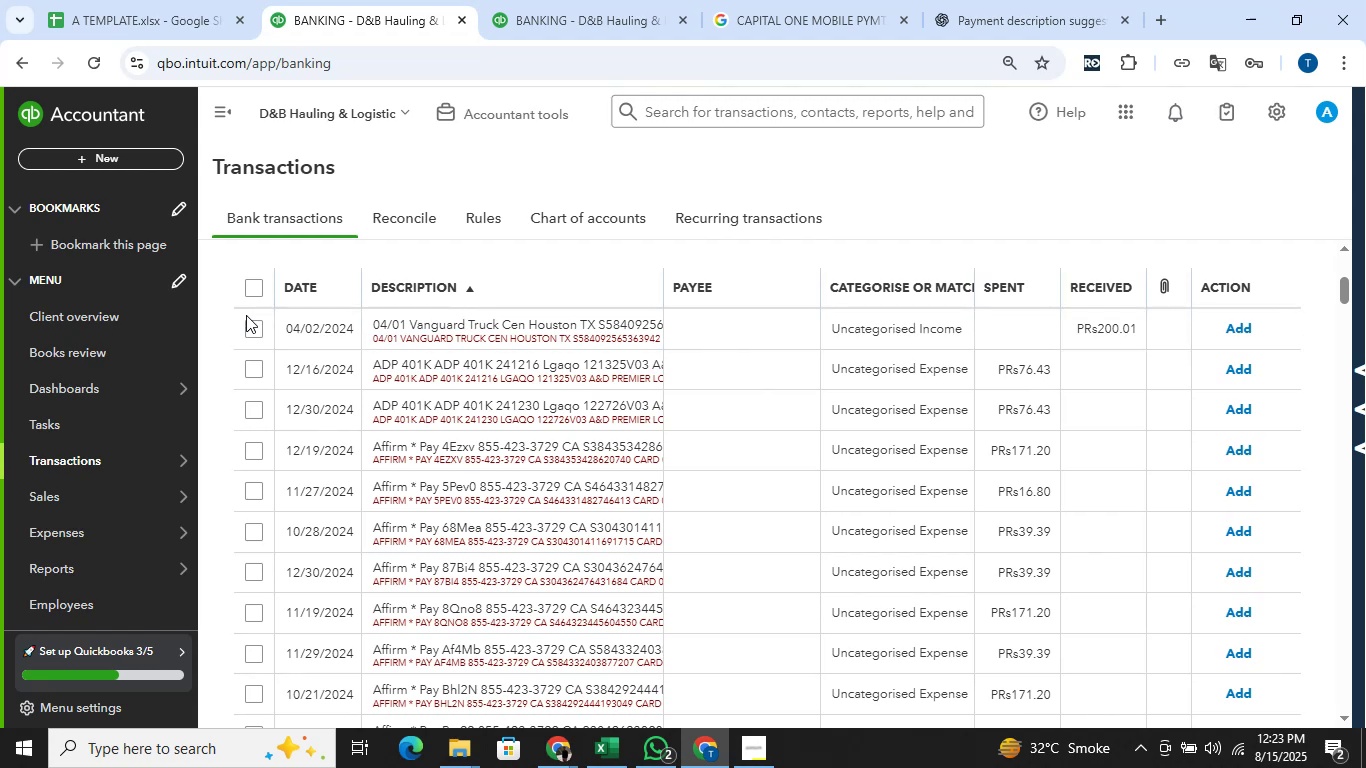 
left_click([250, 332])
 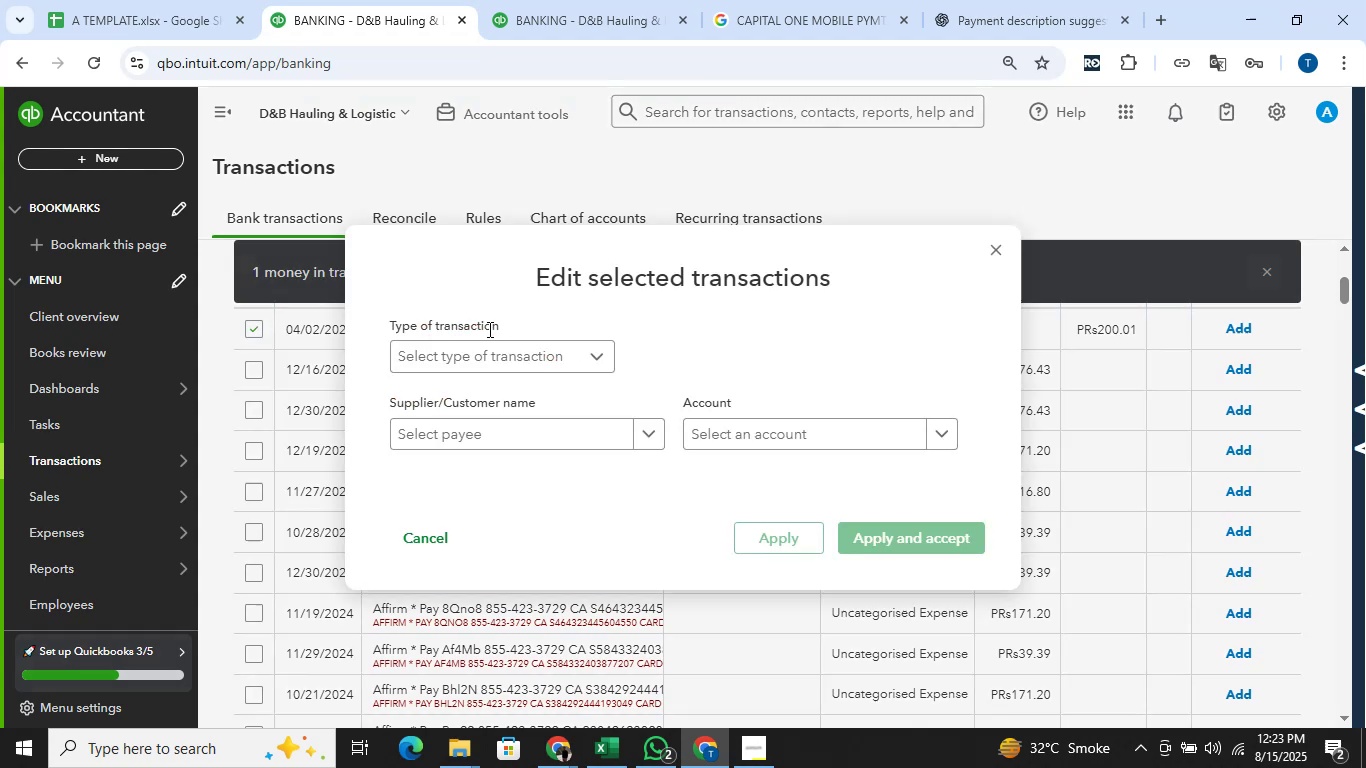 
left_click([487, 350])
 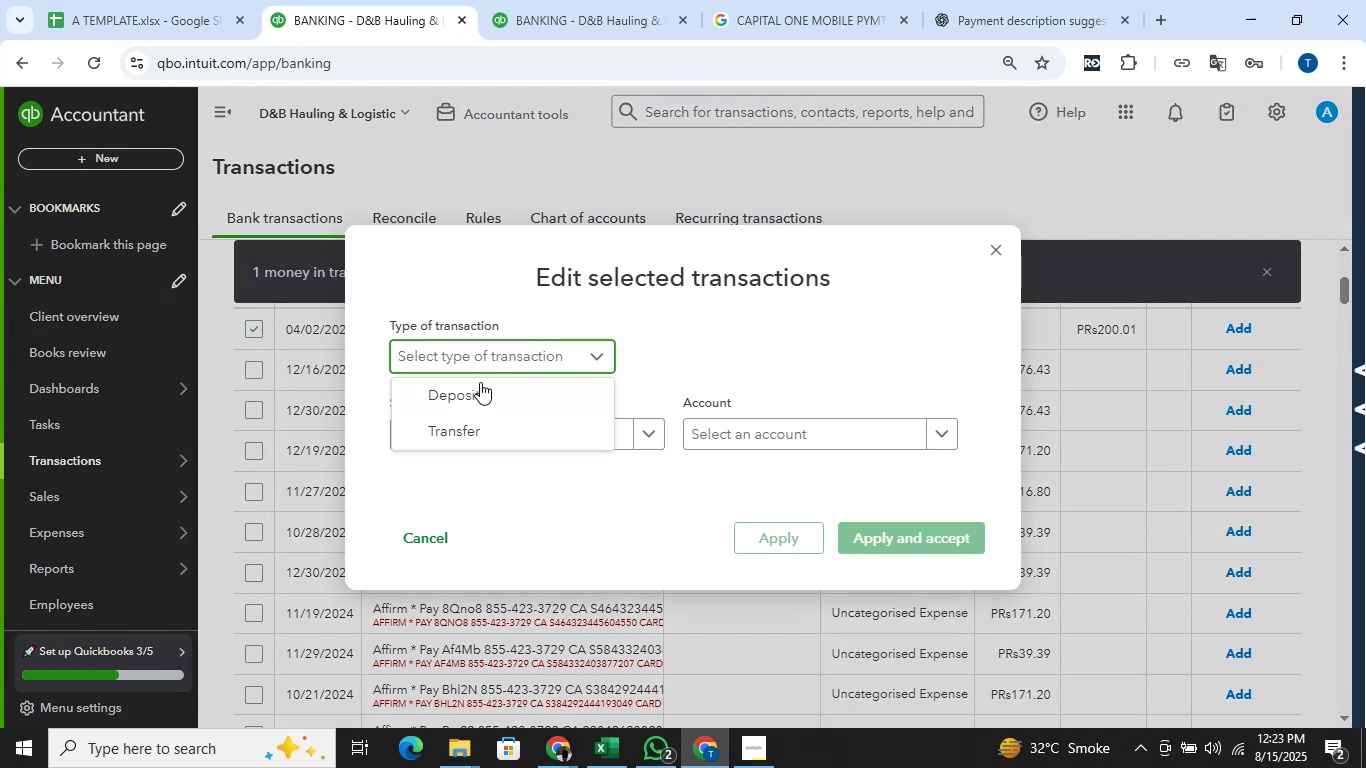 
left_click([480, 382])
 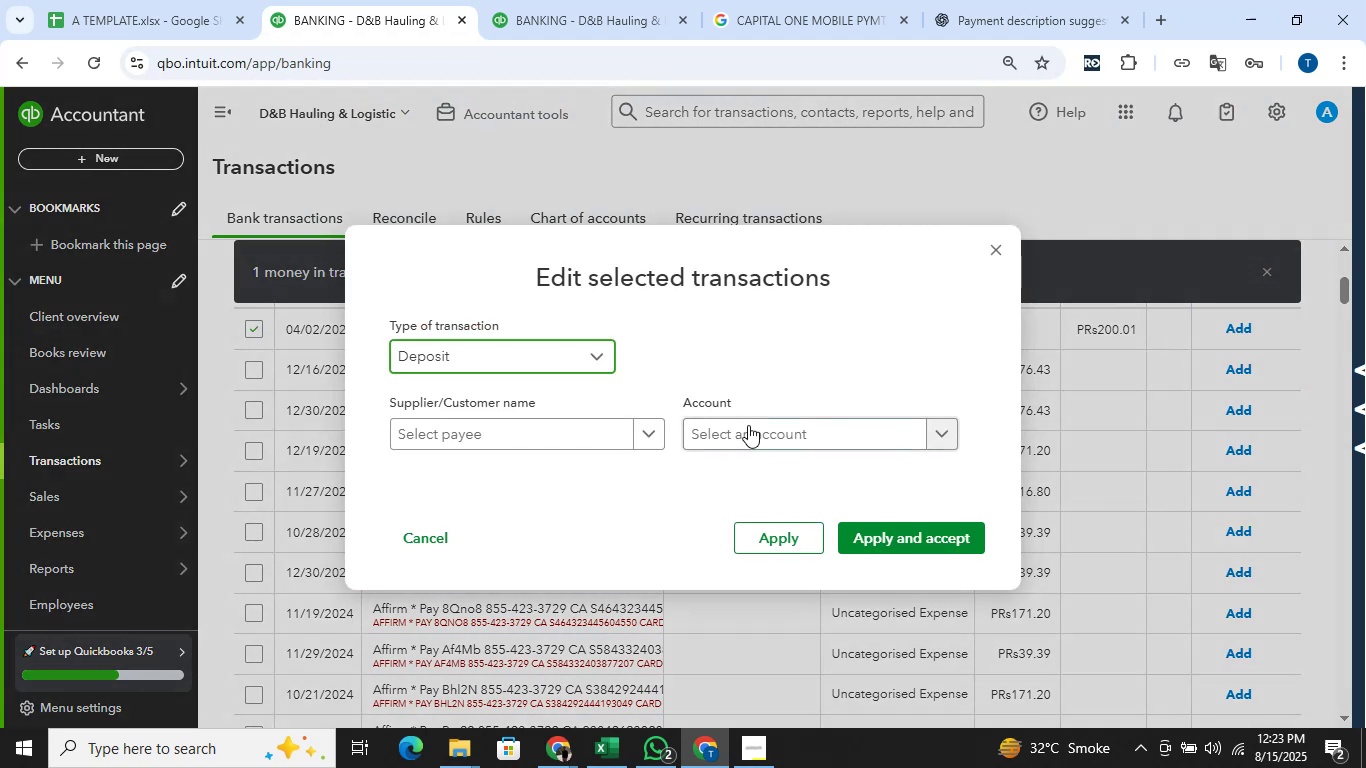 
left_click([748, 425])
 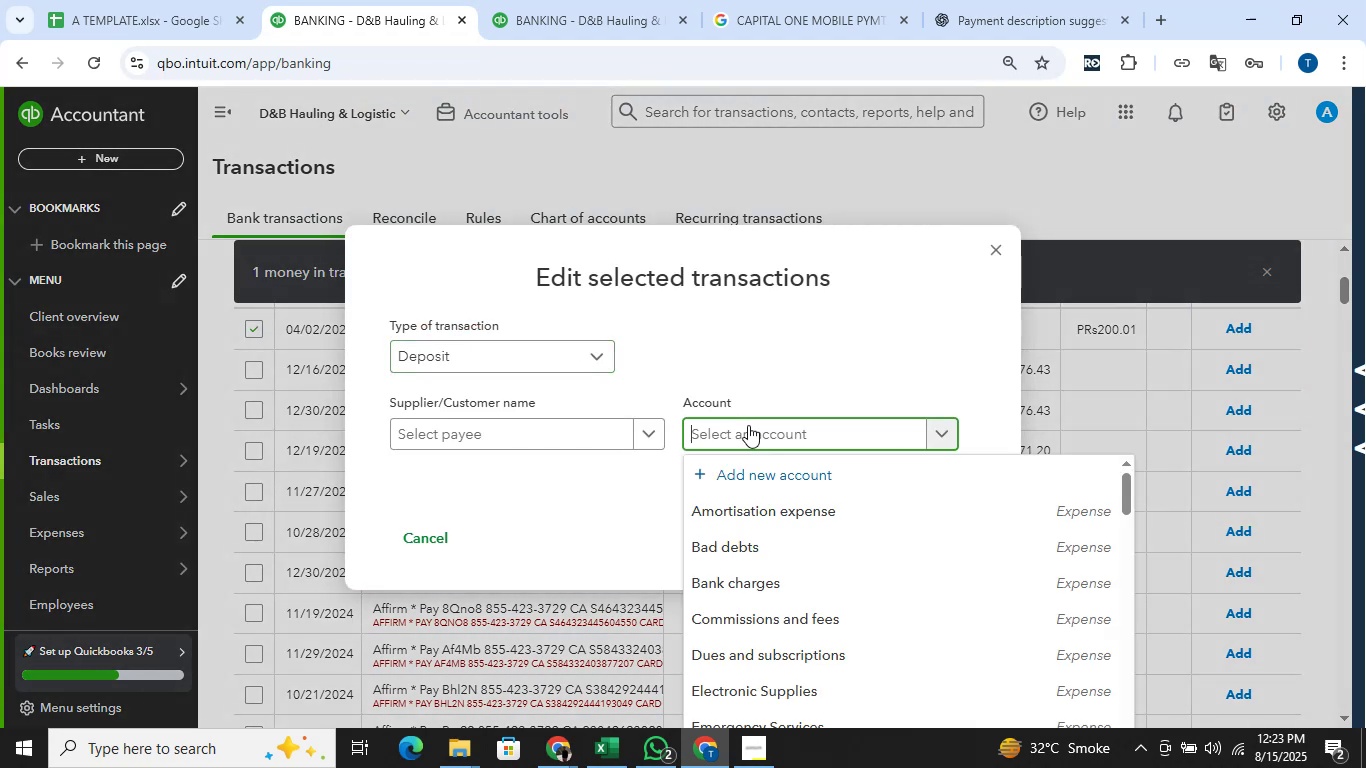 
type(servi)
 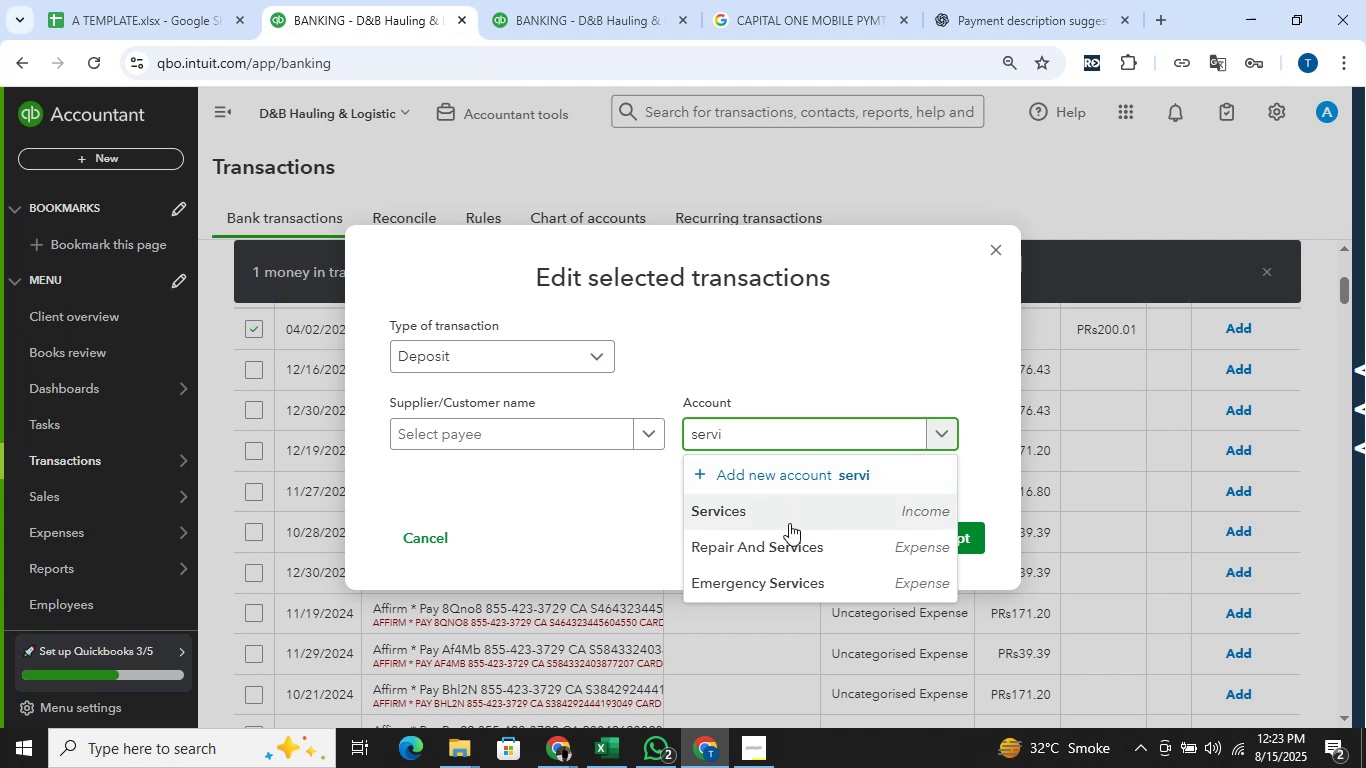 
left_click([789, 523])
 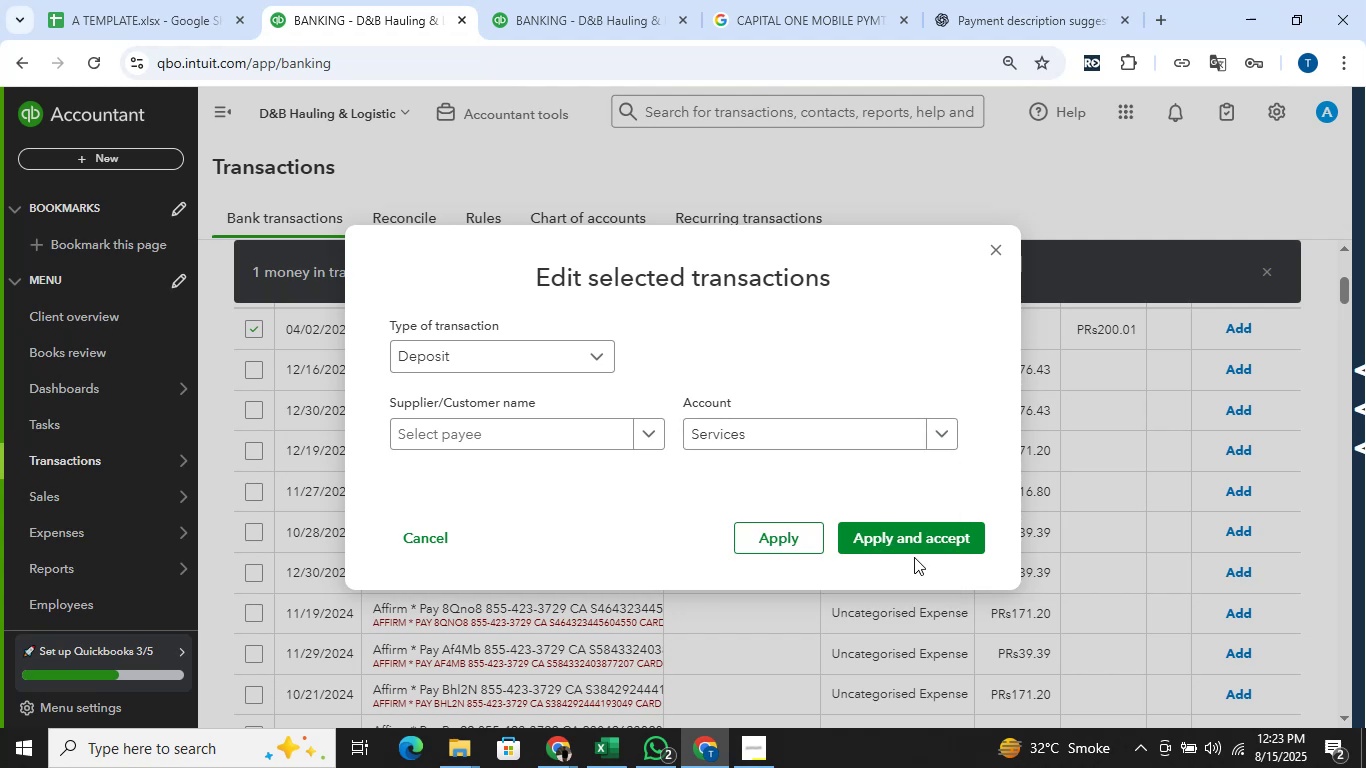 
double_click([918, 536])
 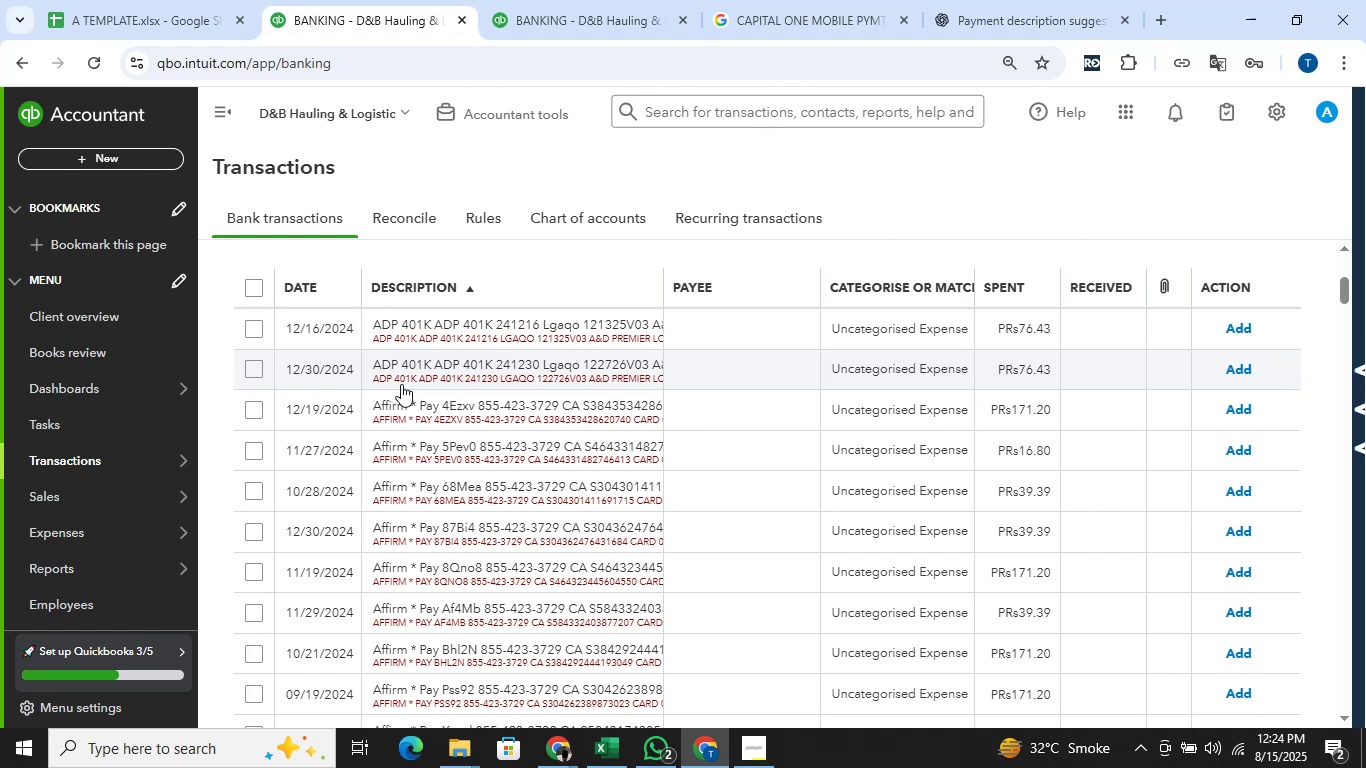 
wait(43.65)
 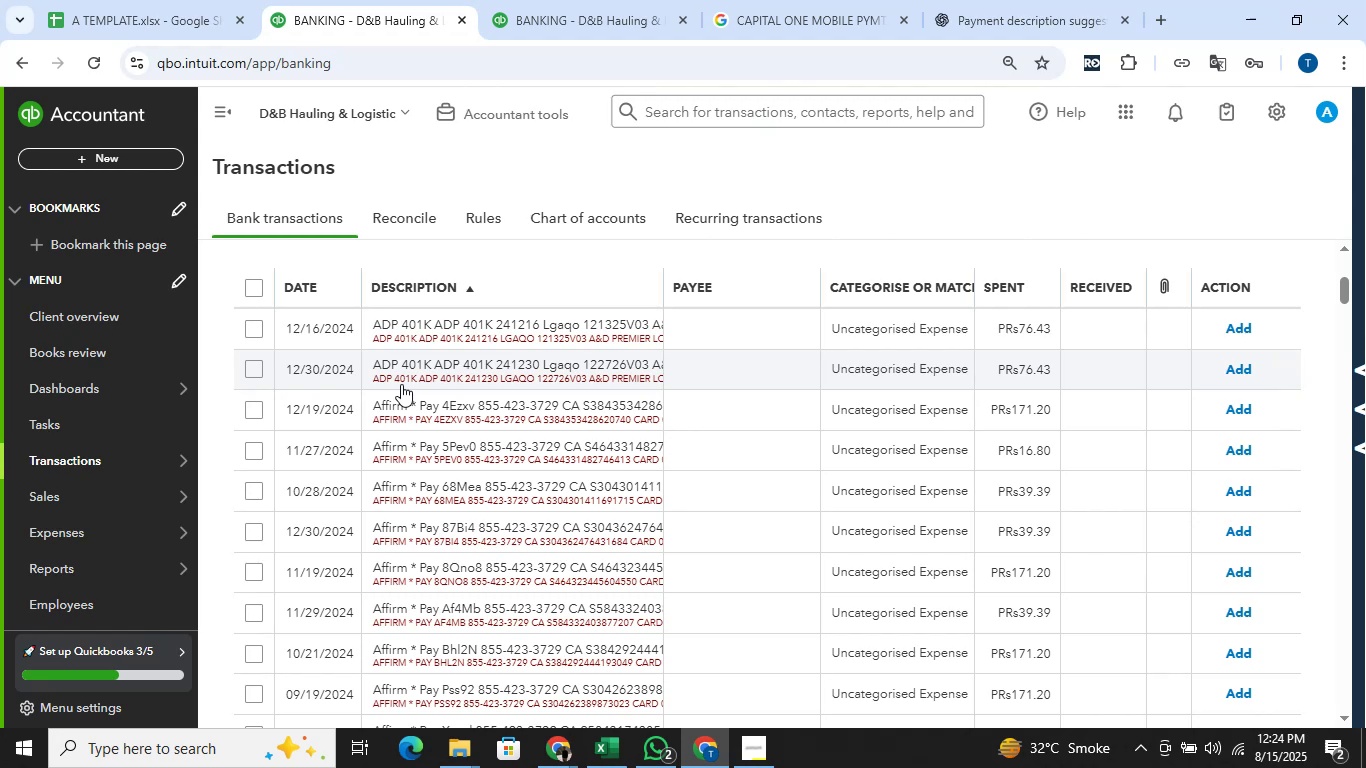 
scroll: coordinate [401, 384], scroll_direction: down, amount: 1.0
 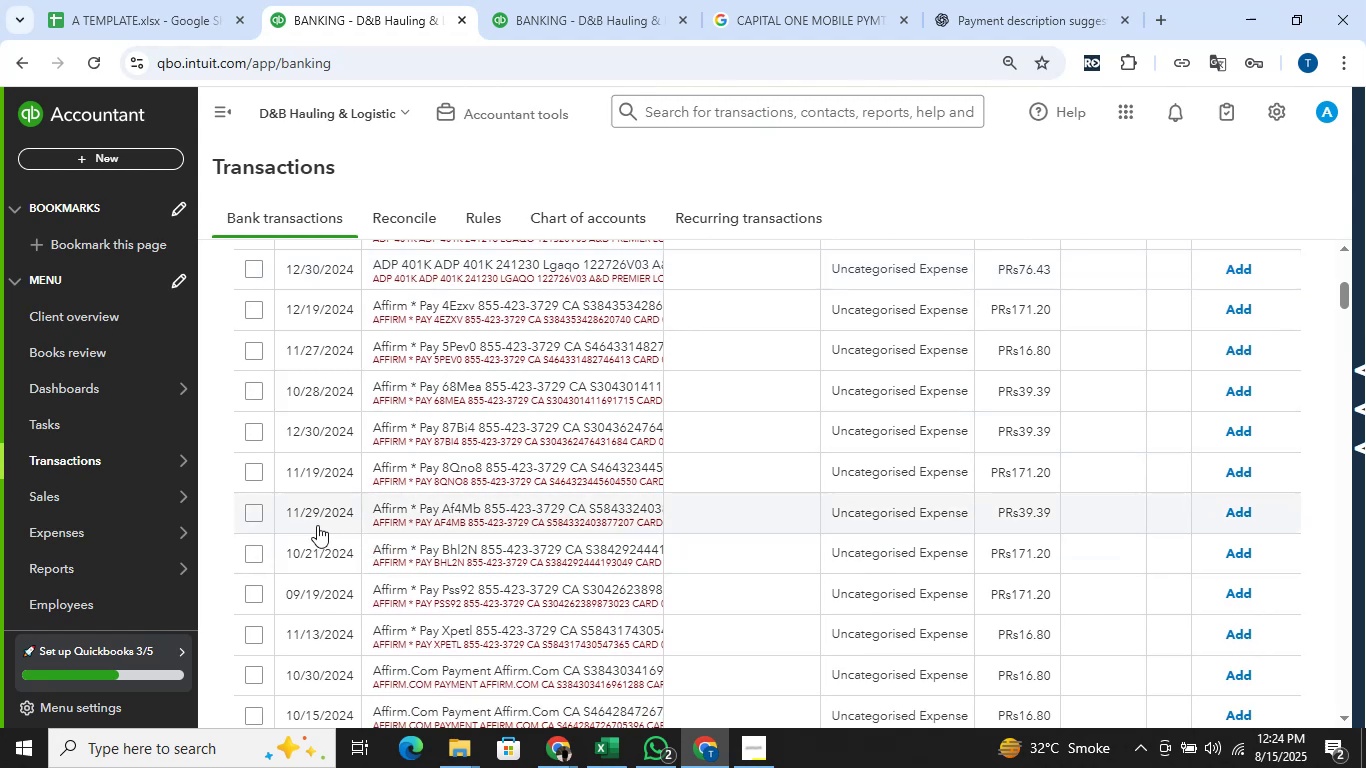 
wait(8.22)
 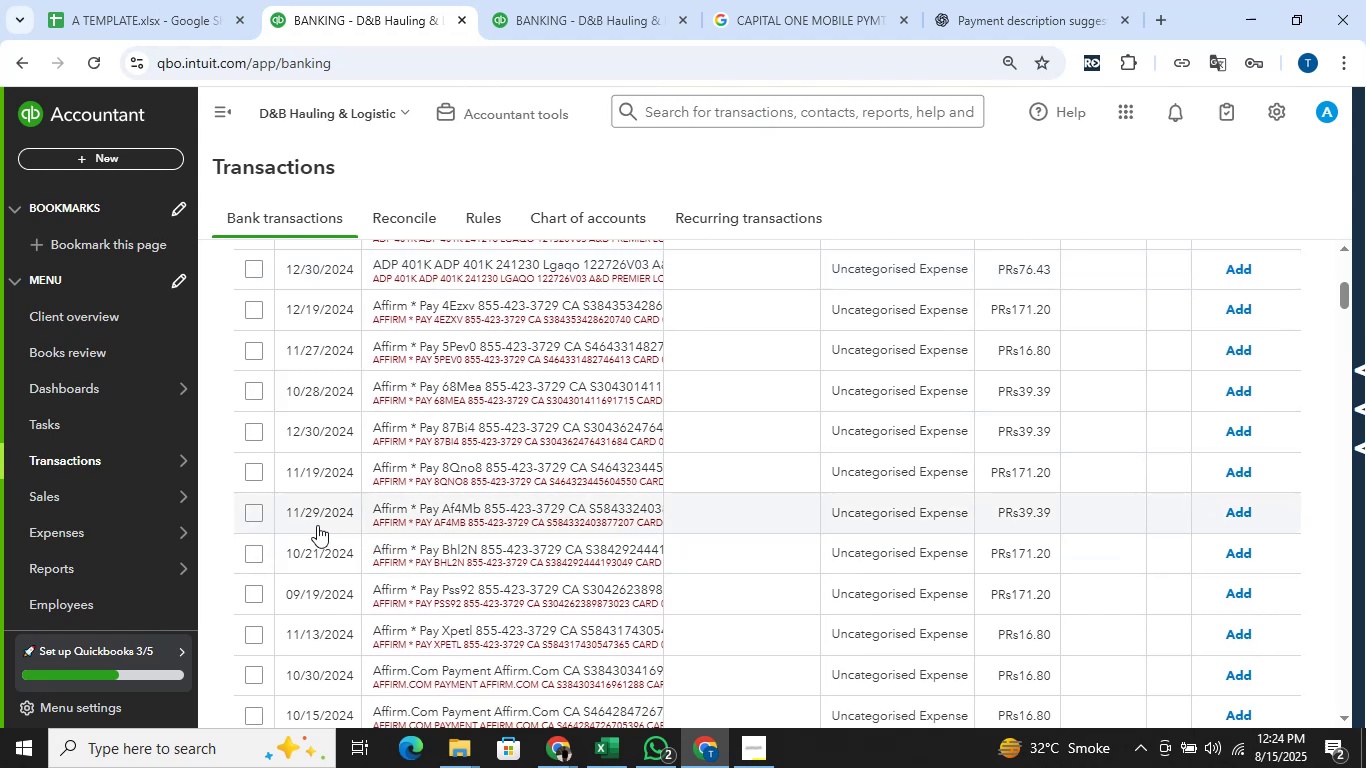 
scroll: coordinate [323, 351], scroll_direction: down, amount: 2.0
 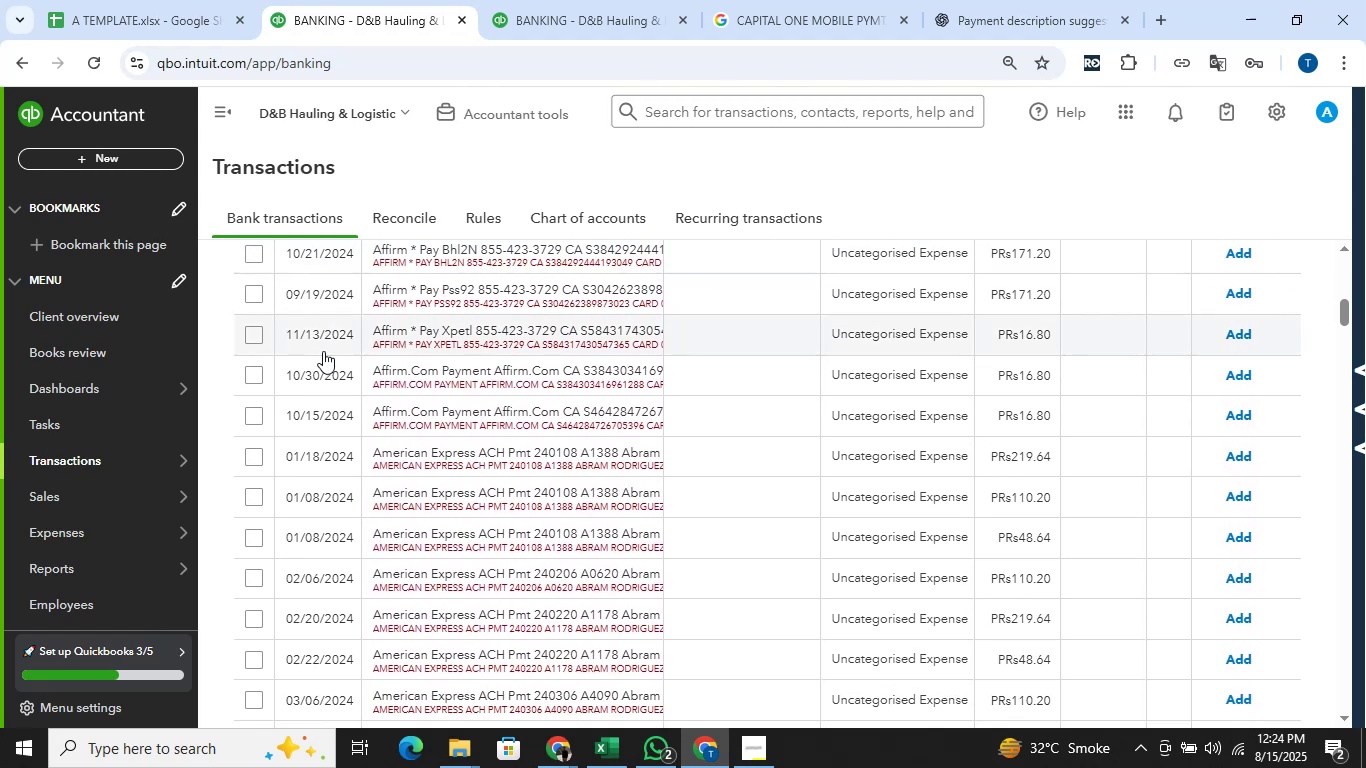 
scroll: coordinate [1325, 655], scroll_direction: up, amount: 10.0
 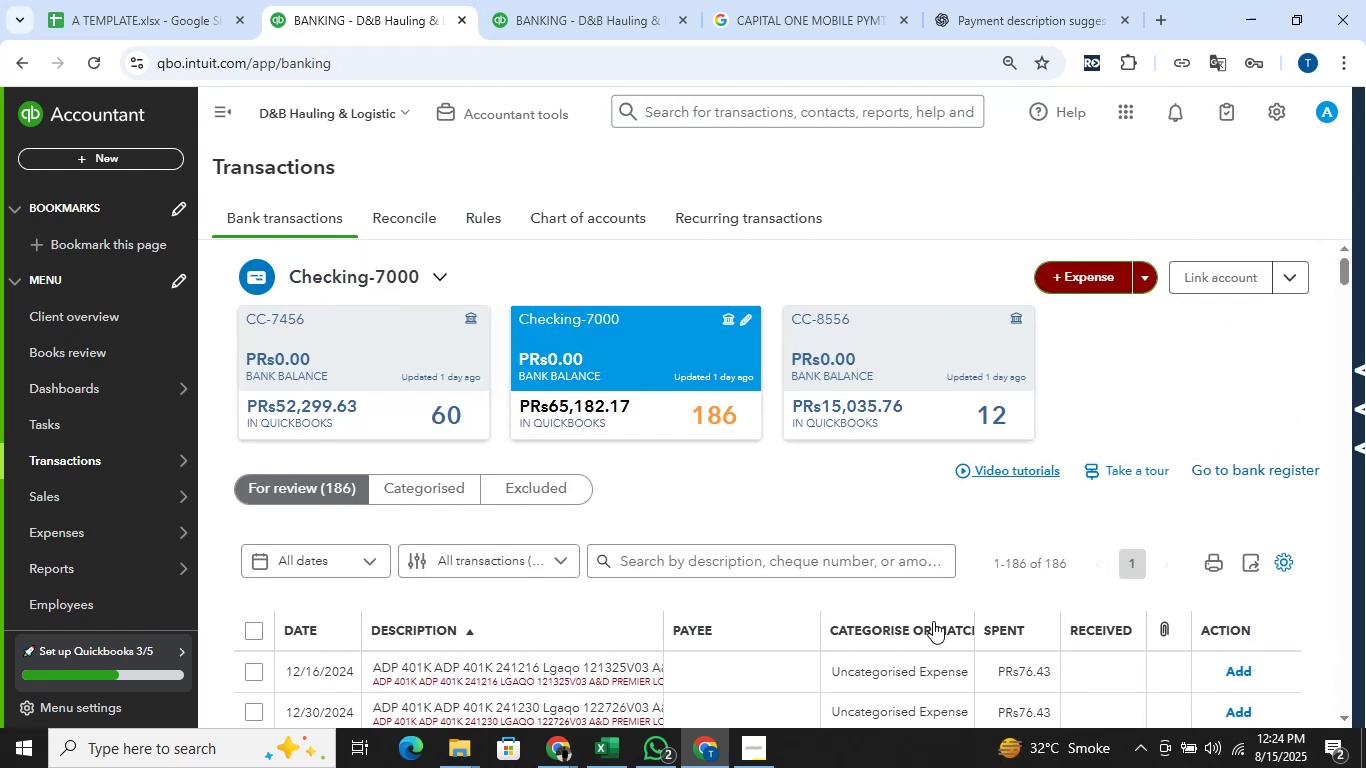 
scroll: coordinate [953, 612], scroll_direction: down, amount: 1.0
 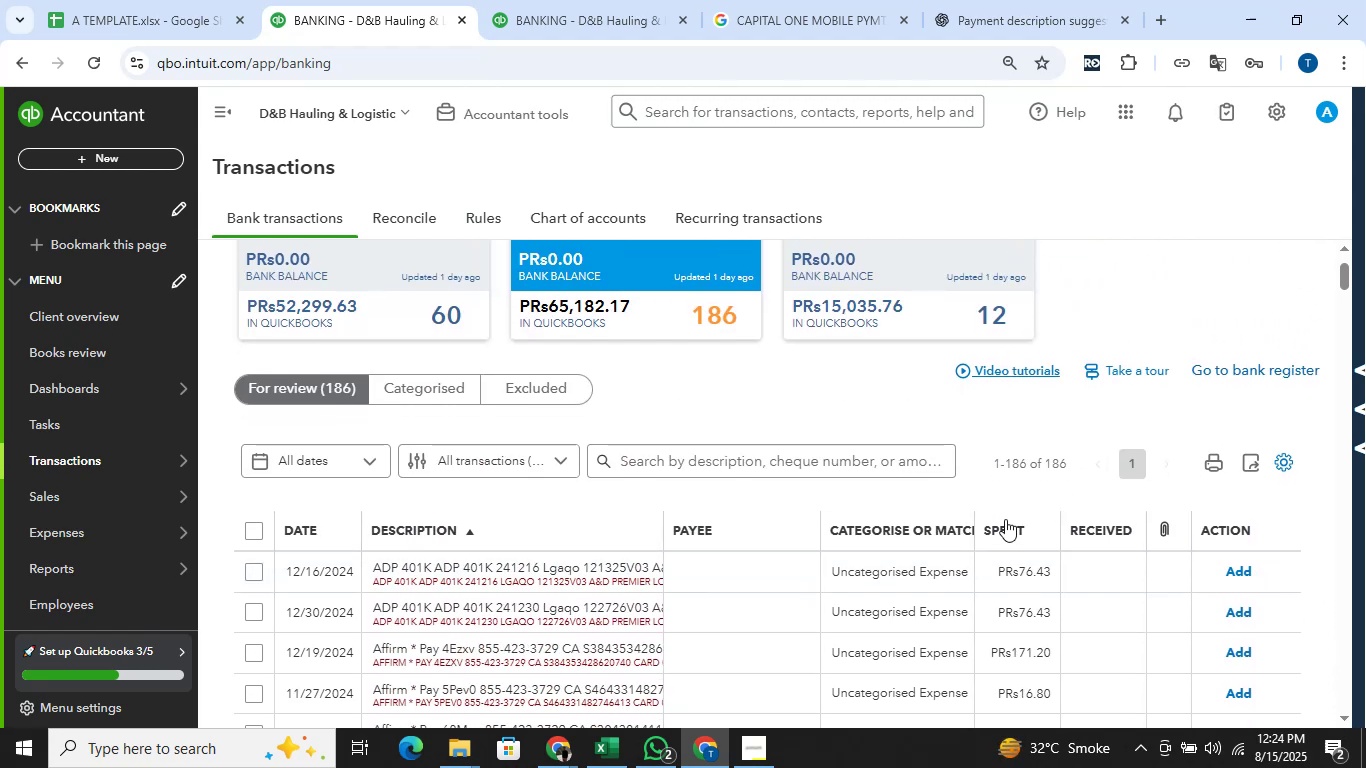 
left_click([1015, 511])
 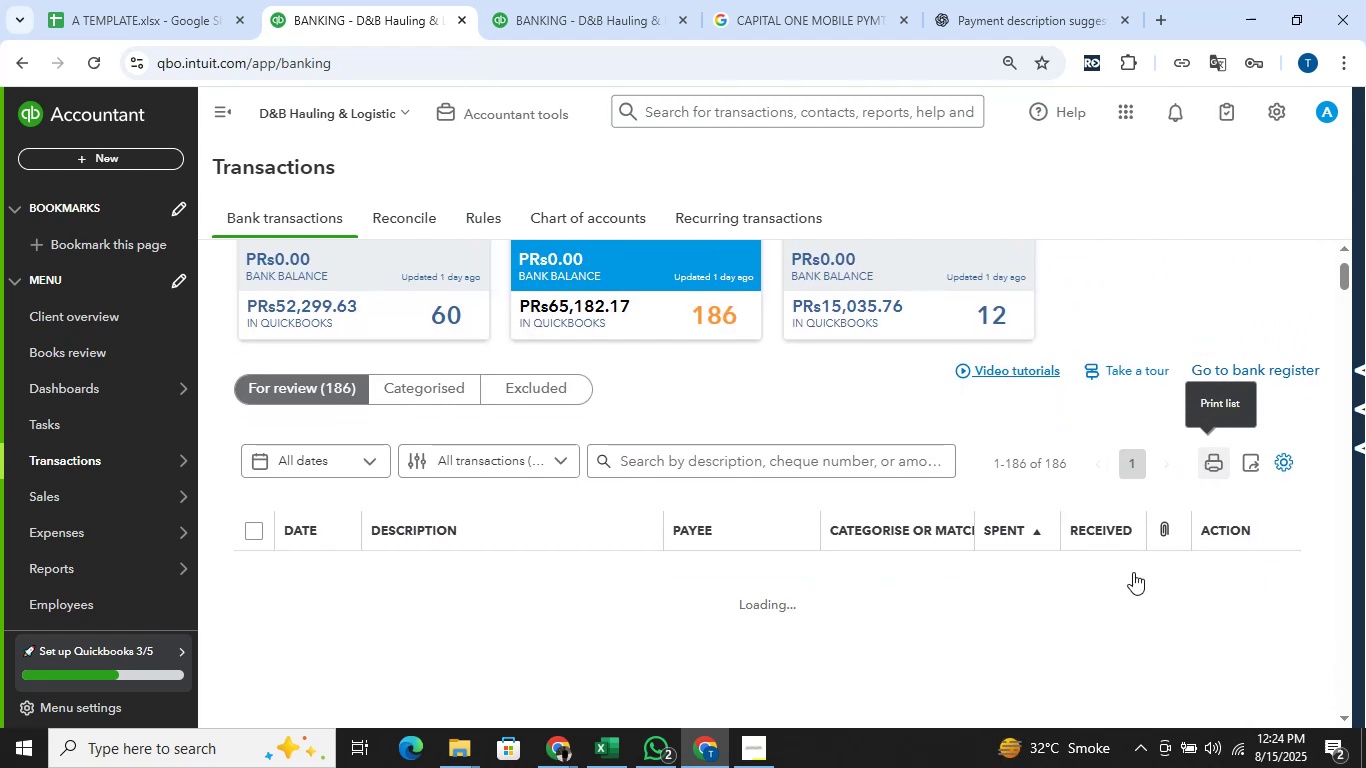 
wait(6.29)
 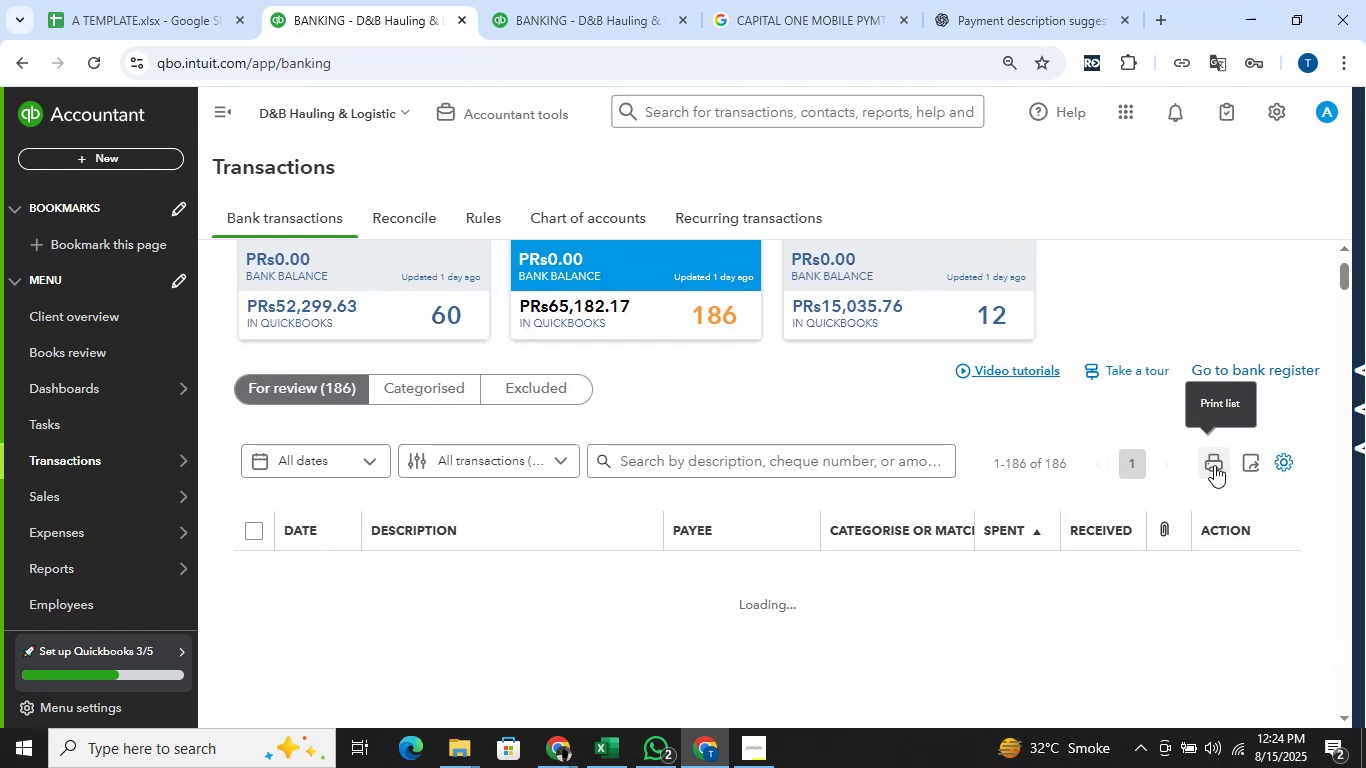 
scroll: coordinate [1179, 490], scroll_direction: down, amount: 8.0
 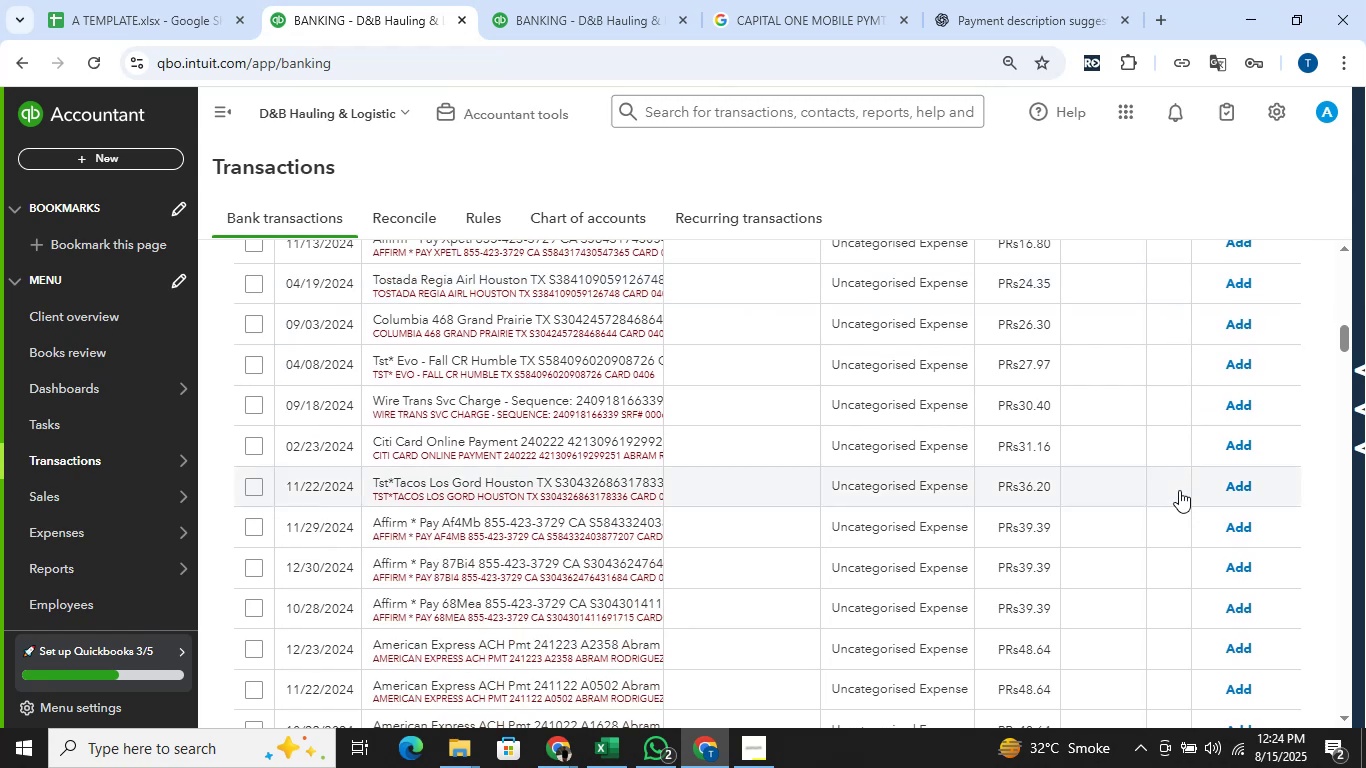 
wait(8.38)
 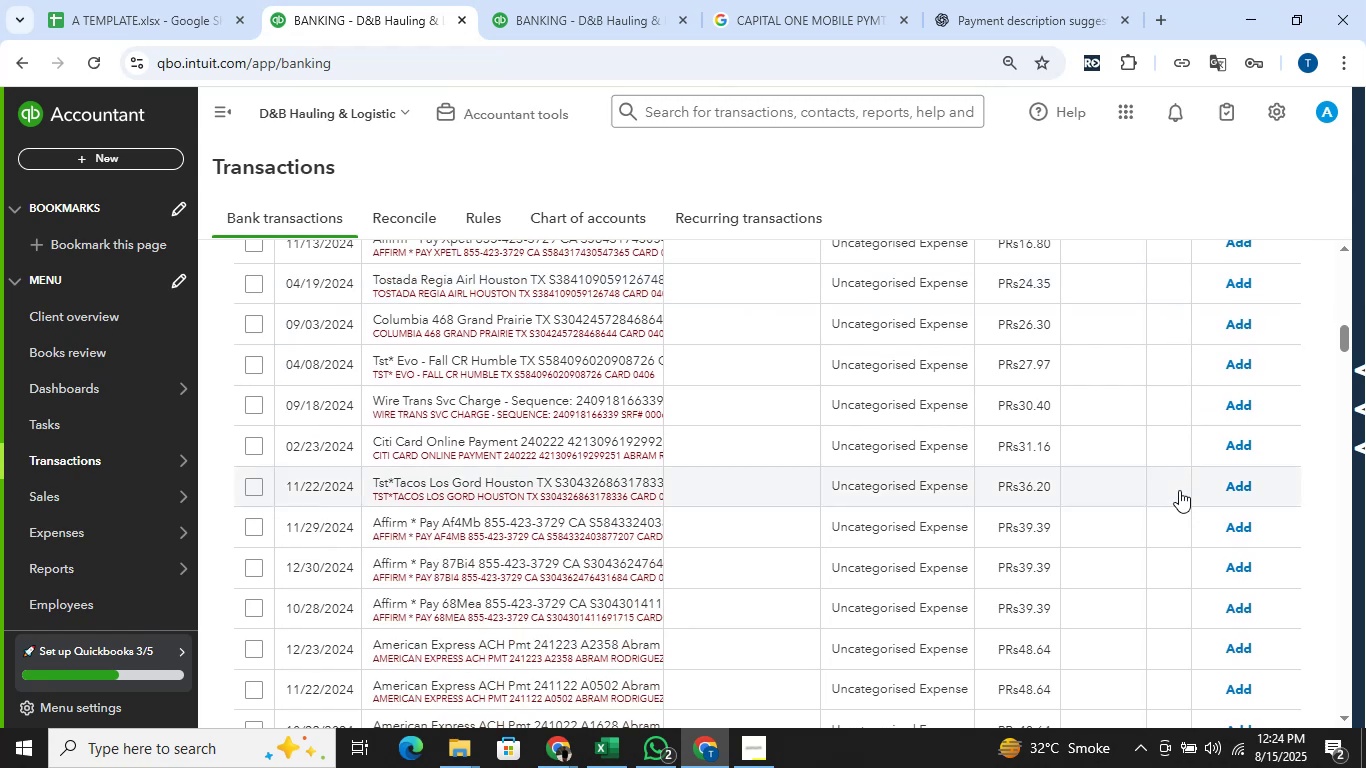 
scroll: coordinate [1179, 490], scroll_direction: down, amount: 1.0
 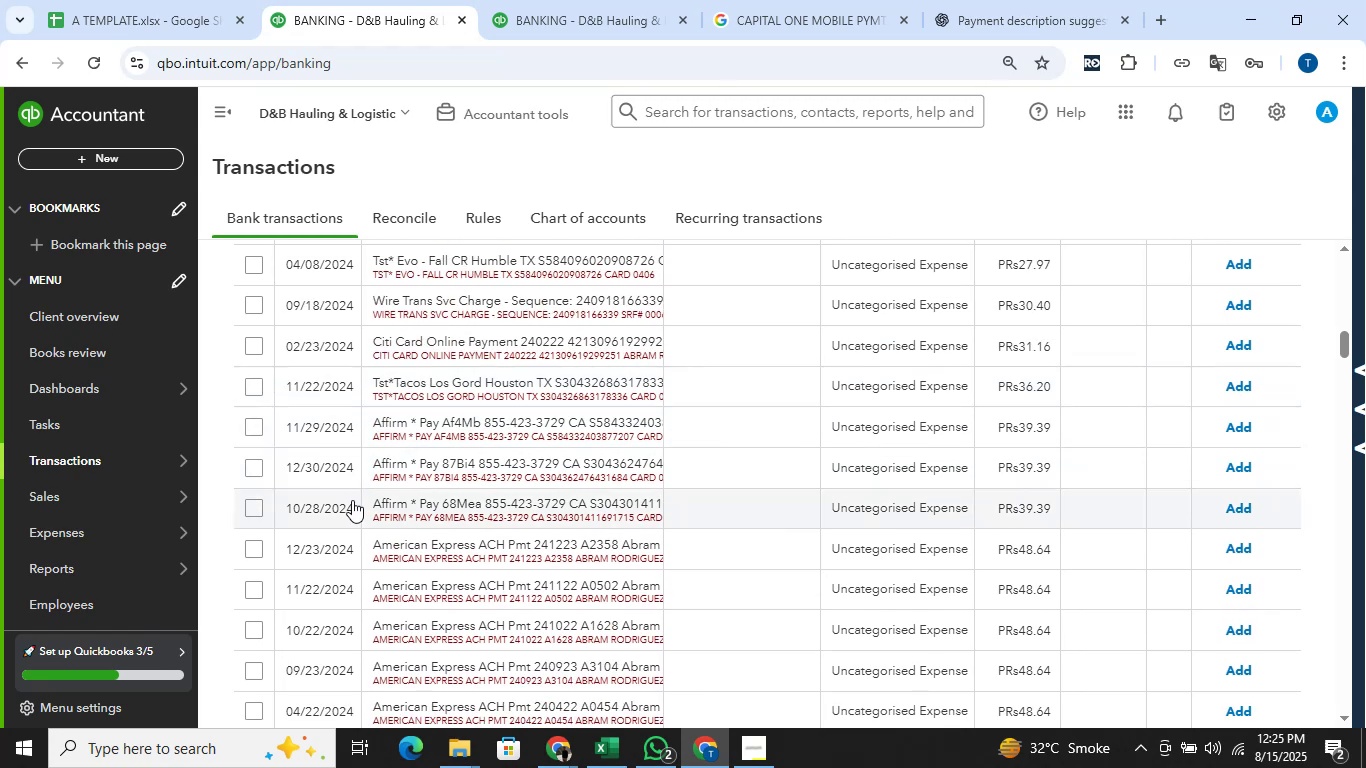 
wait(6.51)
 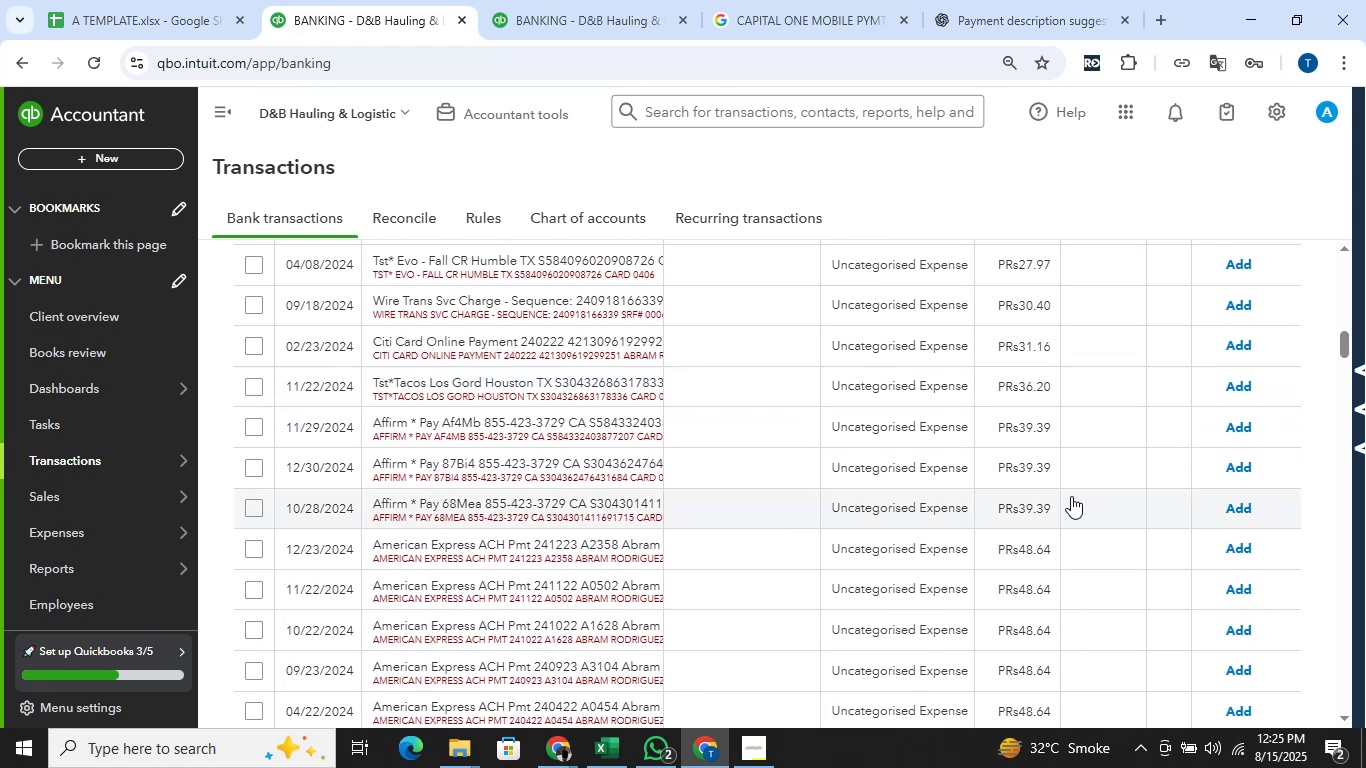 
scroll: coordinate [349, 500], scroll_direction: down, amount: 4.0
 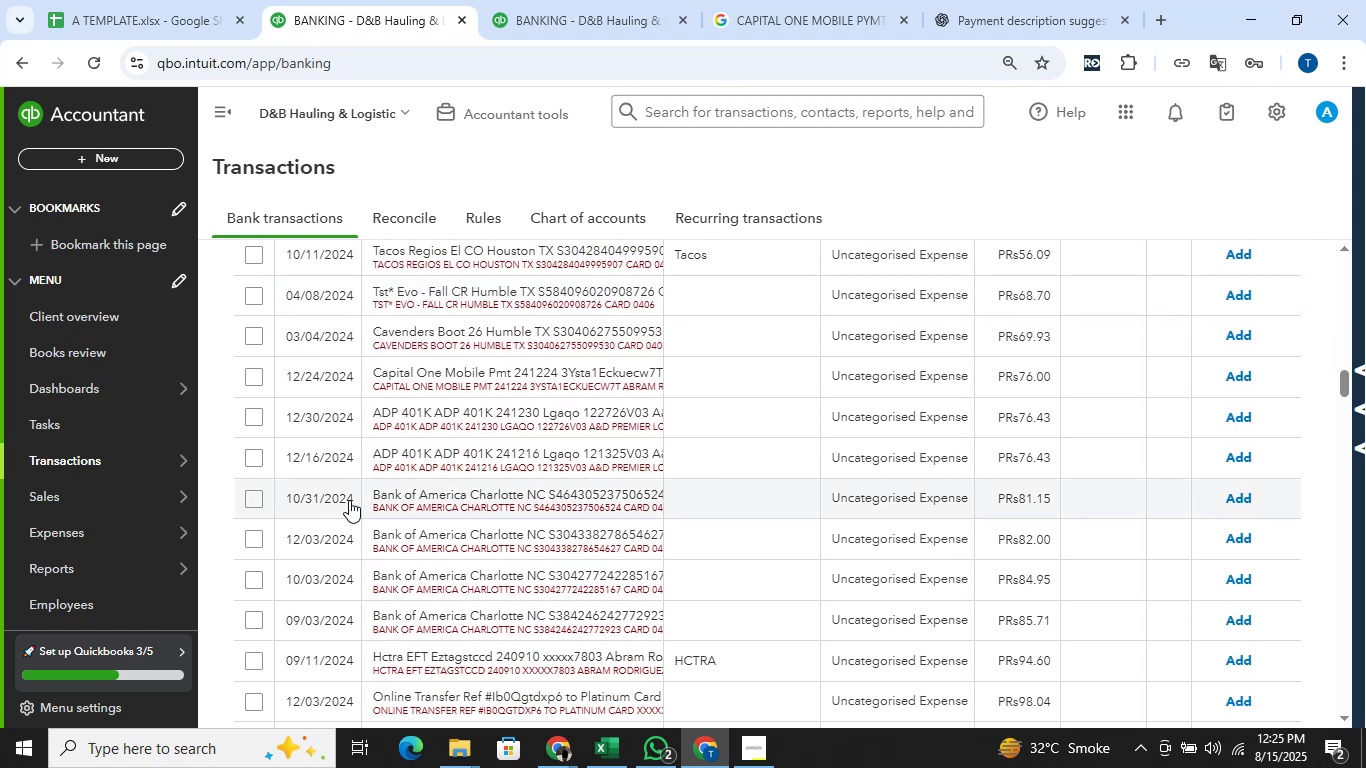 
scroll: coordinate [347, 500], scroll_direction: up, amount: 2.0
 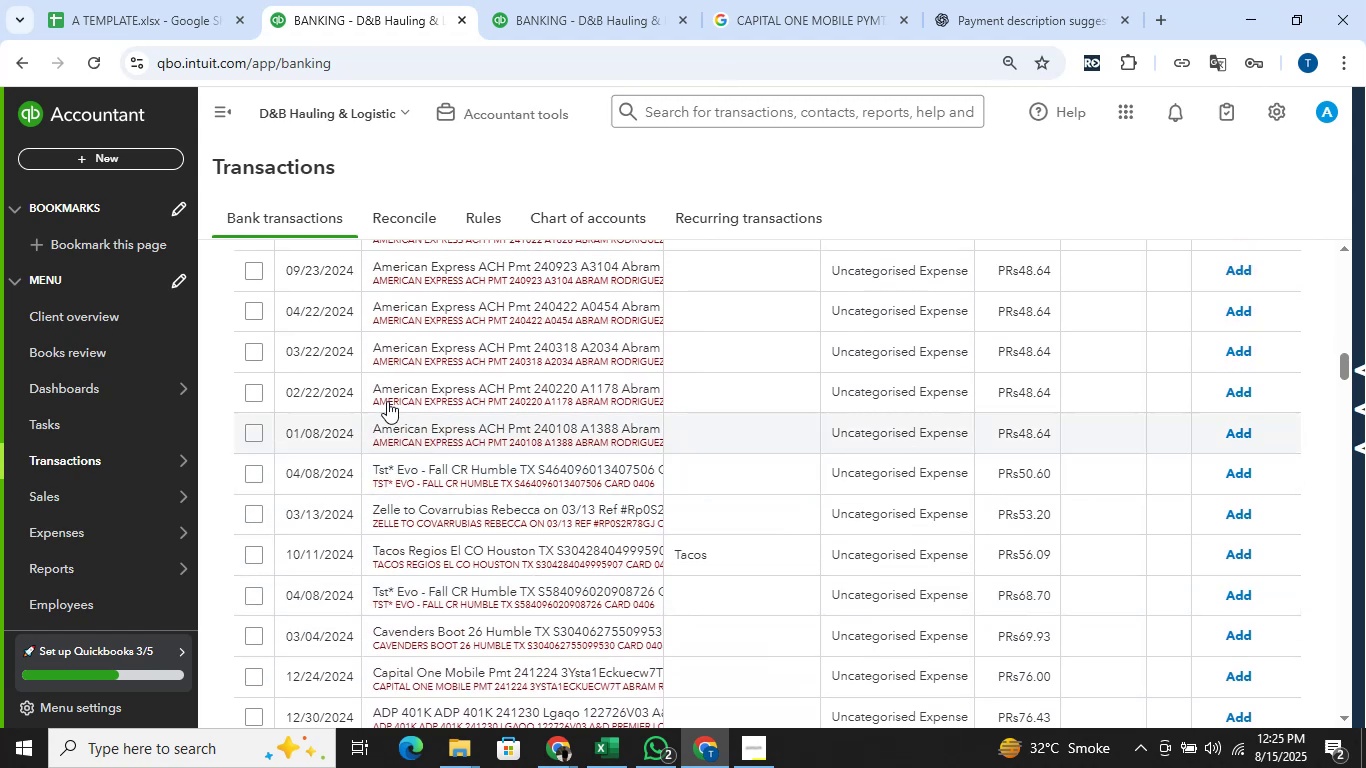 
wait(6.03)
 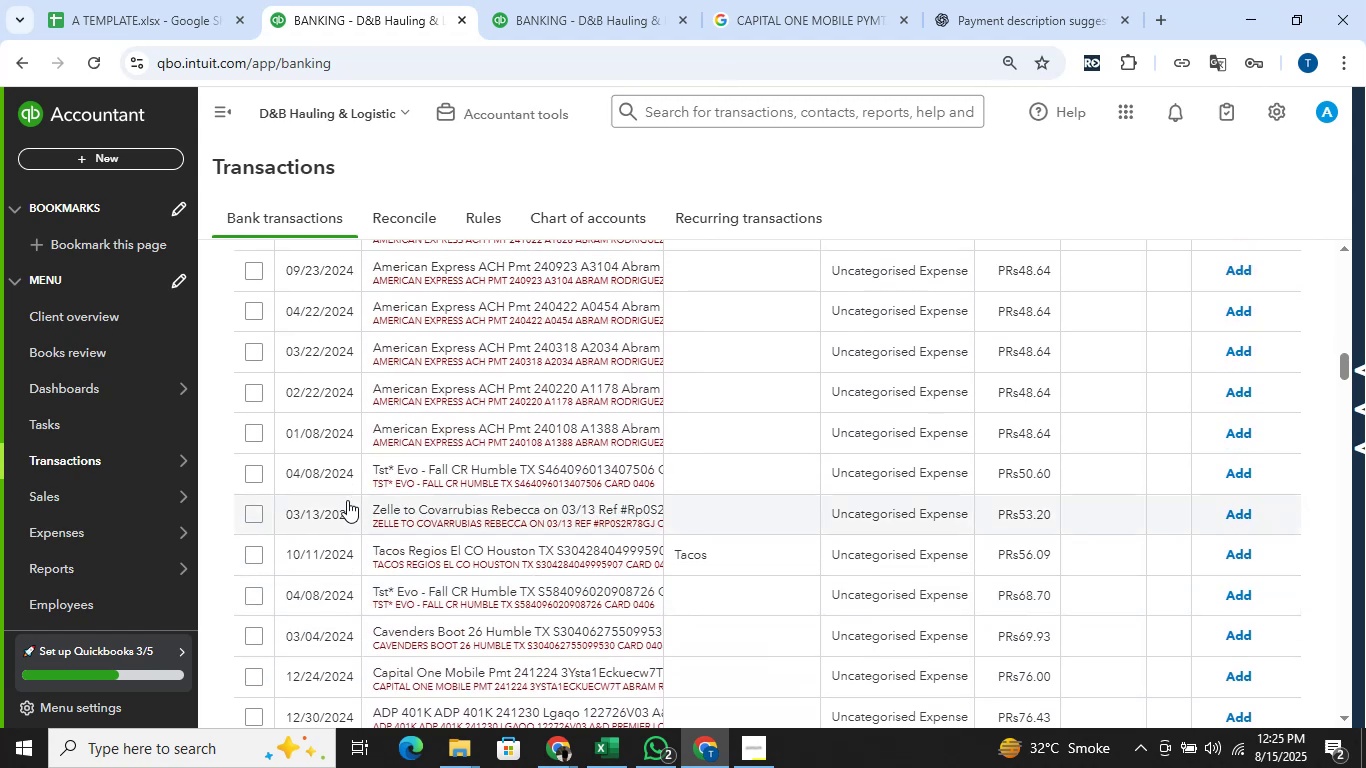 
scroll: coordinate [412, 415], scroll_direction: up, amount: 2.0
 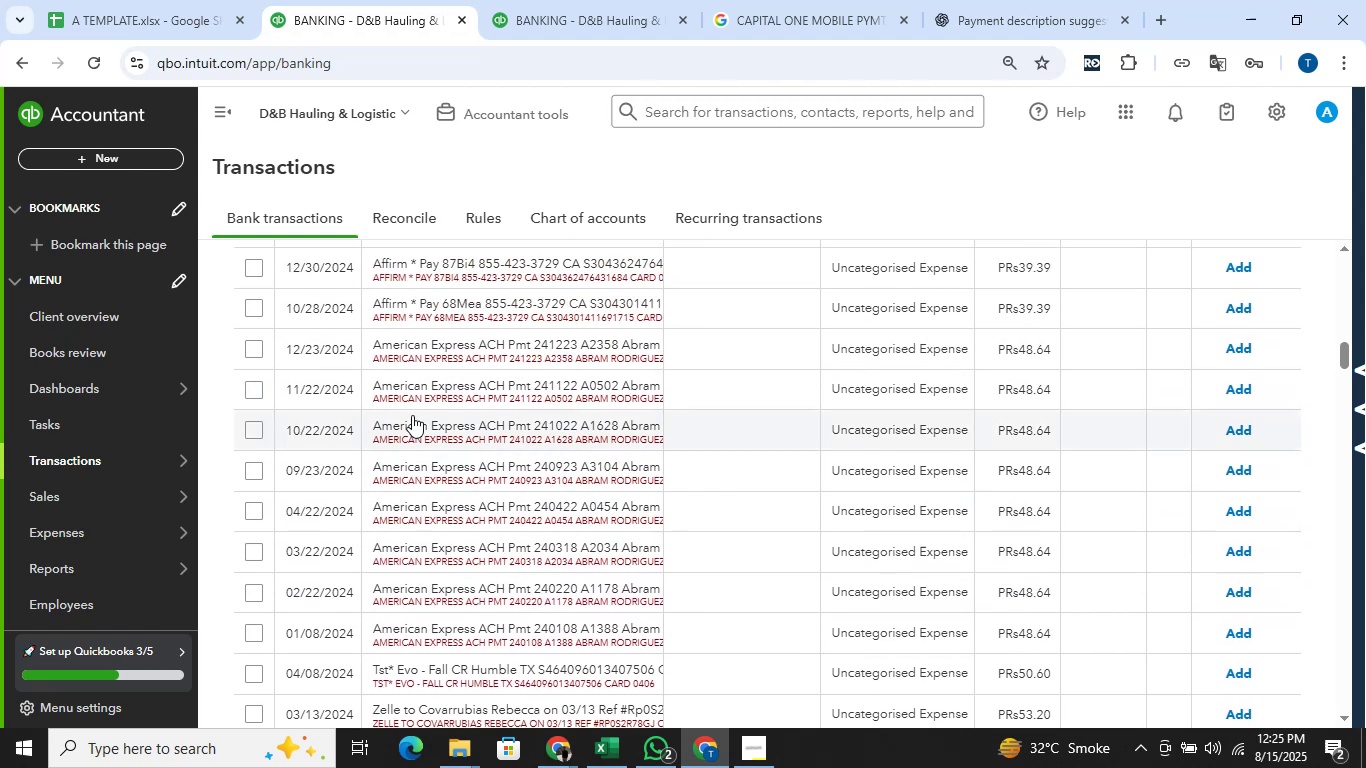 
wait(5.62)
 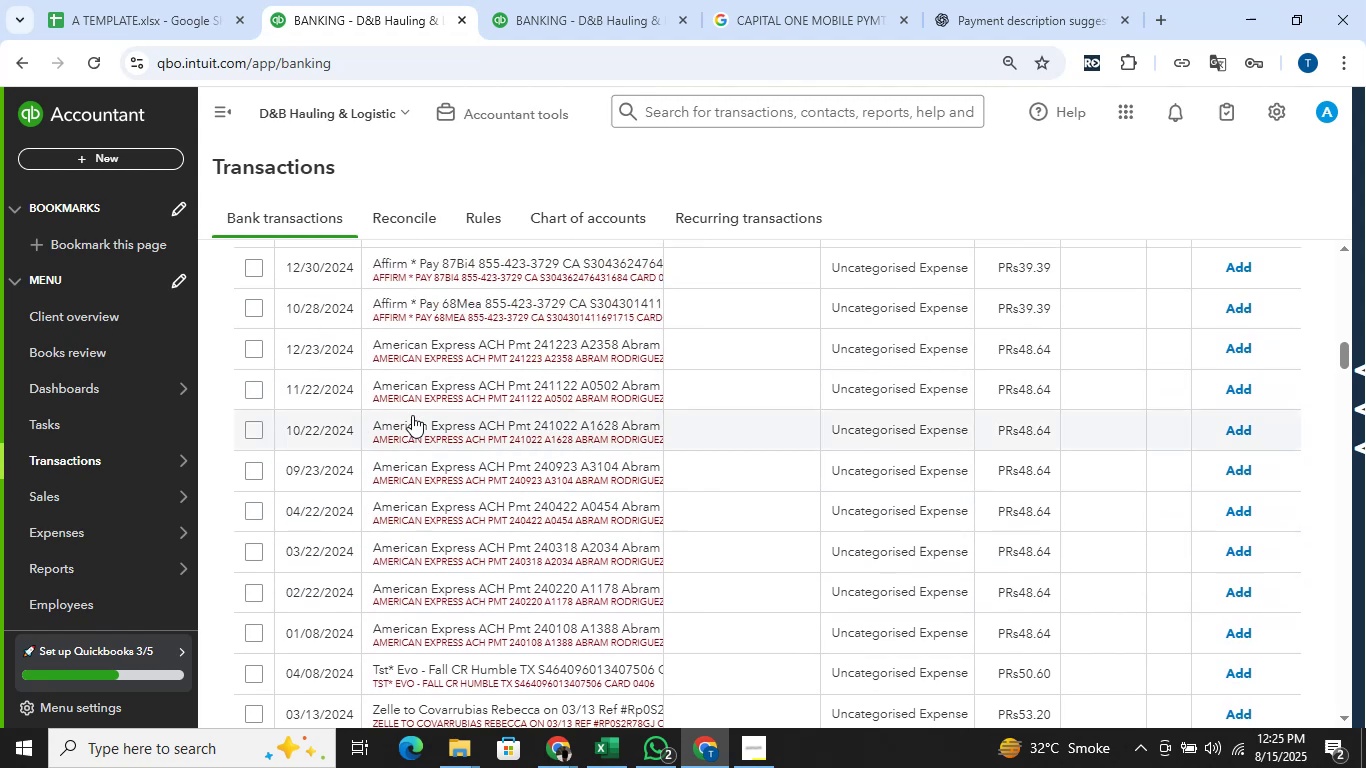 
scroll: coordinate [412, 415], scroll_direction: up, amount: 1.0
 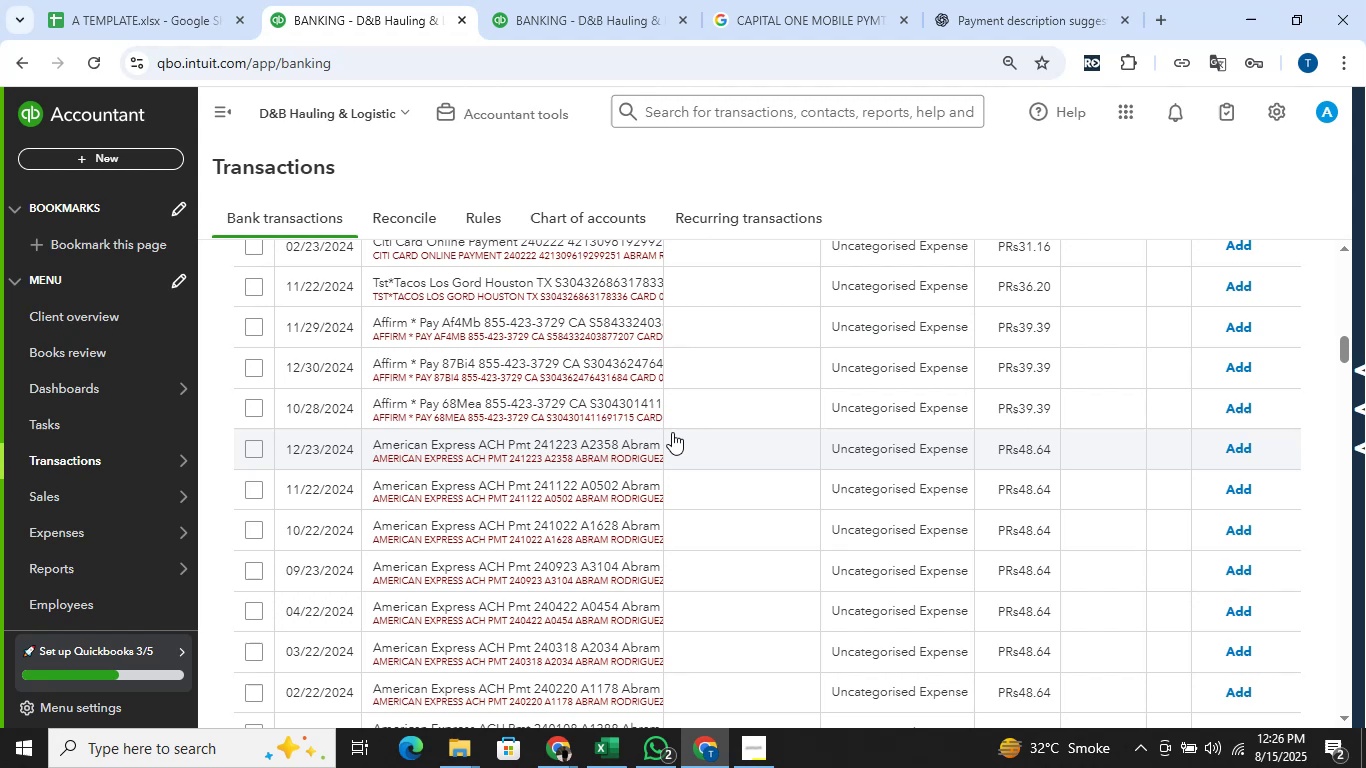 
wait(33.71)
 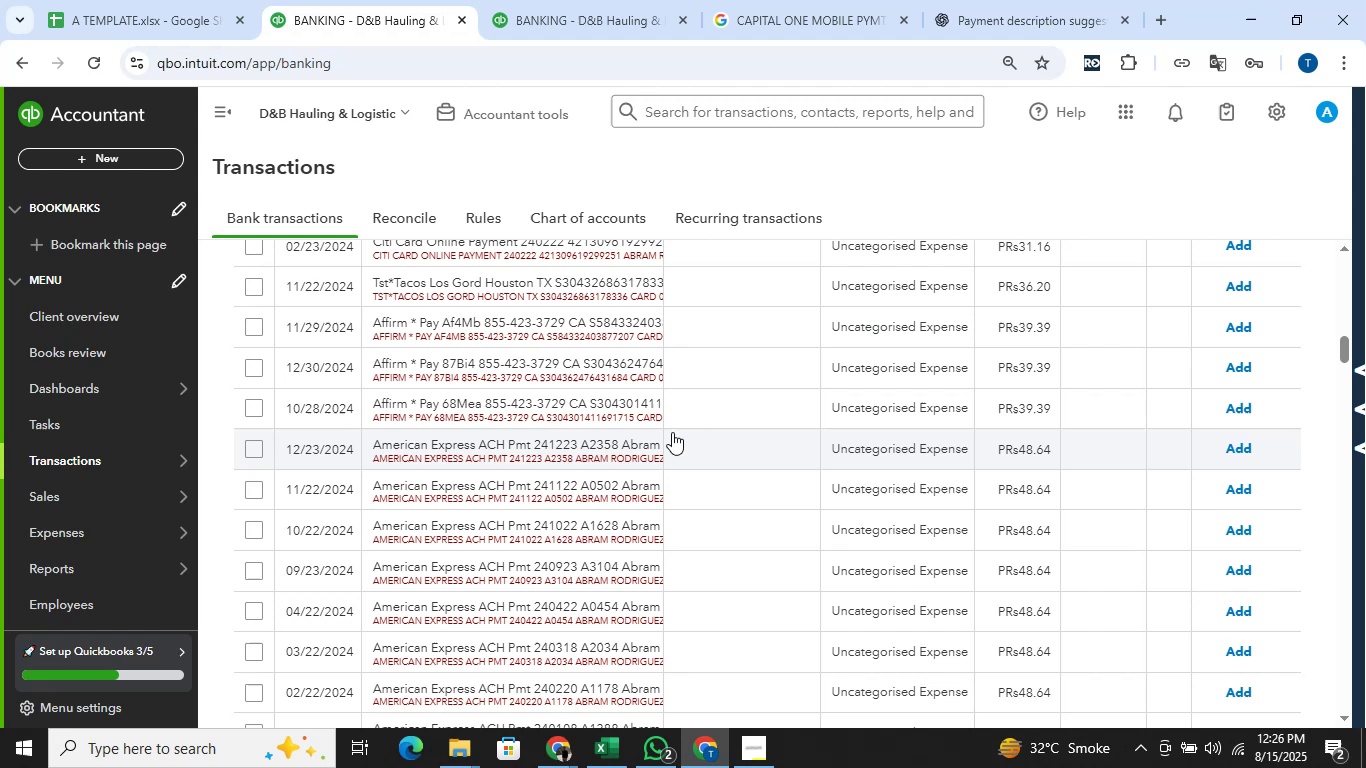 
scroll: coordinate [662, 370], scroll_direction: up, amount: 3.0
 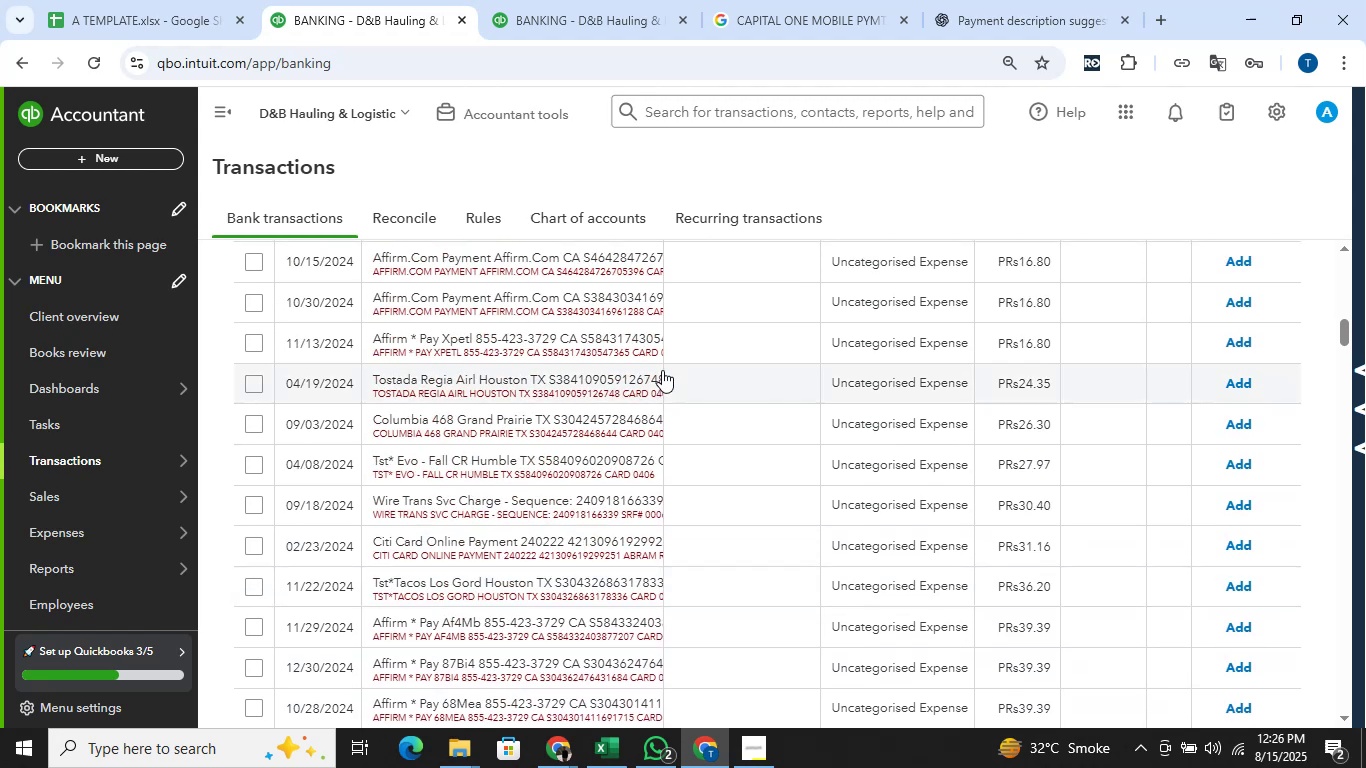 
scroll: coordinate [662, 370], scroll_direction: down, amount: 1.0
 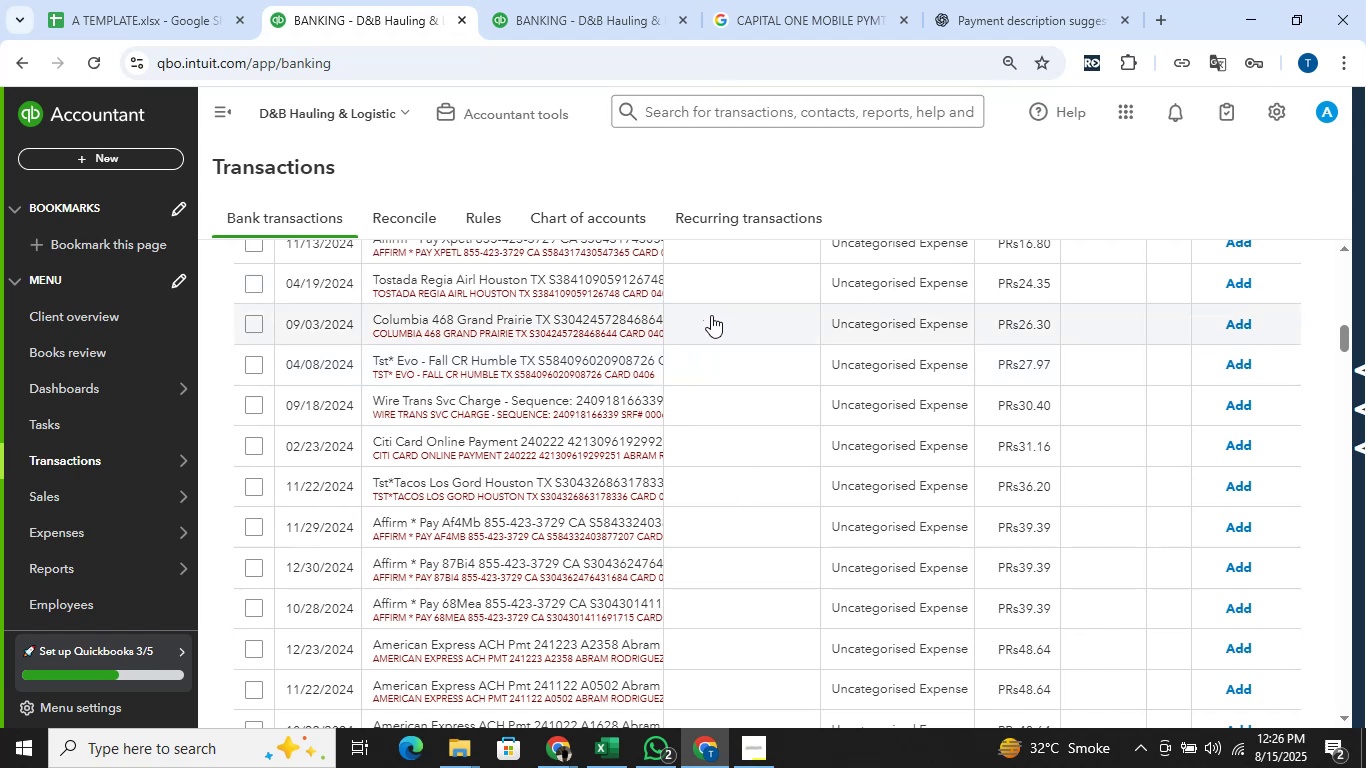 
wait(12.53)
 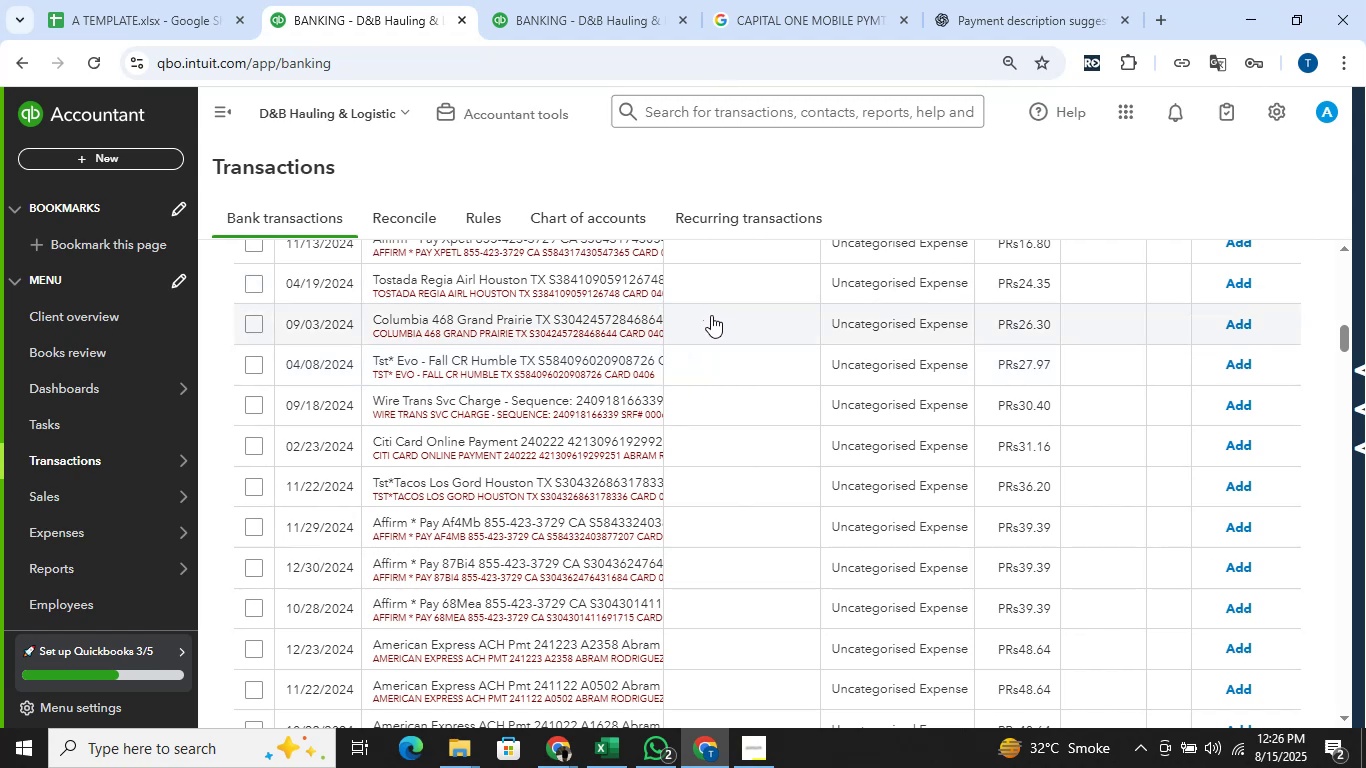 
left_click_drag(start_coordinate=[408, 541], to_coordinate=[373, 545])
 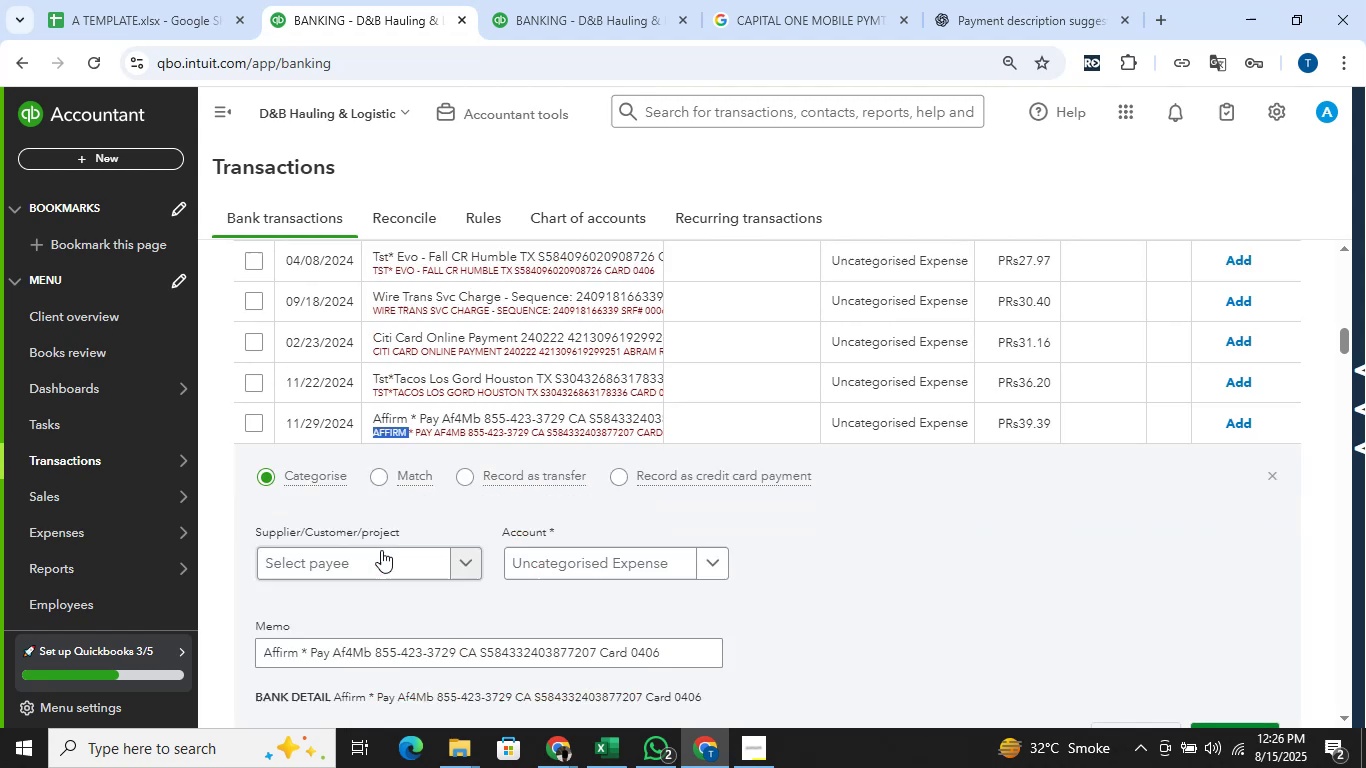 
key(Control+C)
 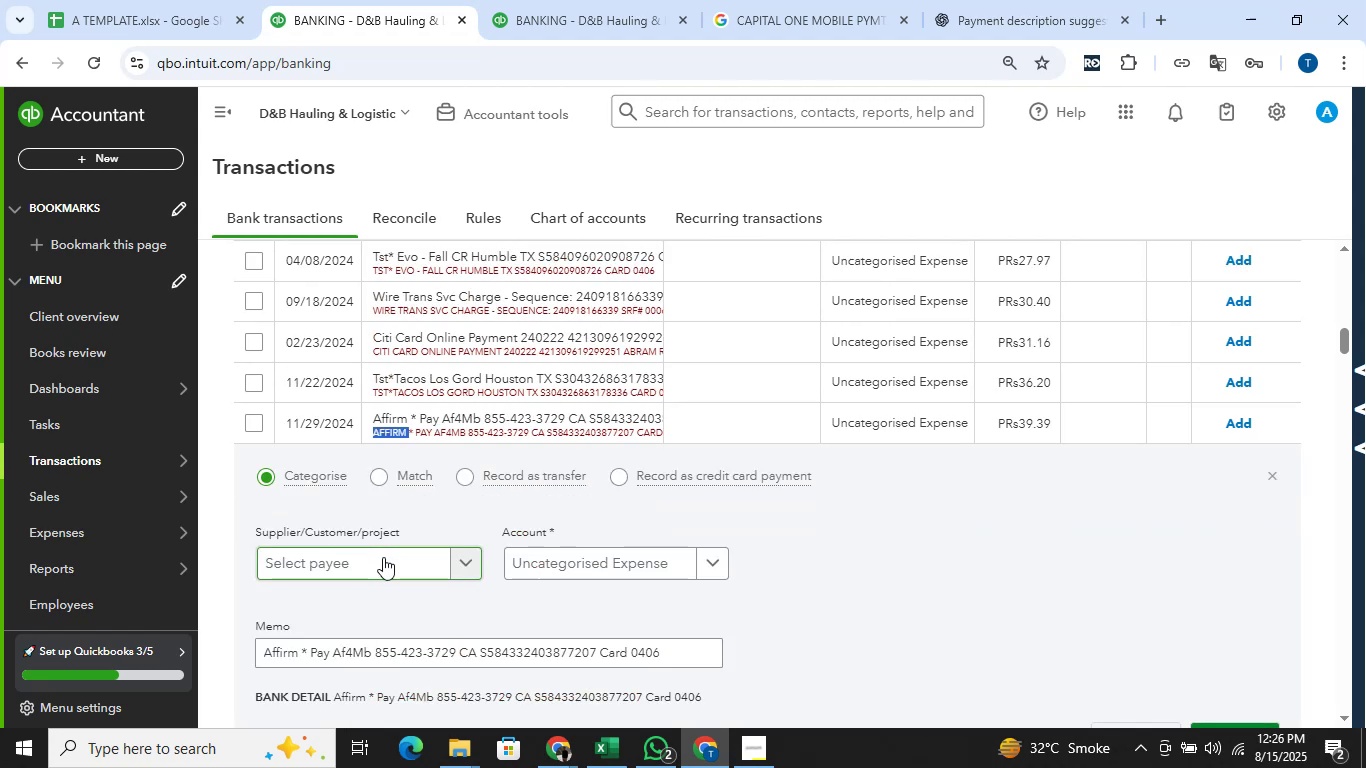 
key(Control+V)
 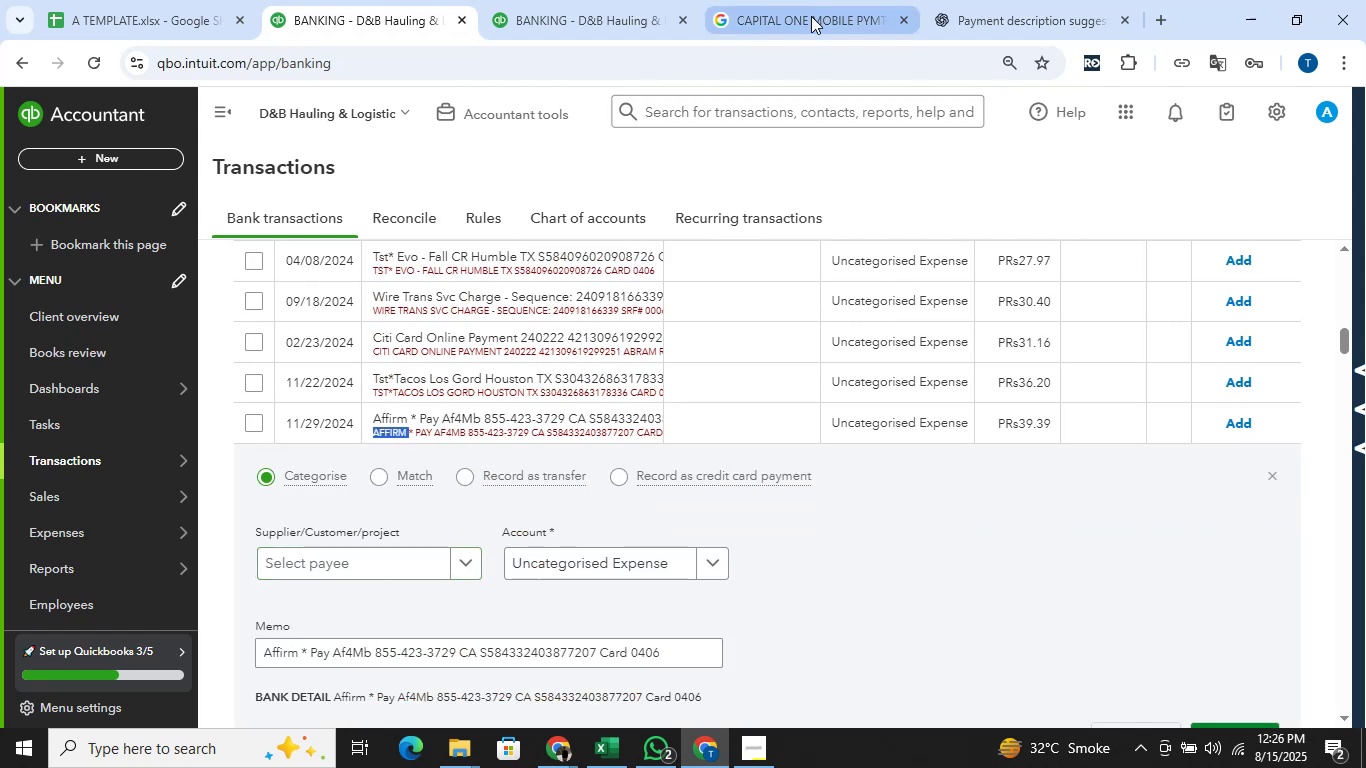 
key(Control+C)
 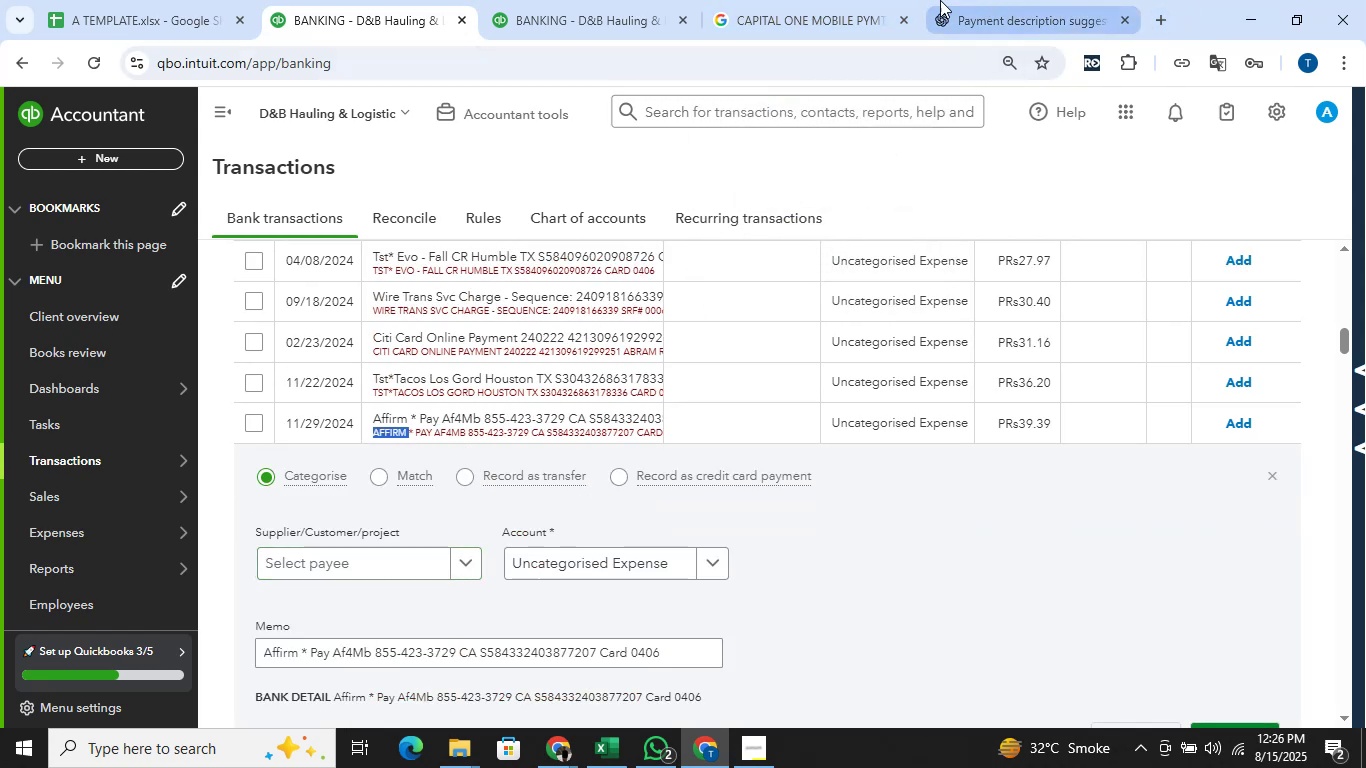 
left_click([810, 0])
 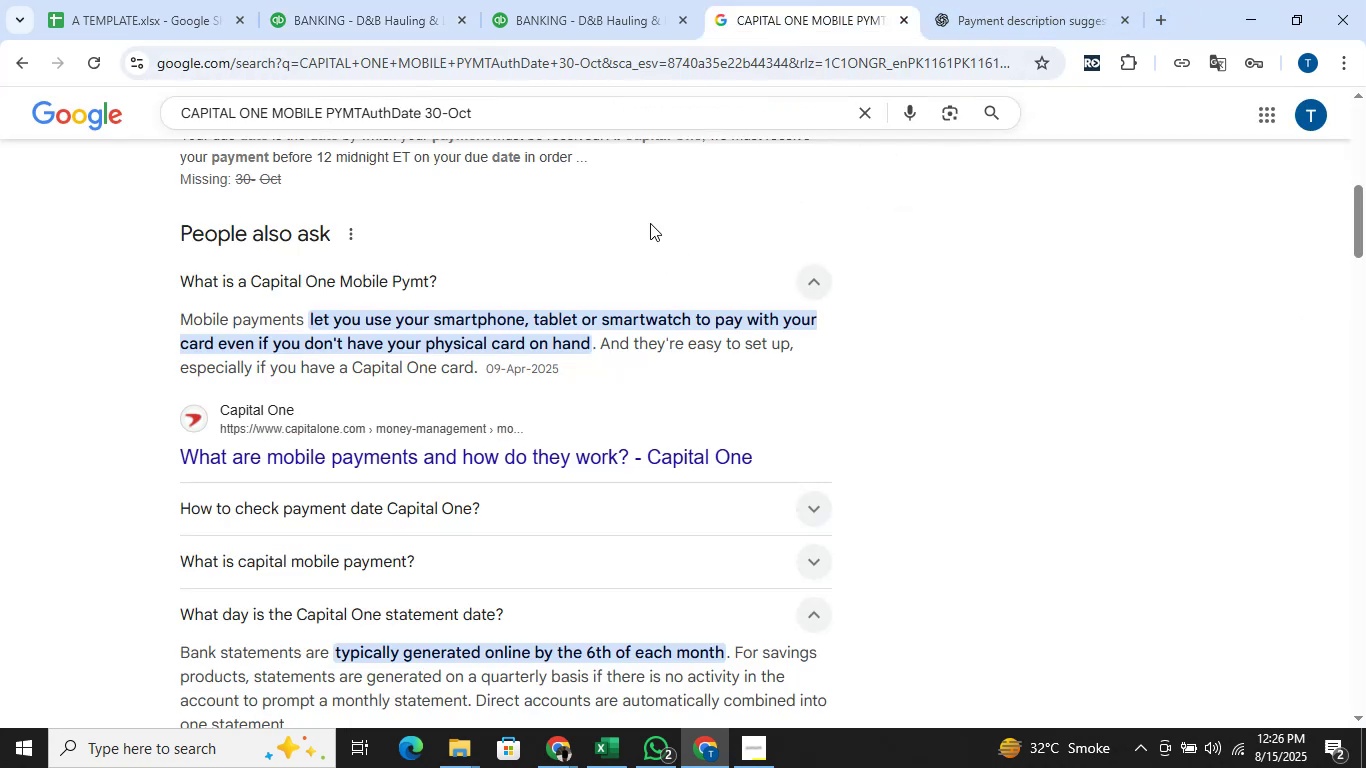 
scroll: coordinate [656, 250], scroll_direction: up, amount: 4.0
 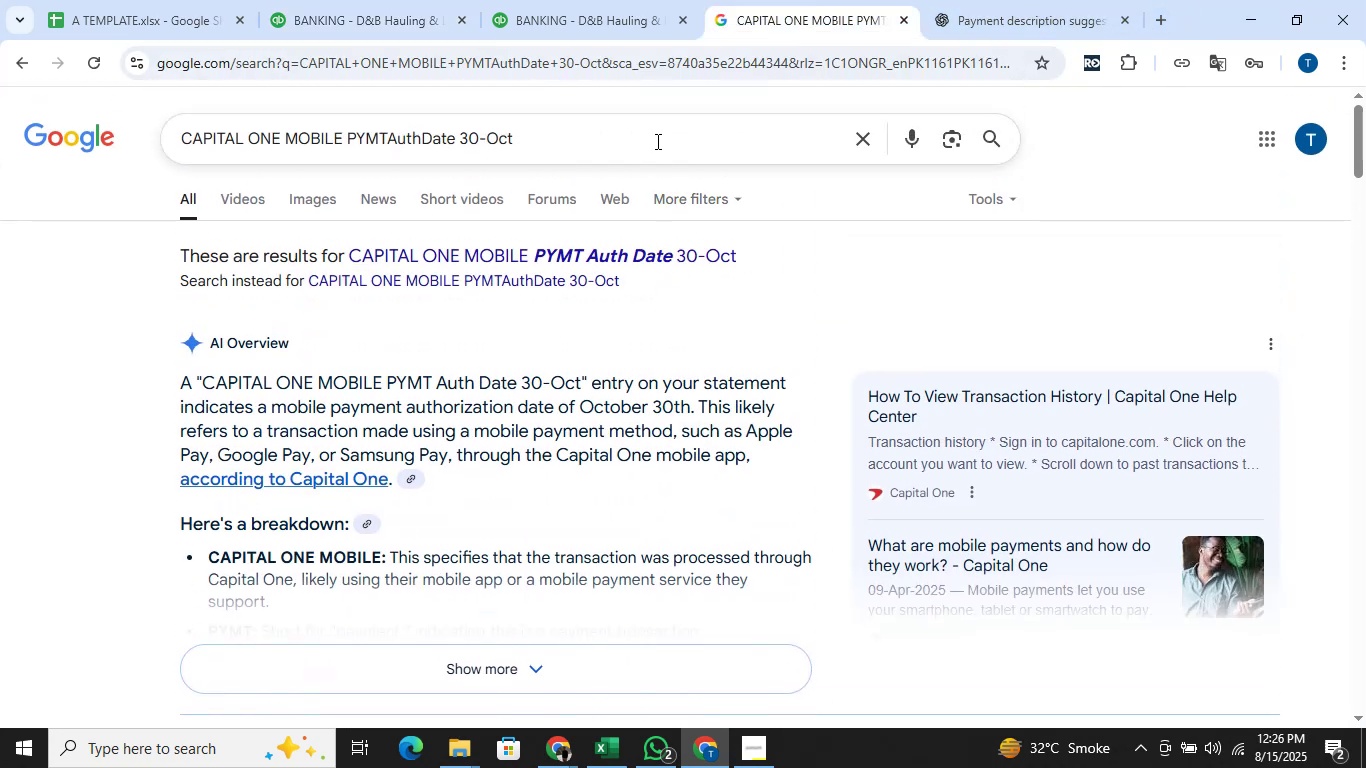 
left_click([656, 141])
 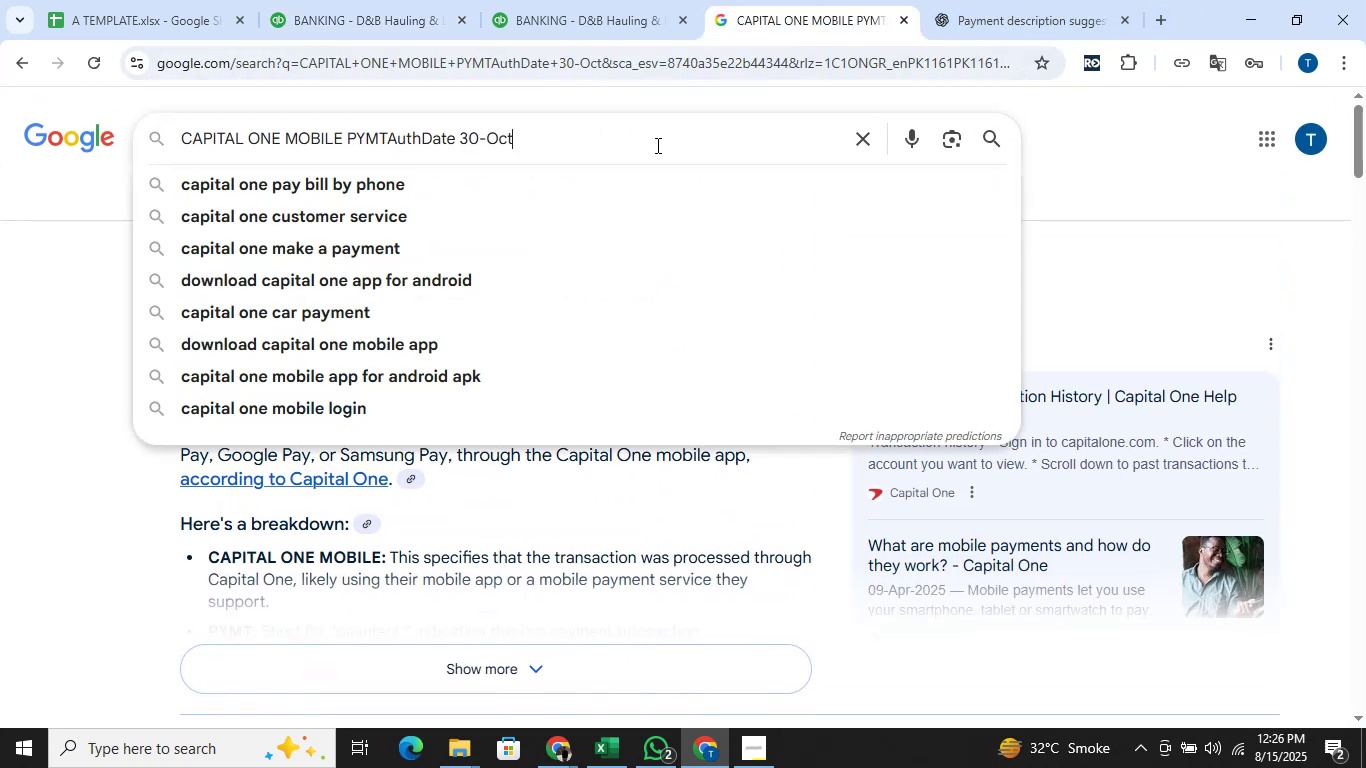 
hold_key(key=Backspace, duration=1.5)
 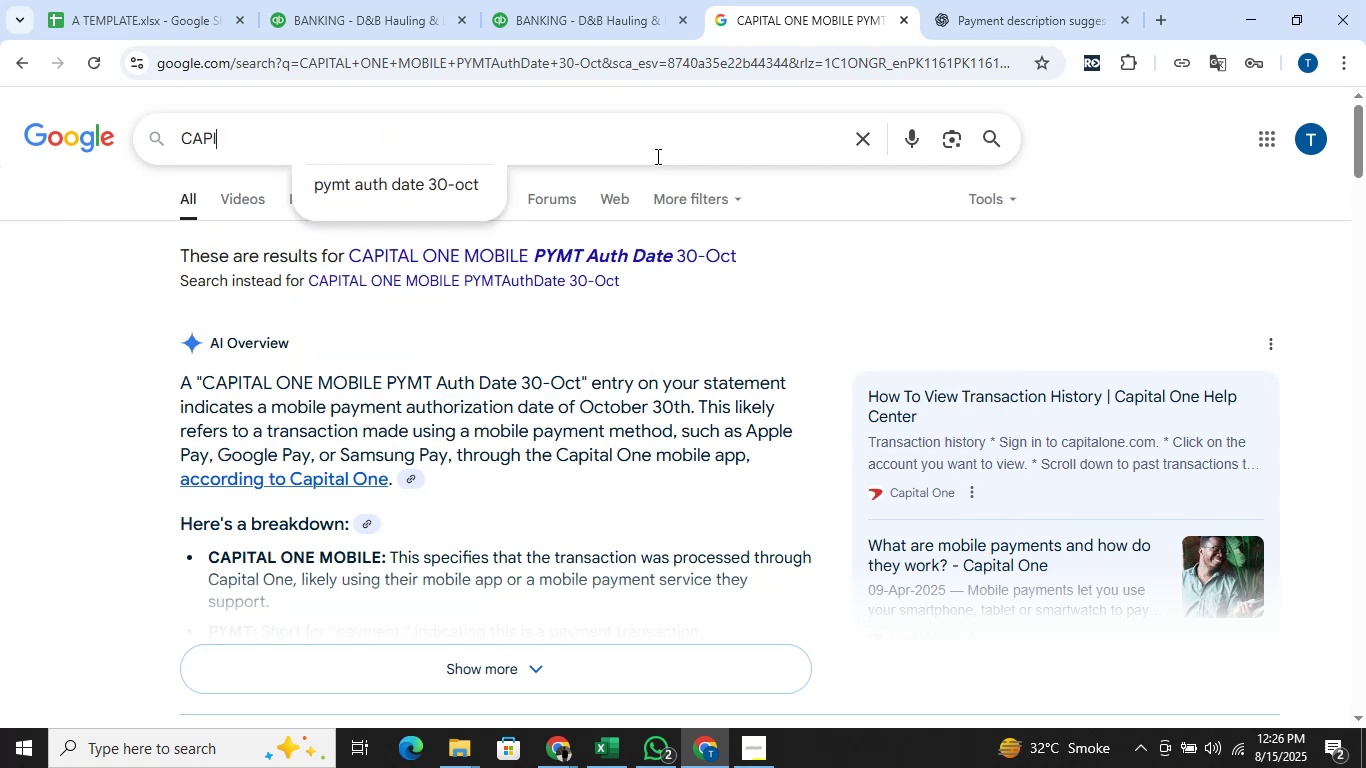 
hold_key(key=Backspace, duration=0.69)
 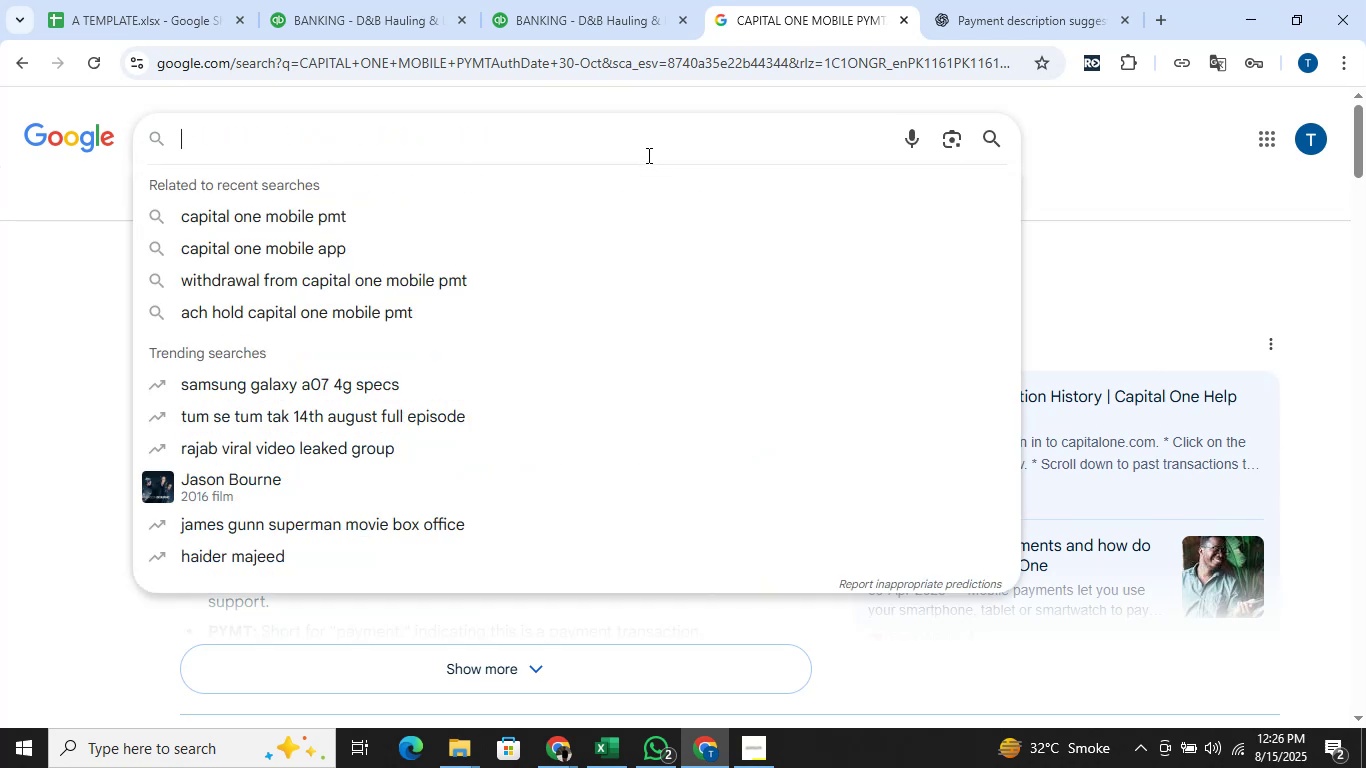 
key(Control+V)
 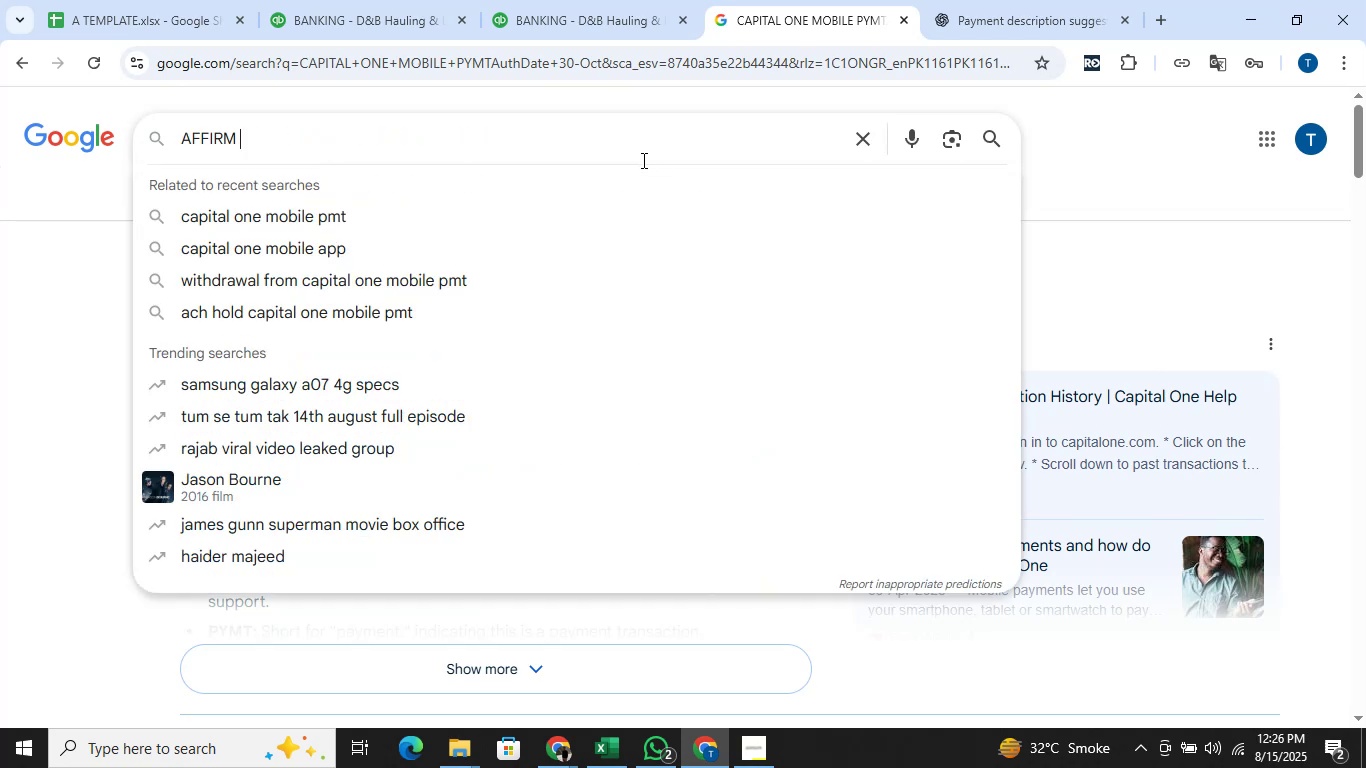 
key(Enter)
 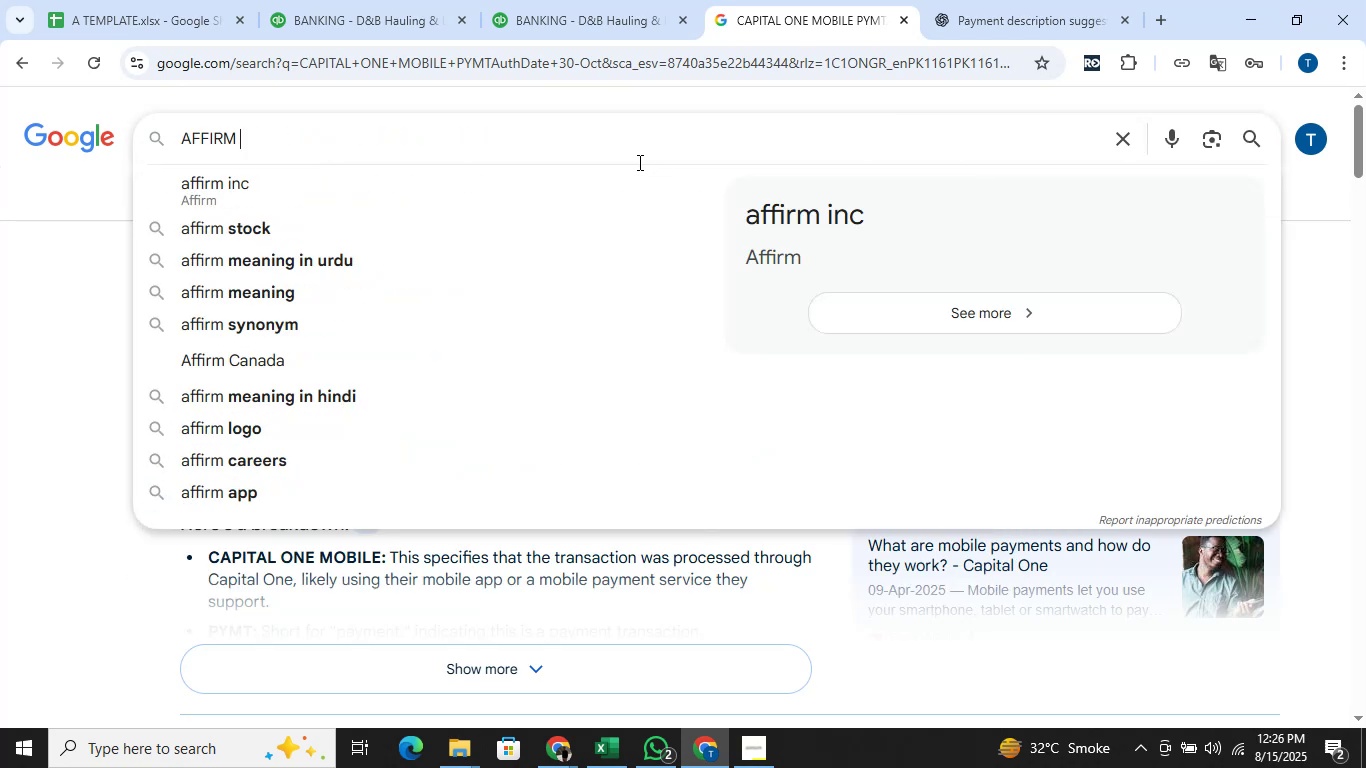 
key(Backslash)
 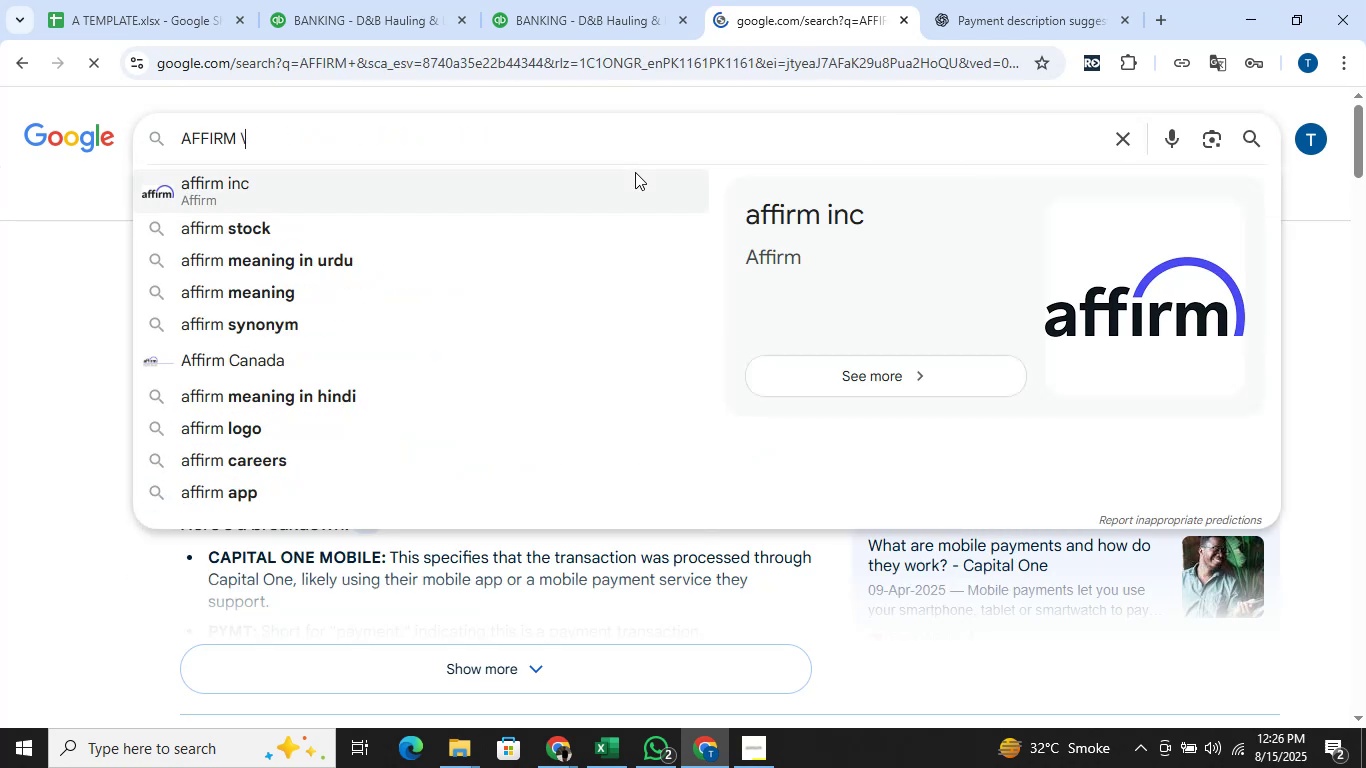 
key(Backspace)
 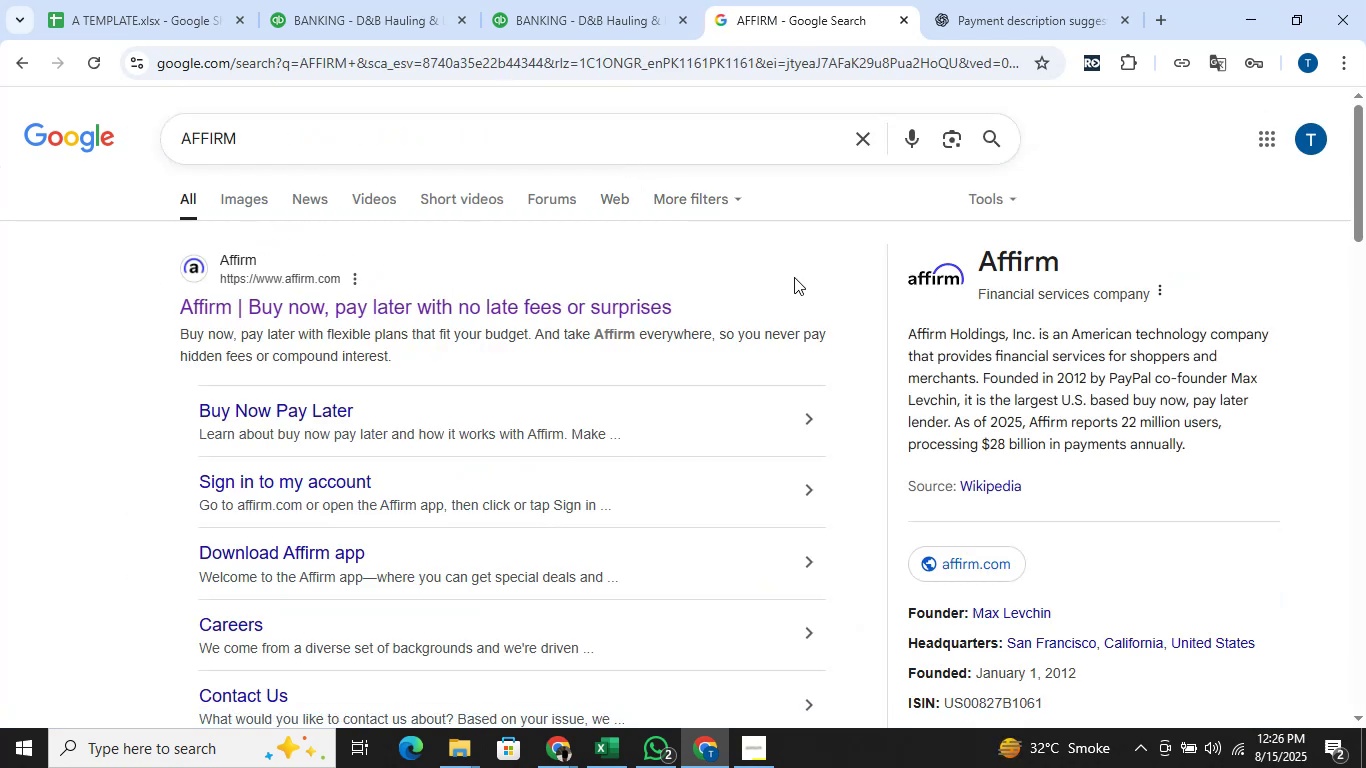 
wait(9.11)
 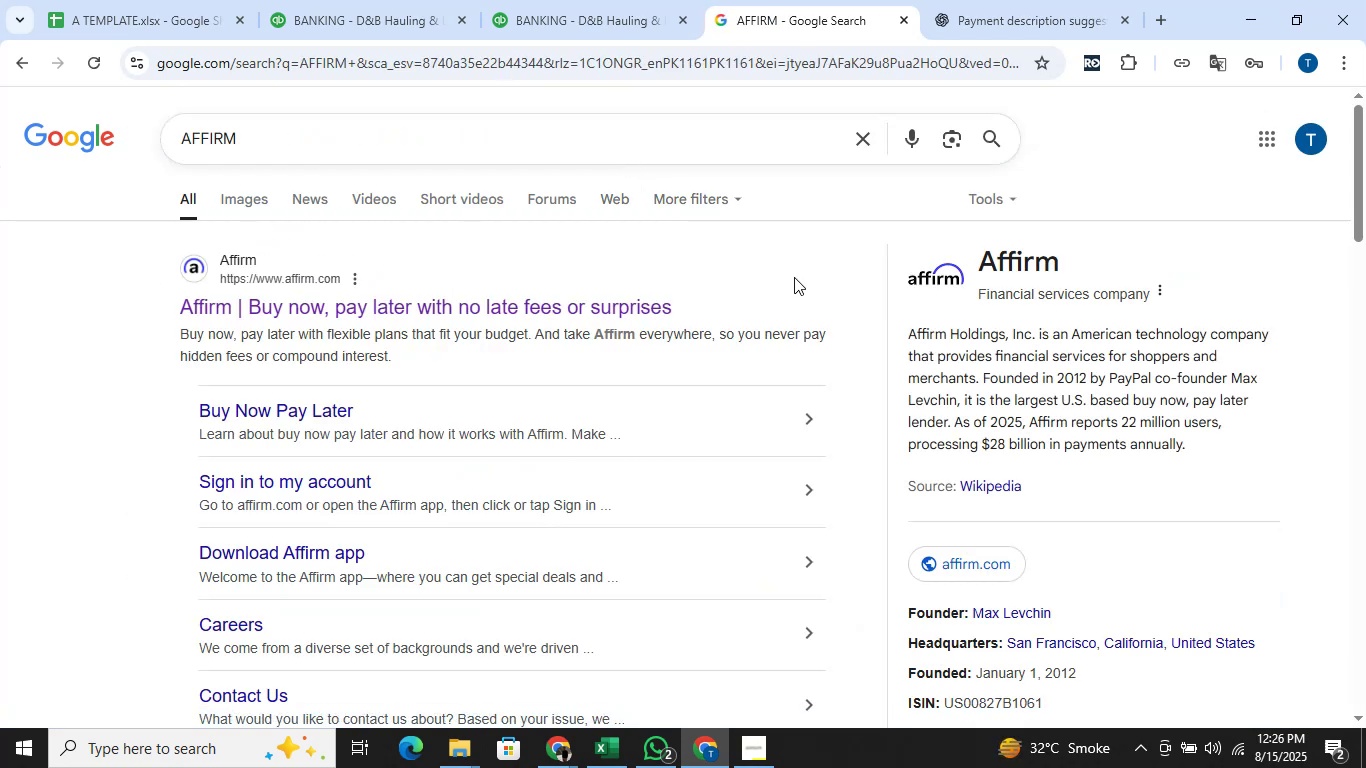 
scroll: coordinate [865, 280], scroll_direction: down, amount: 2.0
 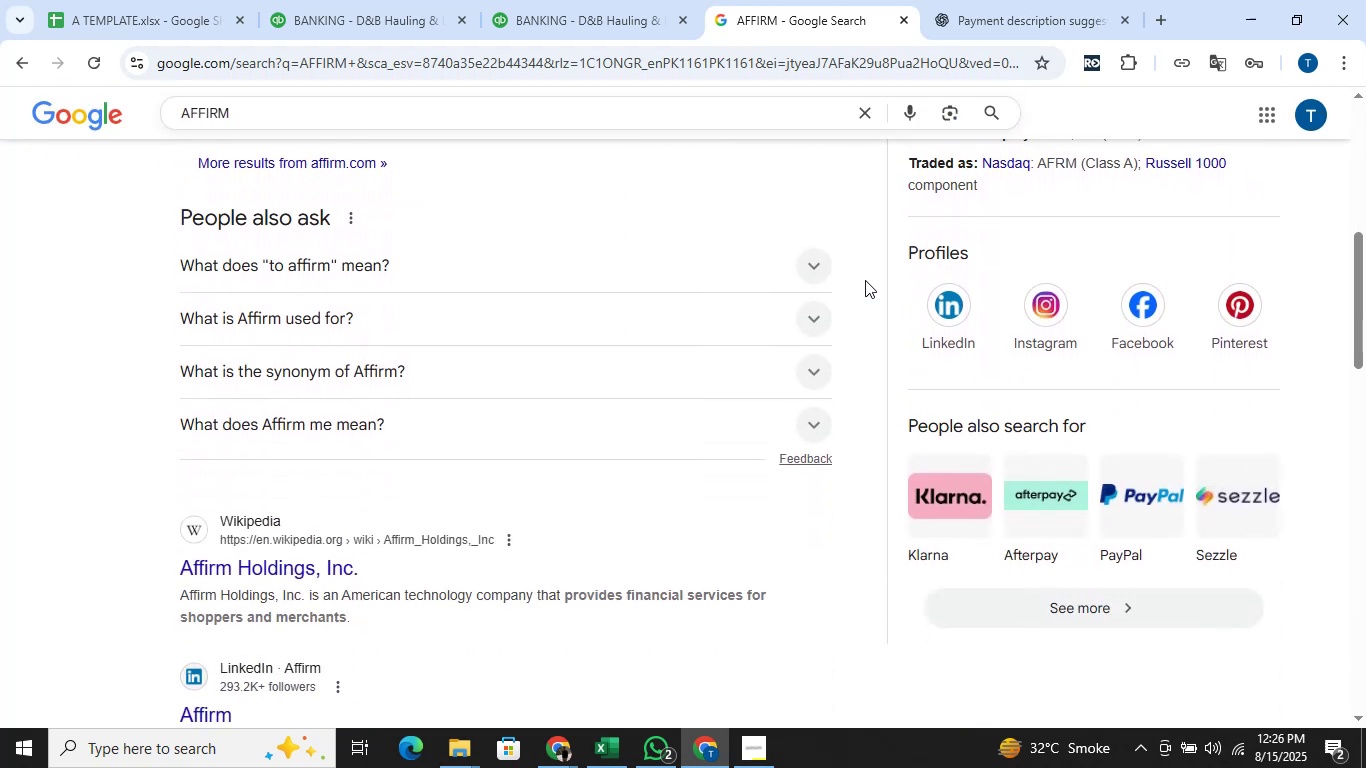 
scroll: coordinate [865, 280], scroll_direction: up, amount: 3.0
 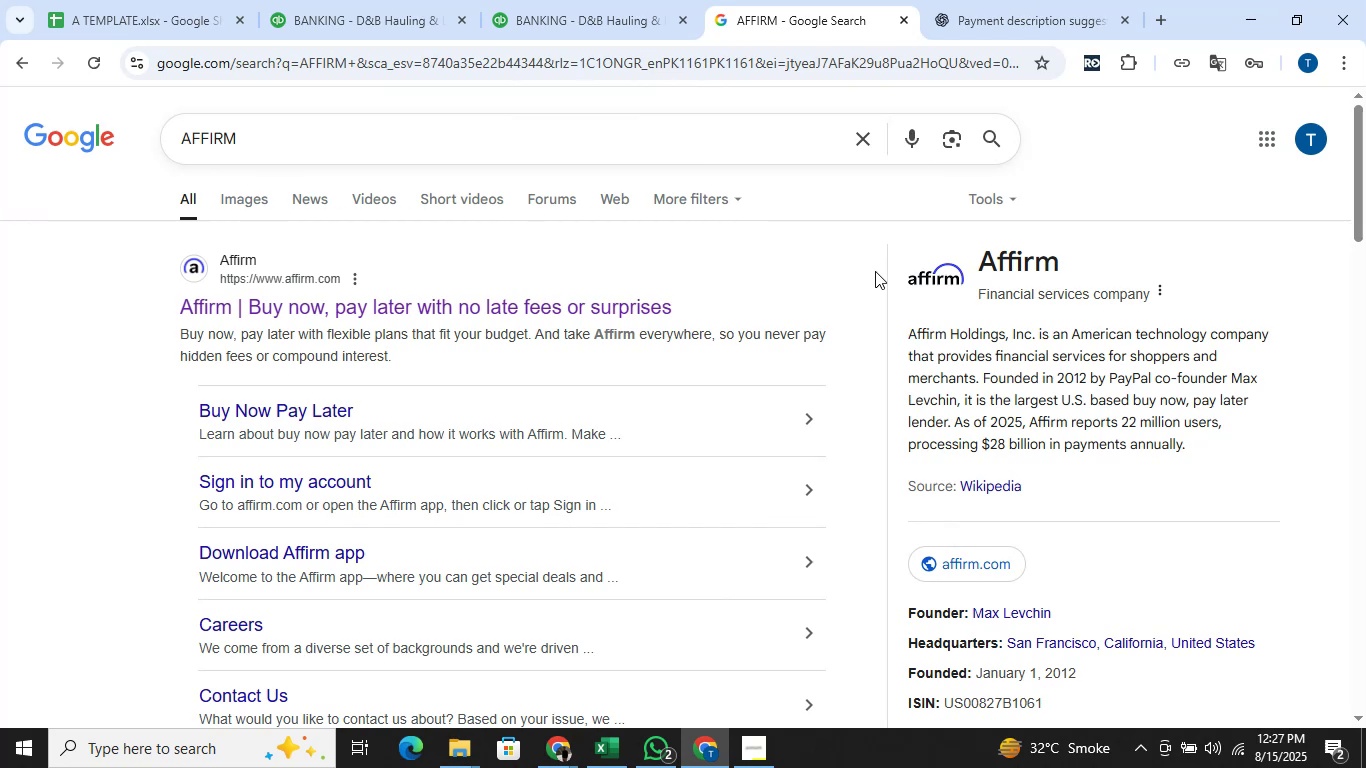 
wait(21.45)
 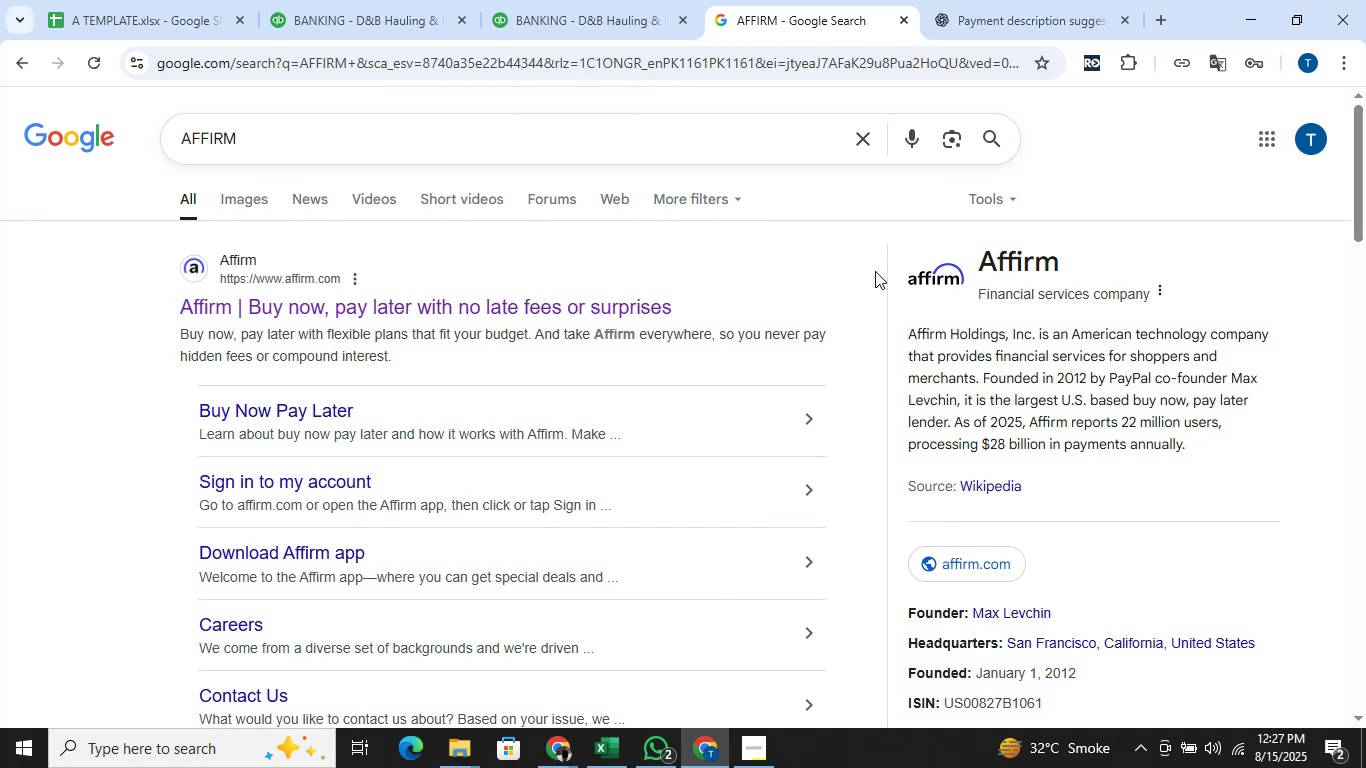 
left_click([391, 0])
 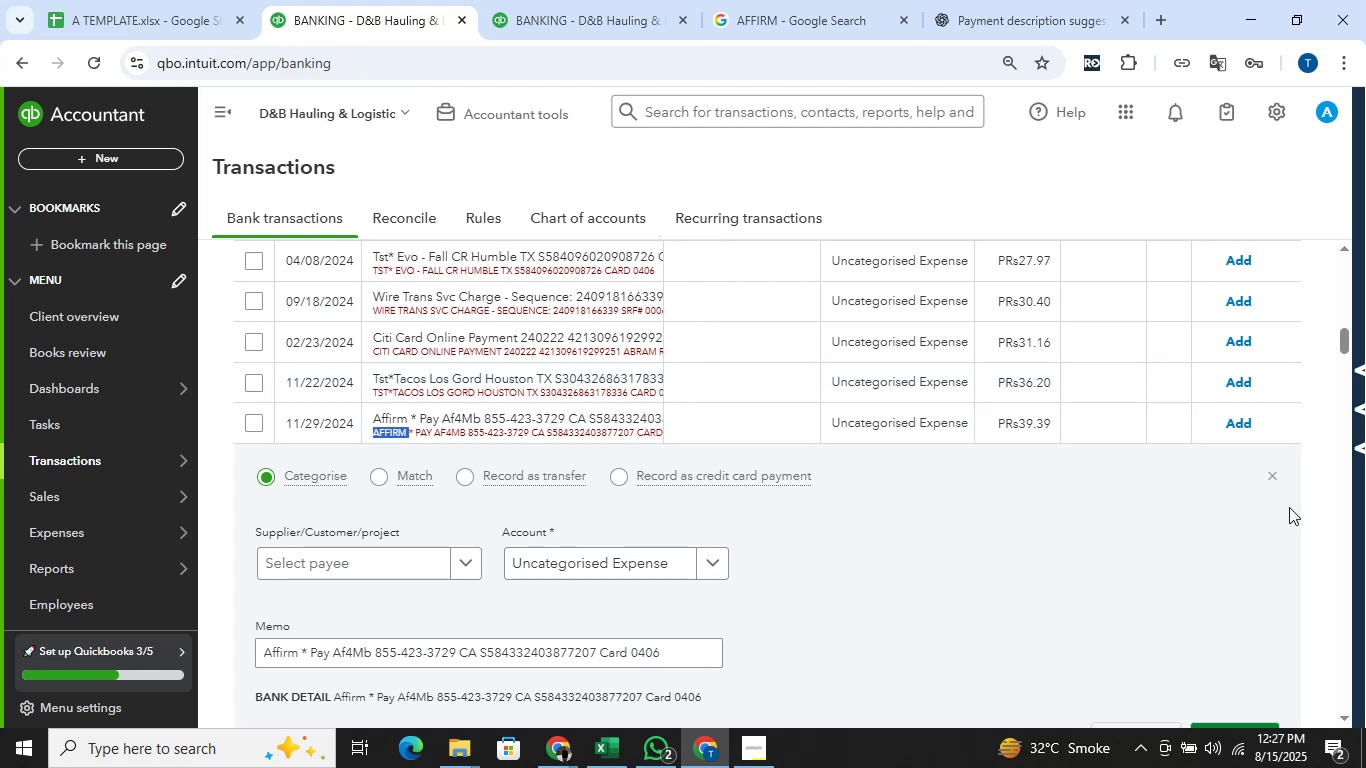 
left_click([1270, 476])
 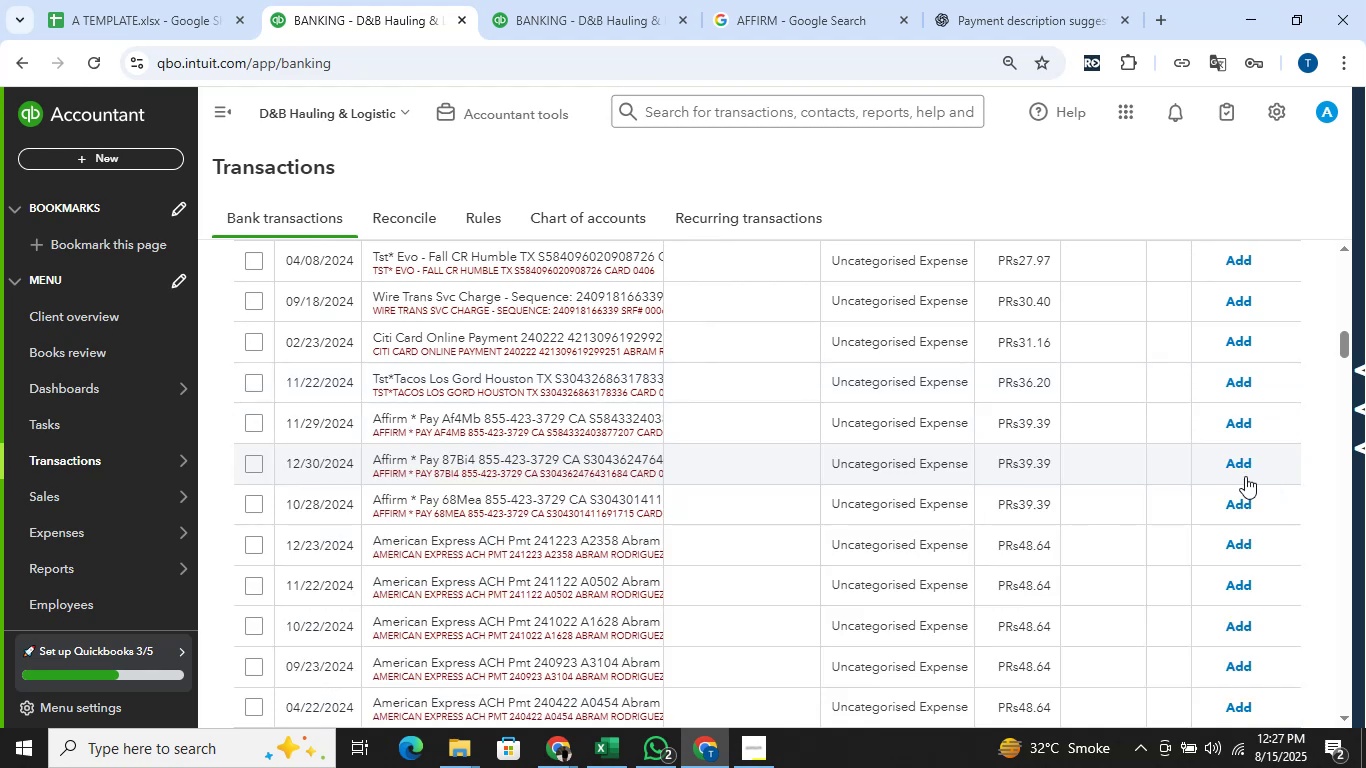 
wait(10.92)
 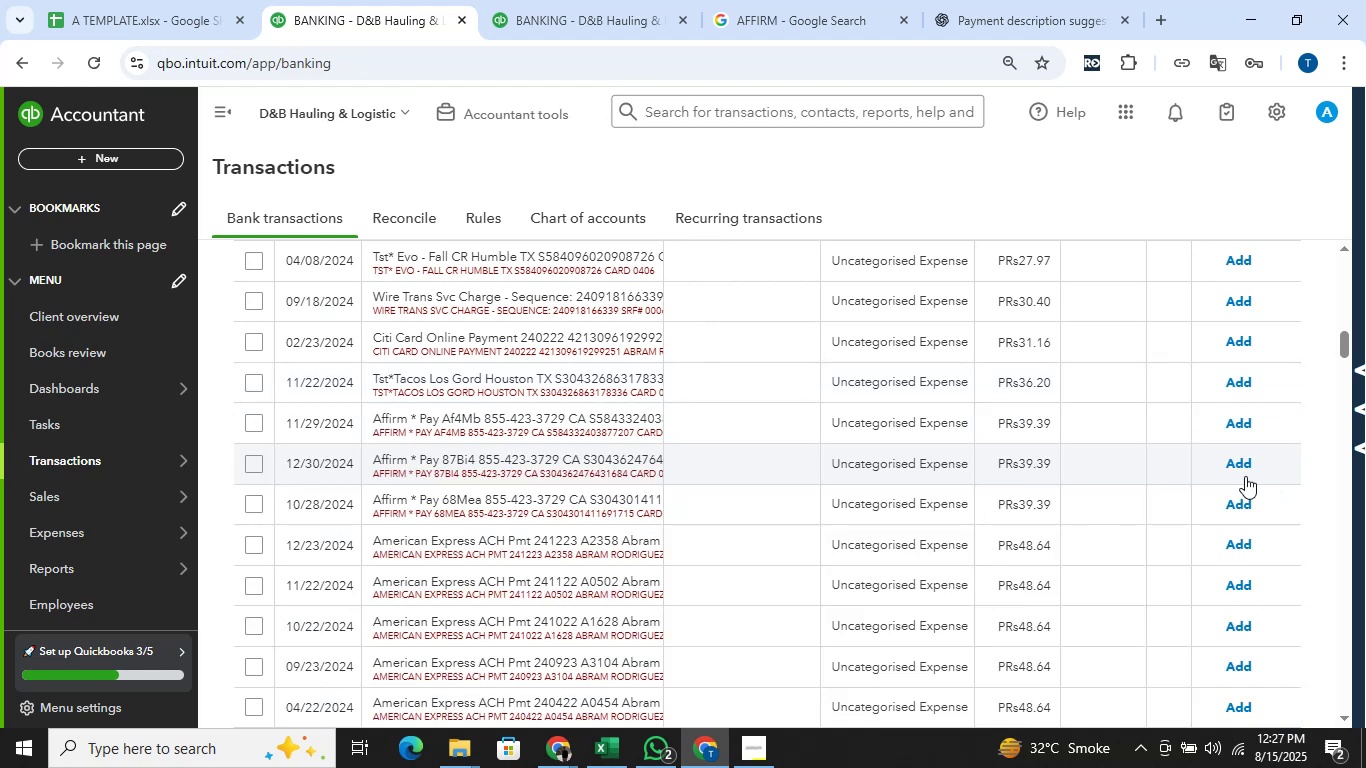 
scroll: coordinate [661, 392], scroll_direction: down, amount: 1.0
 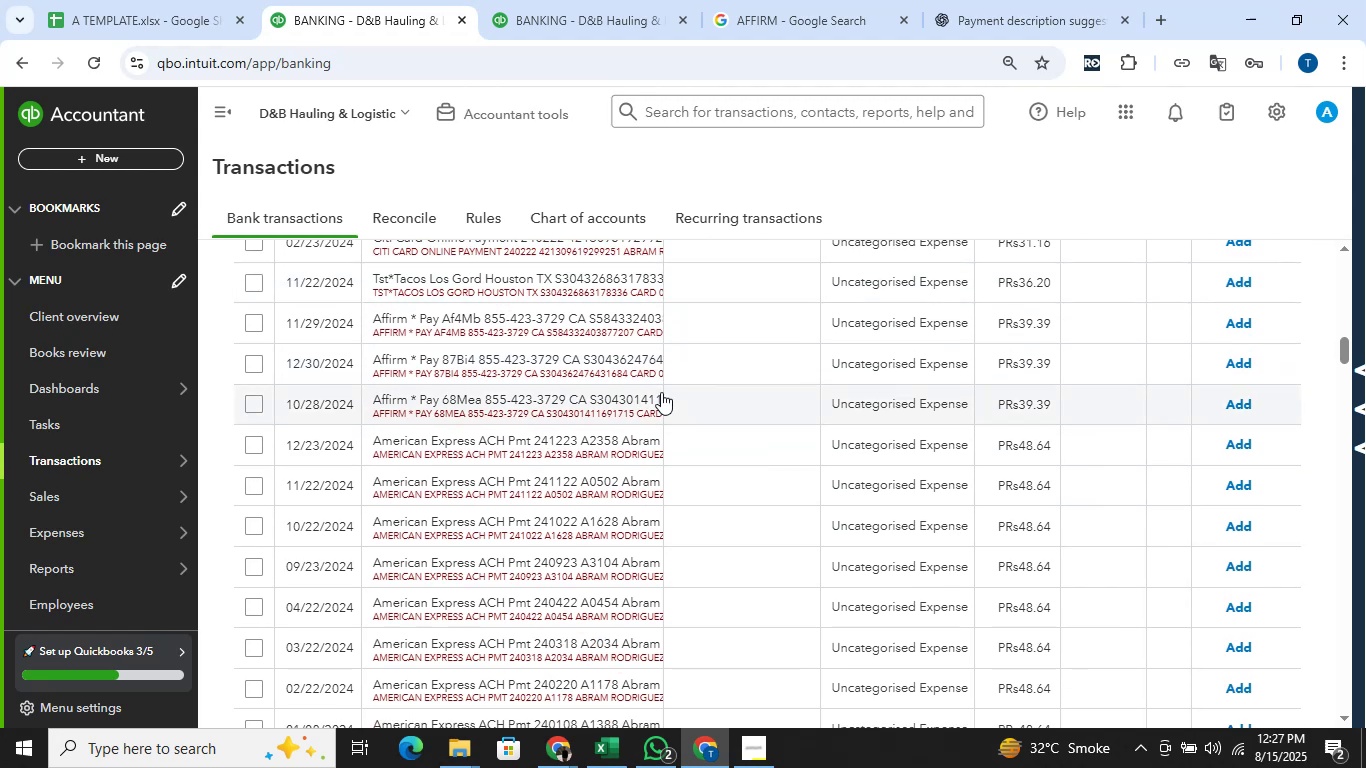 
scroll: coordinate [661, 392], scroll_direction: up, amount: 1.0
 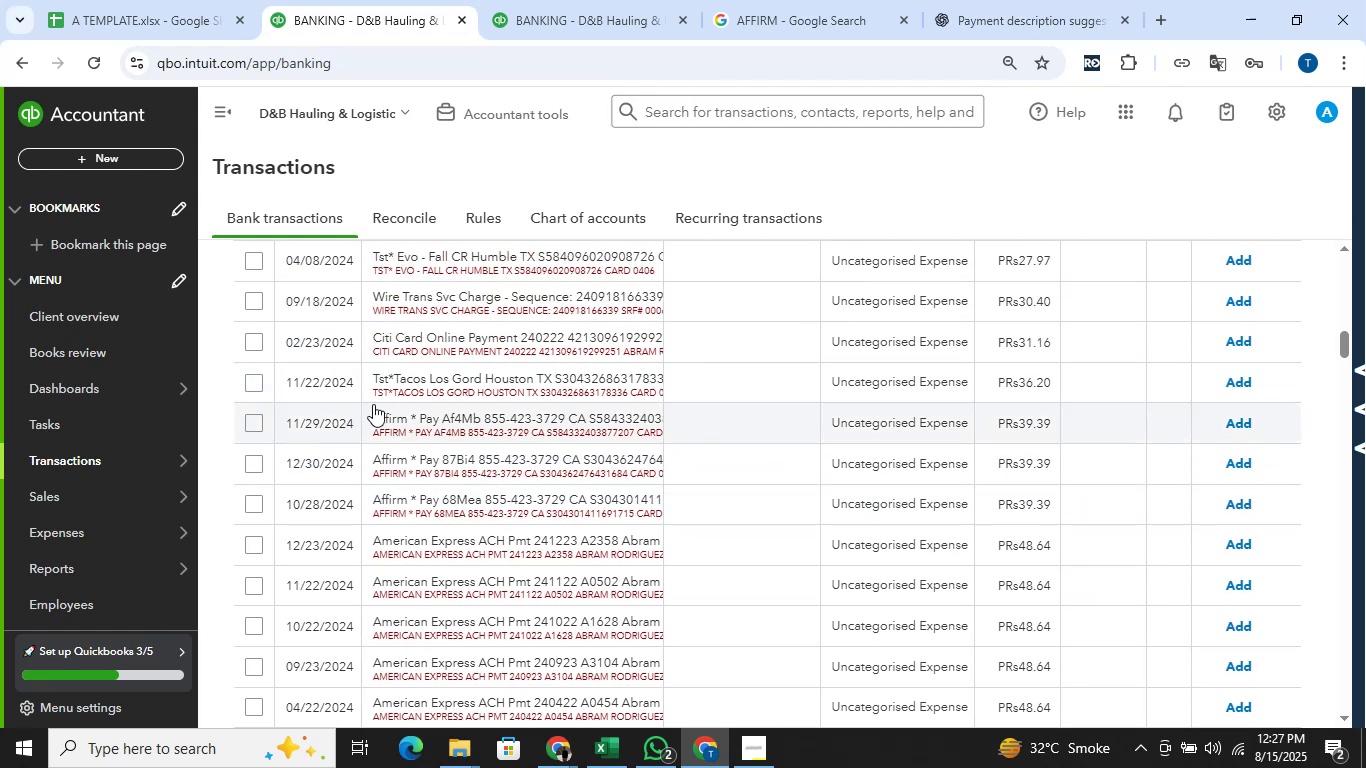 
wait(5.32)
 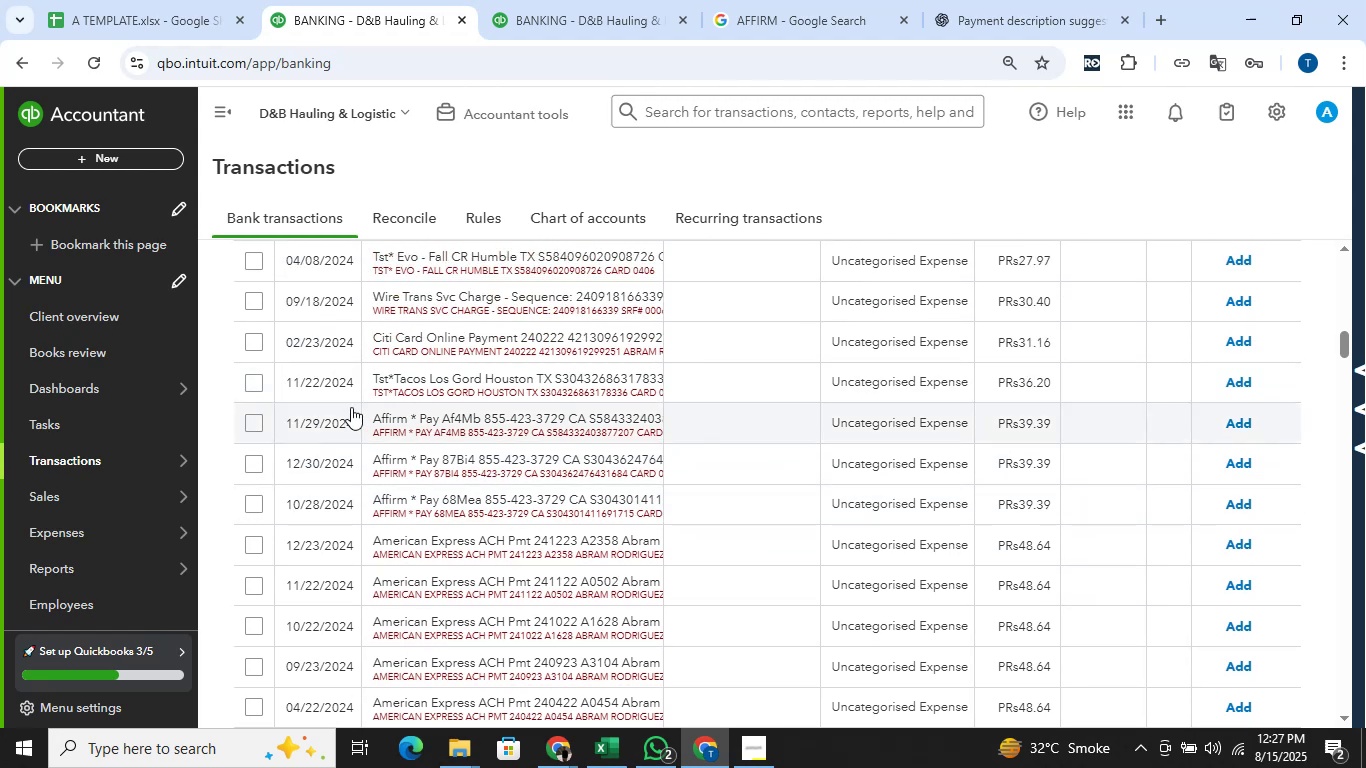 
scroll: coordinate [414, 405], scroll_direction: down, amount: 1.0
 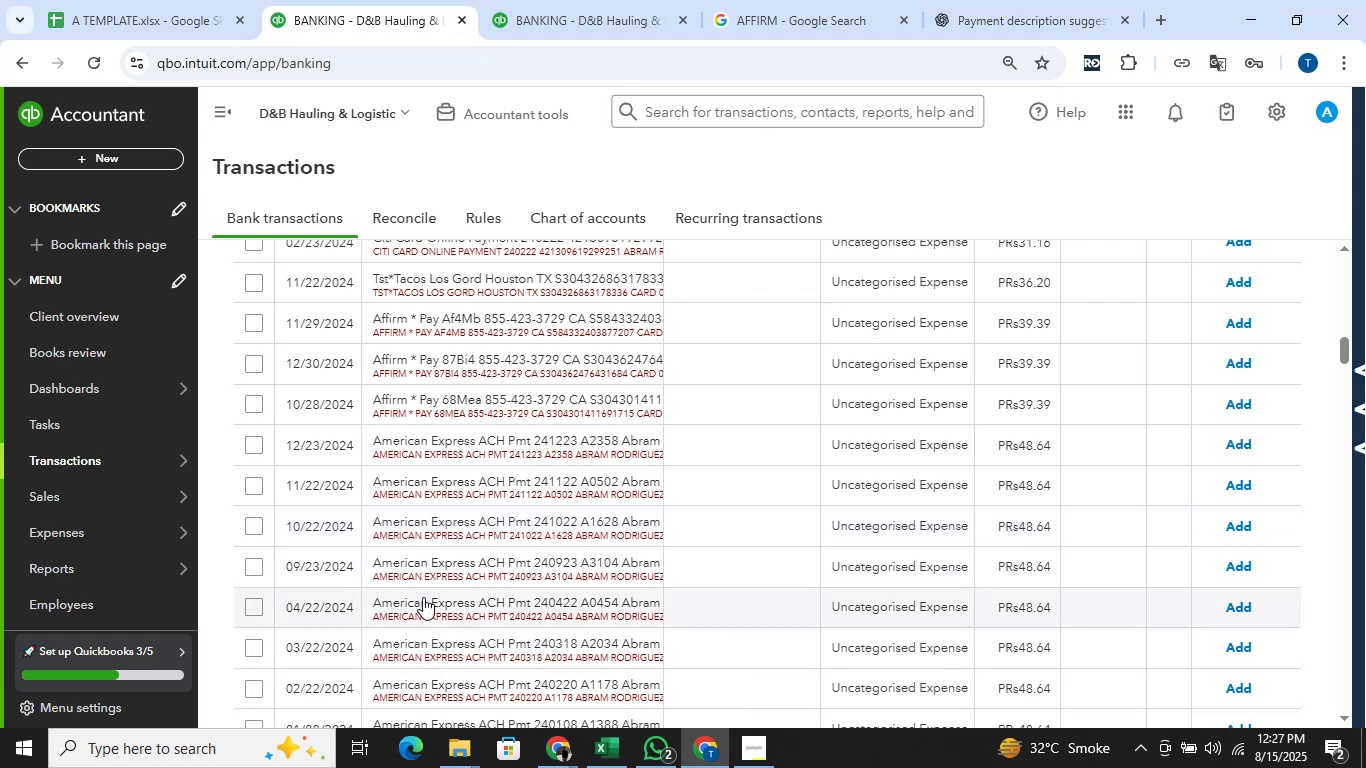 
scroll: coordinate [468, 526], scroll_direction: up, amount: 1.0
 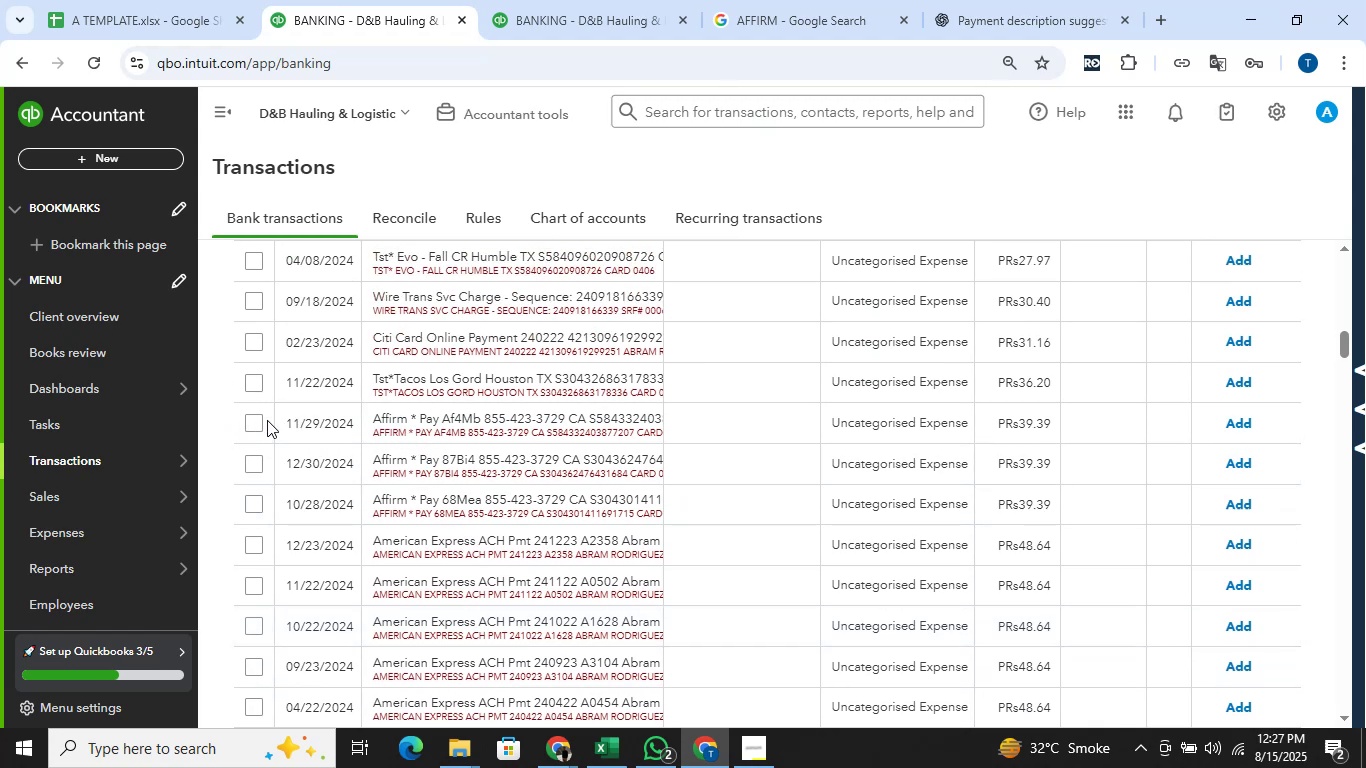 
left_click([252, 425])
 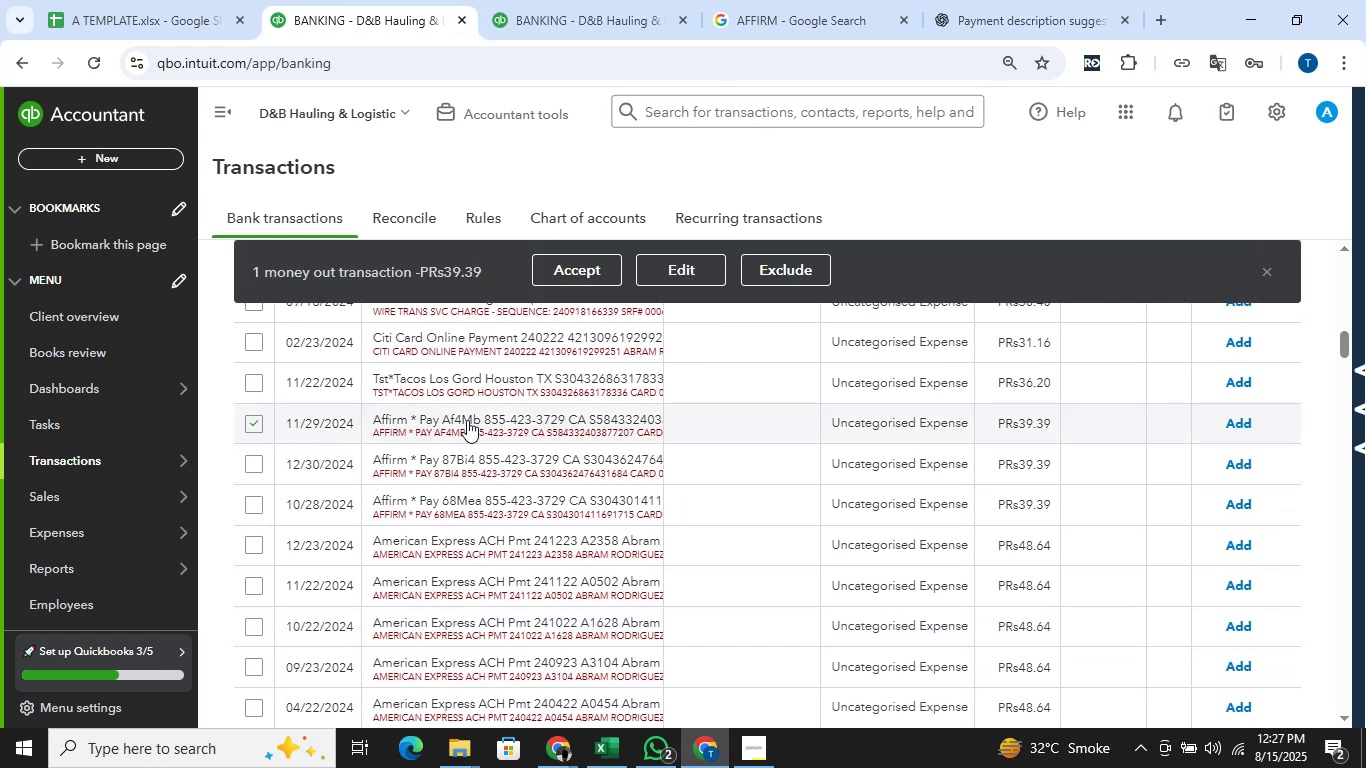 
scroll: coordinate [475, 427], scroll_direction: down, amount: 3.0
 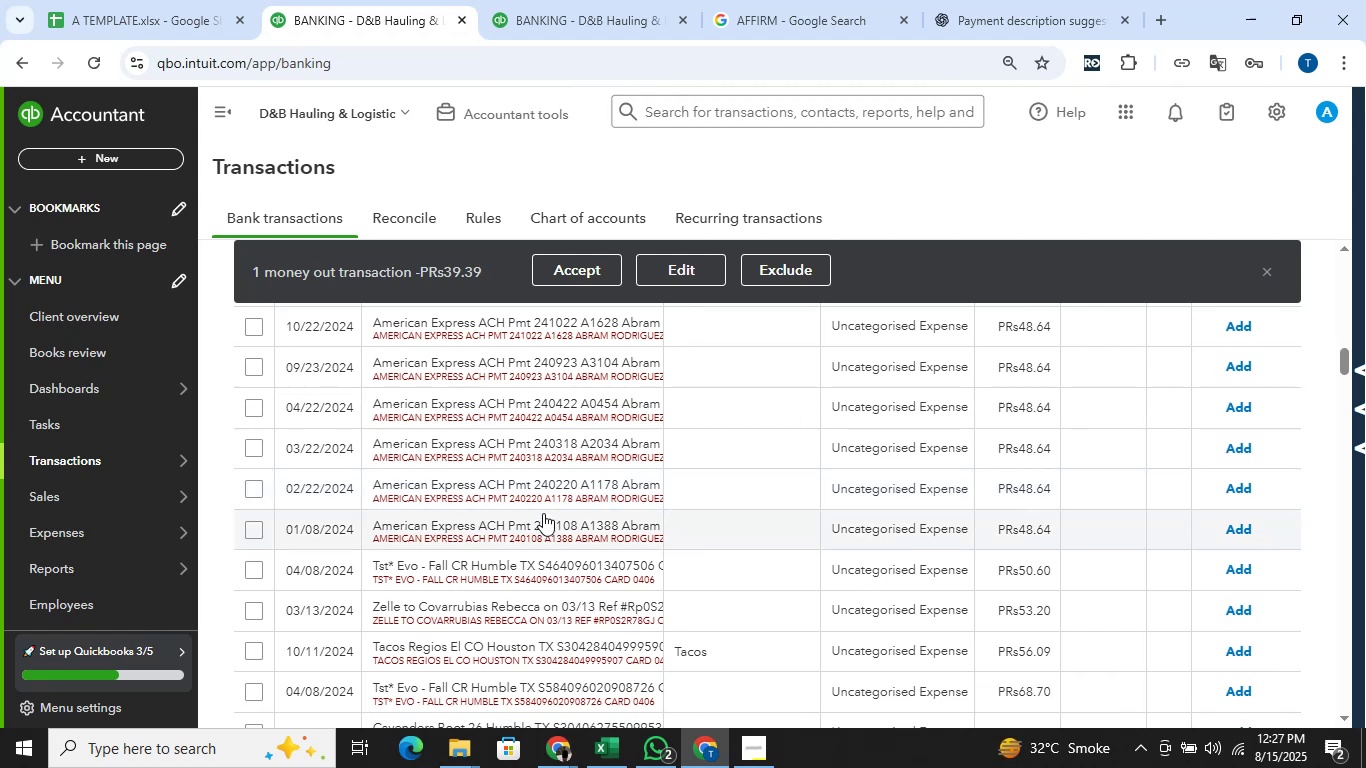 
scroll: coordinate [543, 513], scroll_direction: up, amount: 1.0
 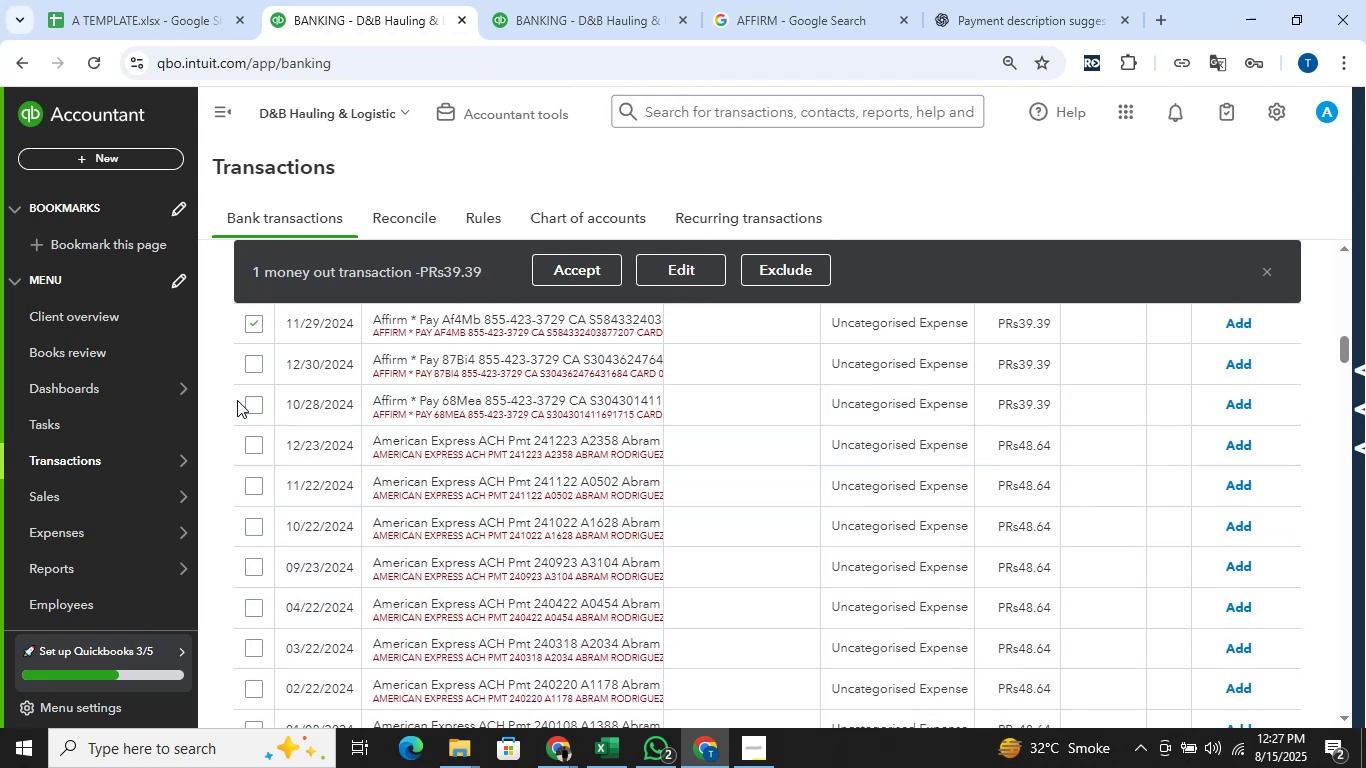 
left_click([256, 365])
 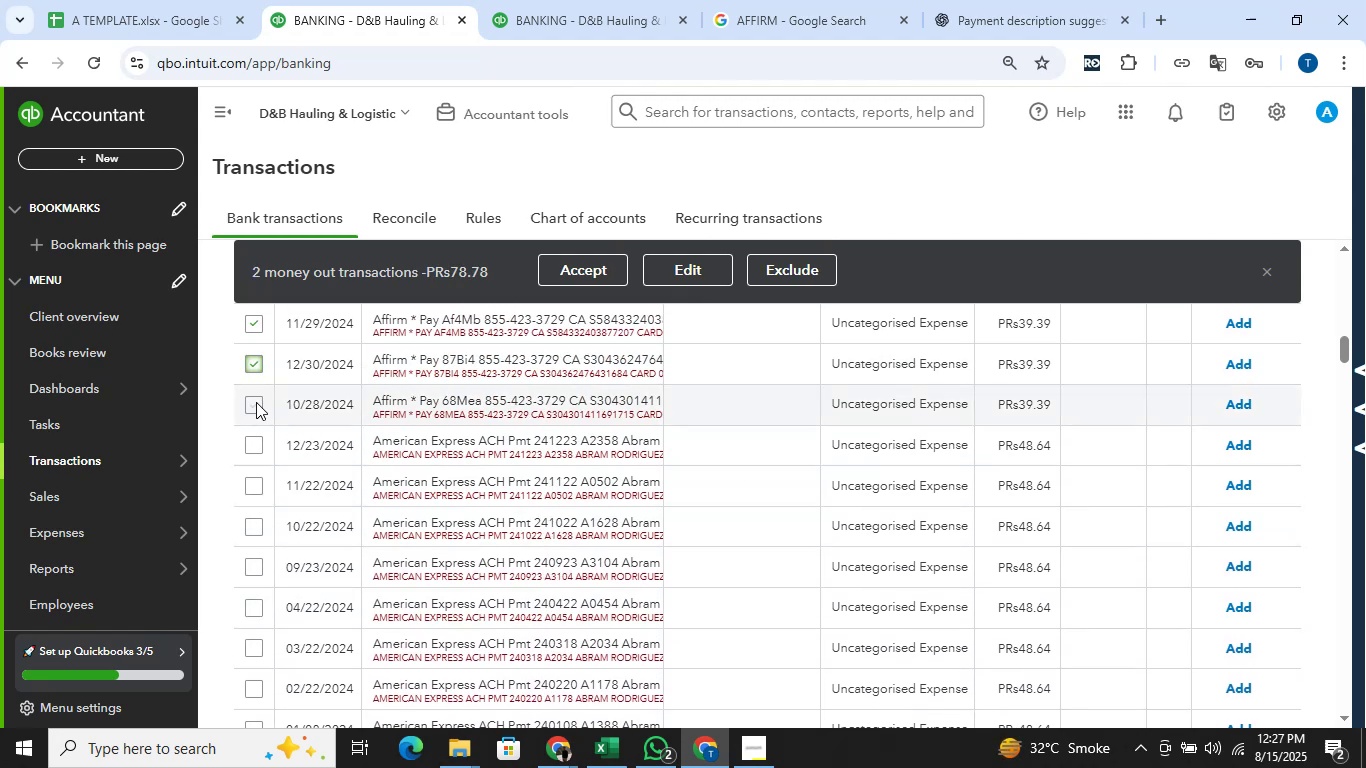 
left_click([256, 406])
 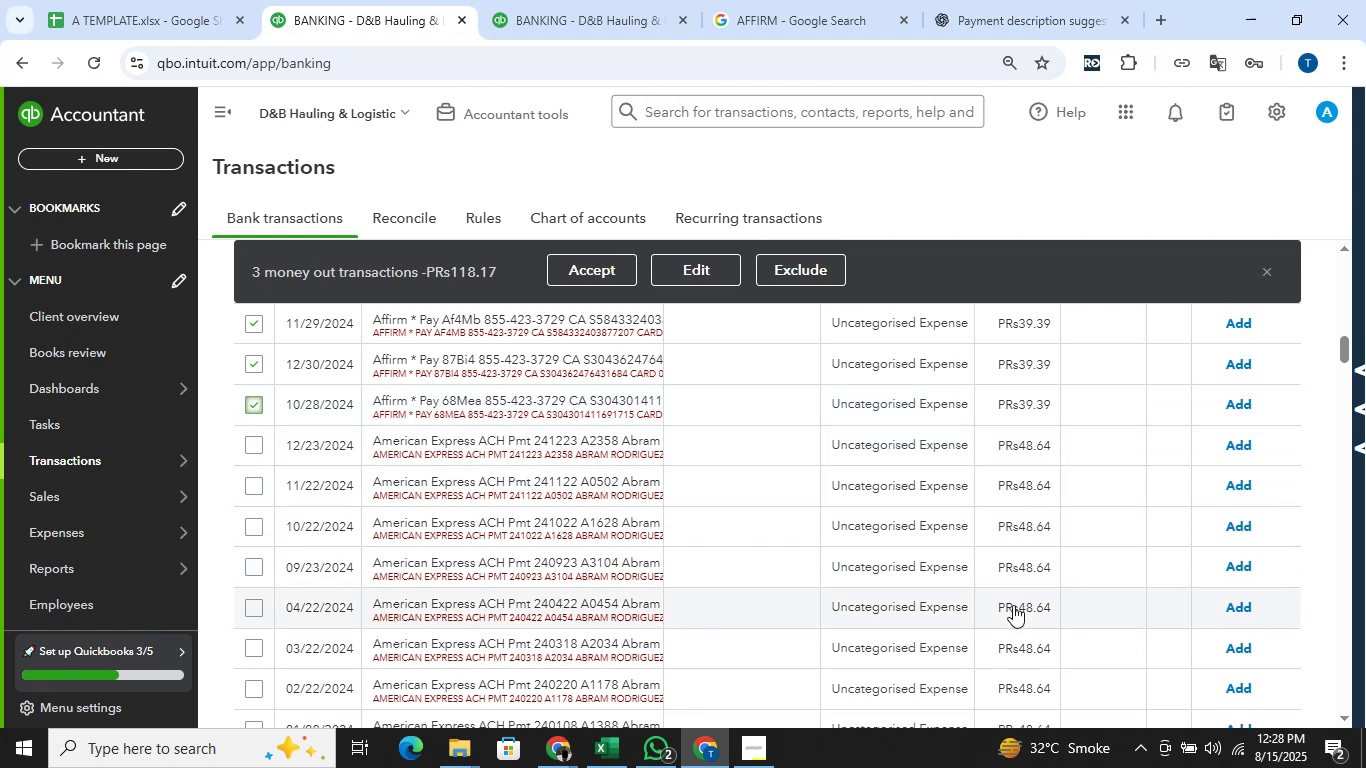 
wait(15.19)
 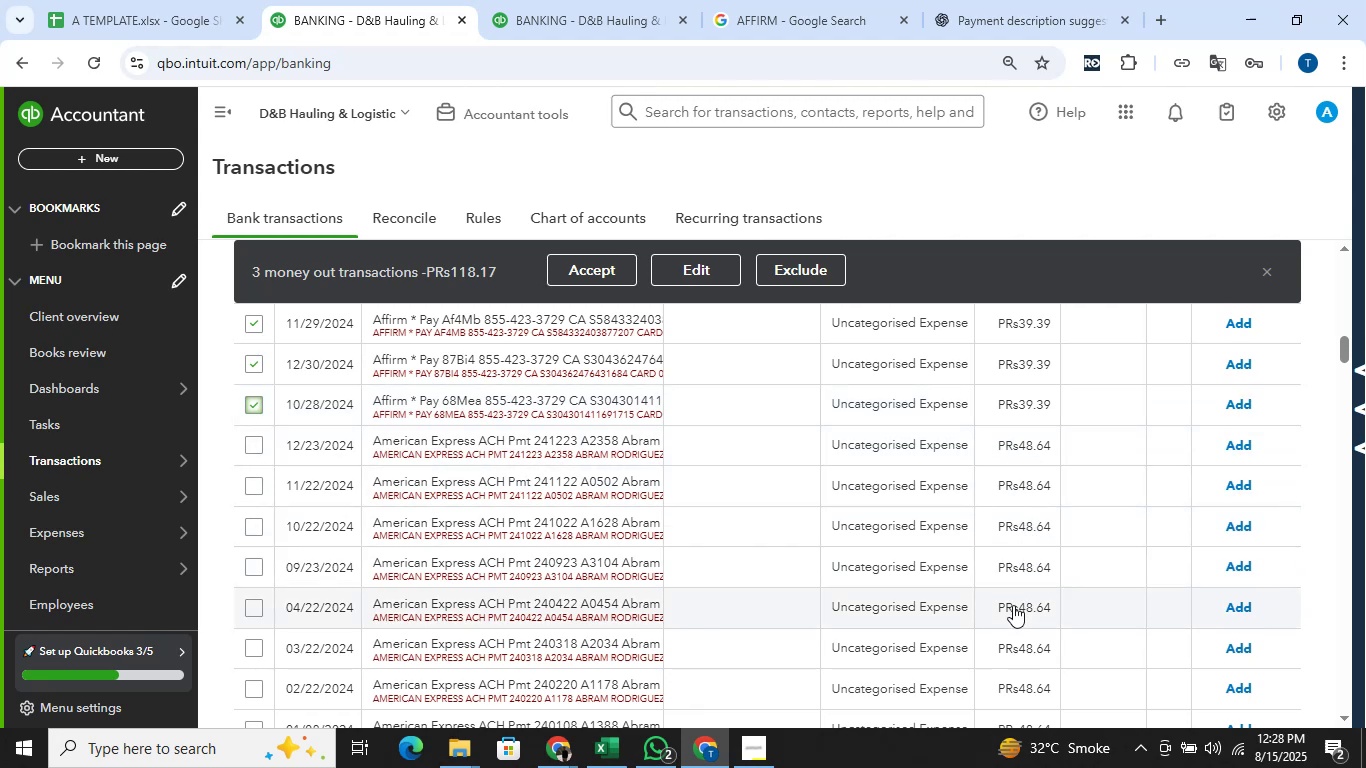 
hold_key(key=ShiftLeft, duration=1.5)
left_click([261, 691])
 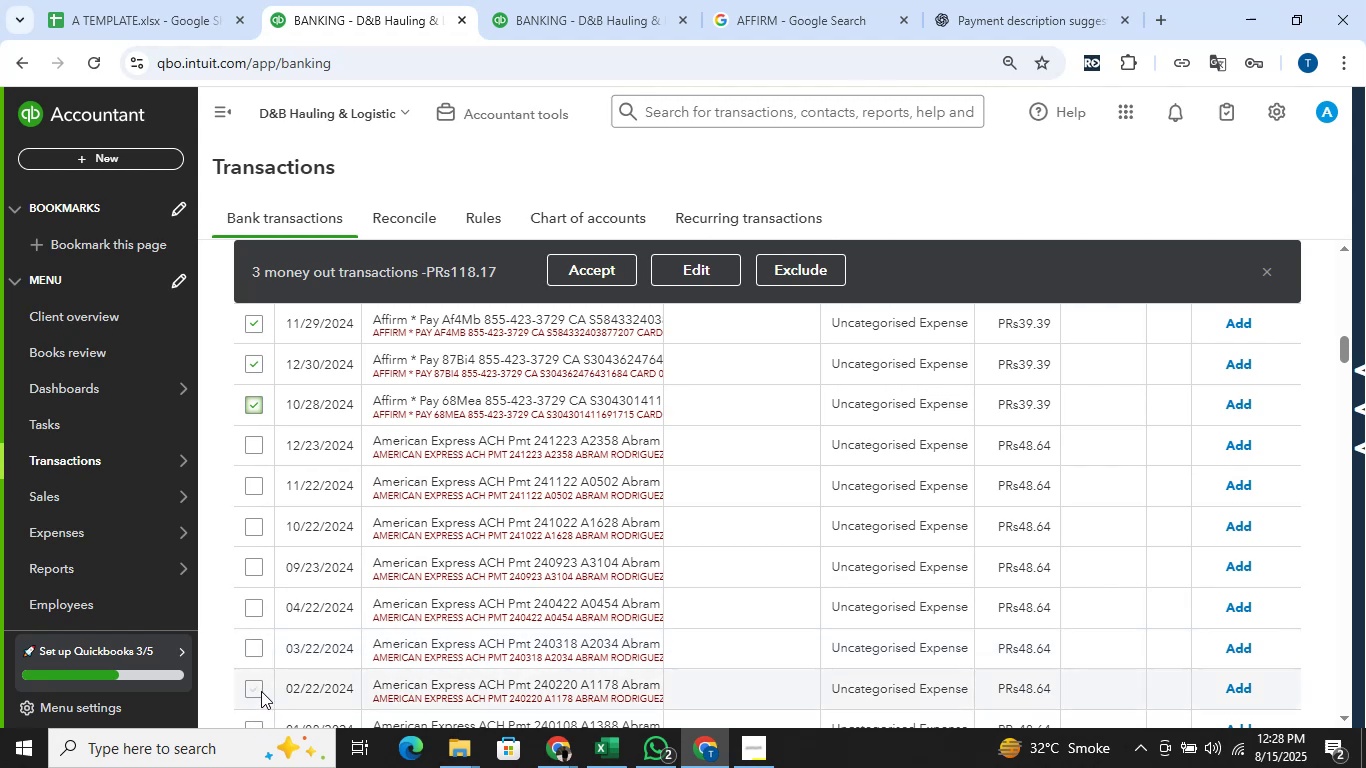 
key(Shift+ShiftLeft)
 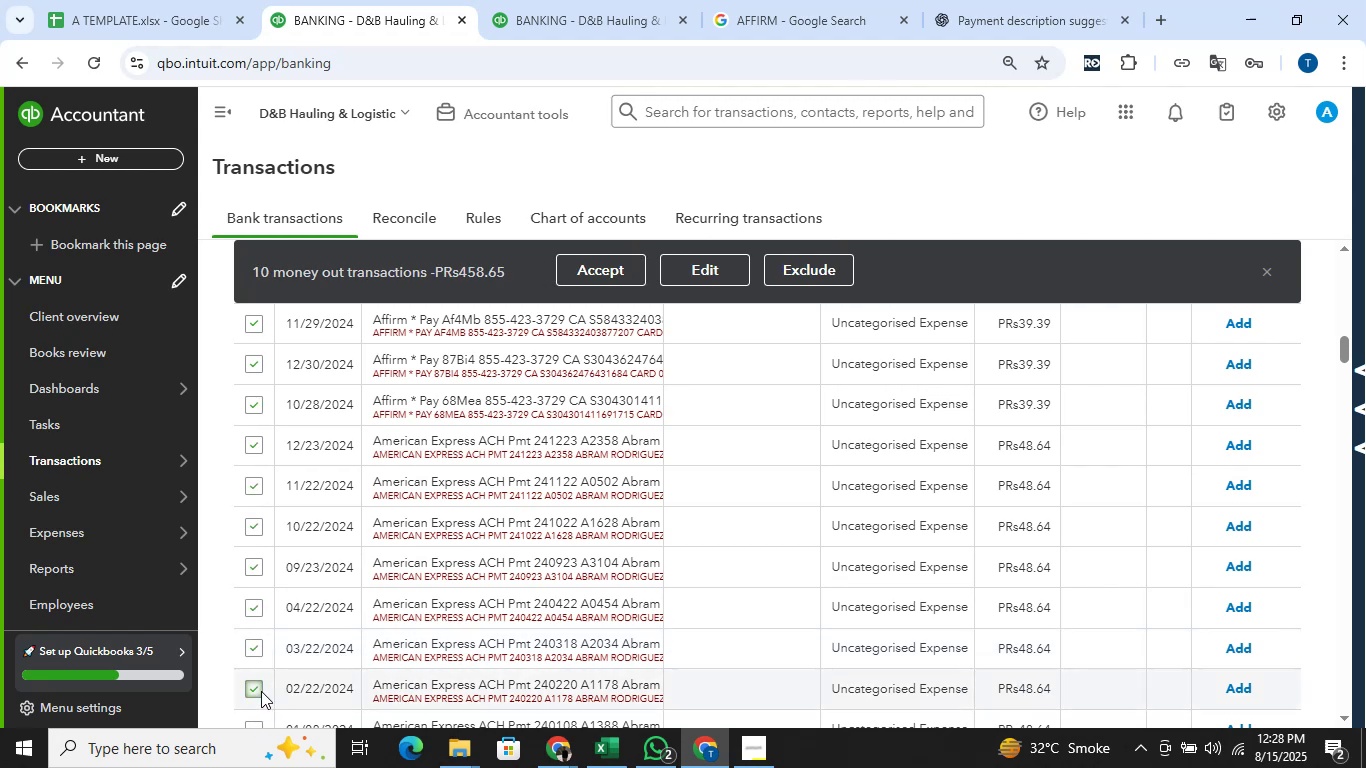 
key(Shift+ShiftLeft)
 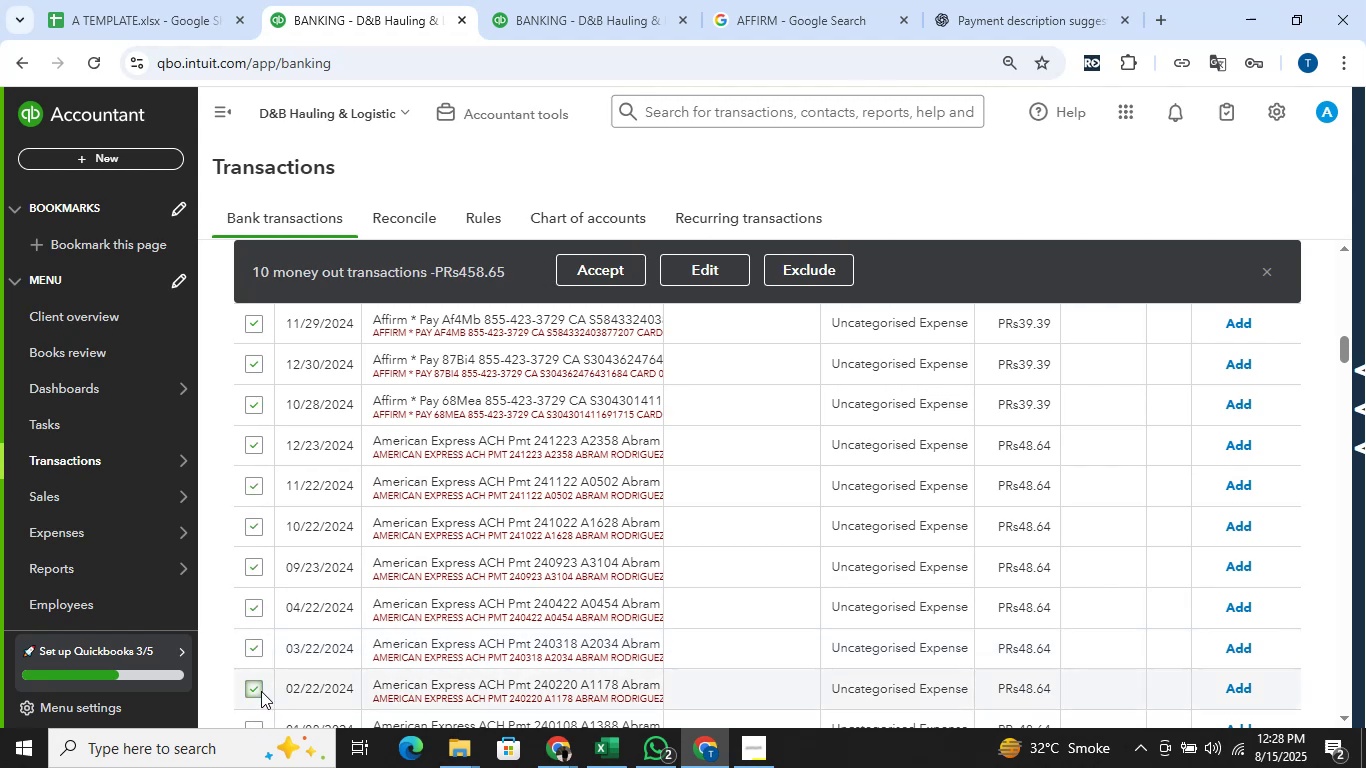 
key(Shift+ShiftLeft)
 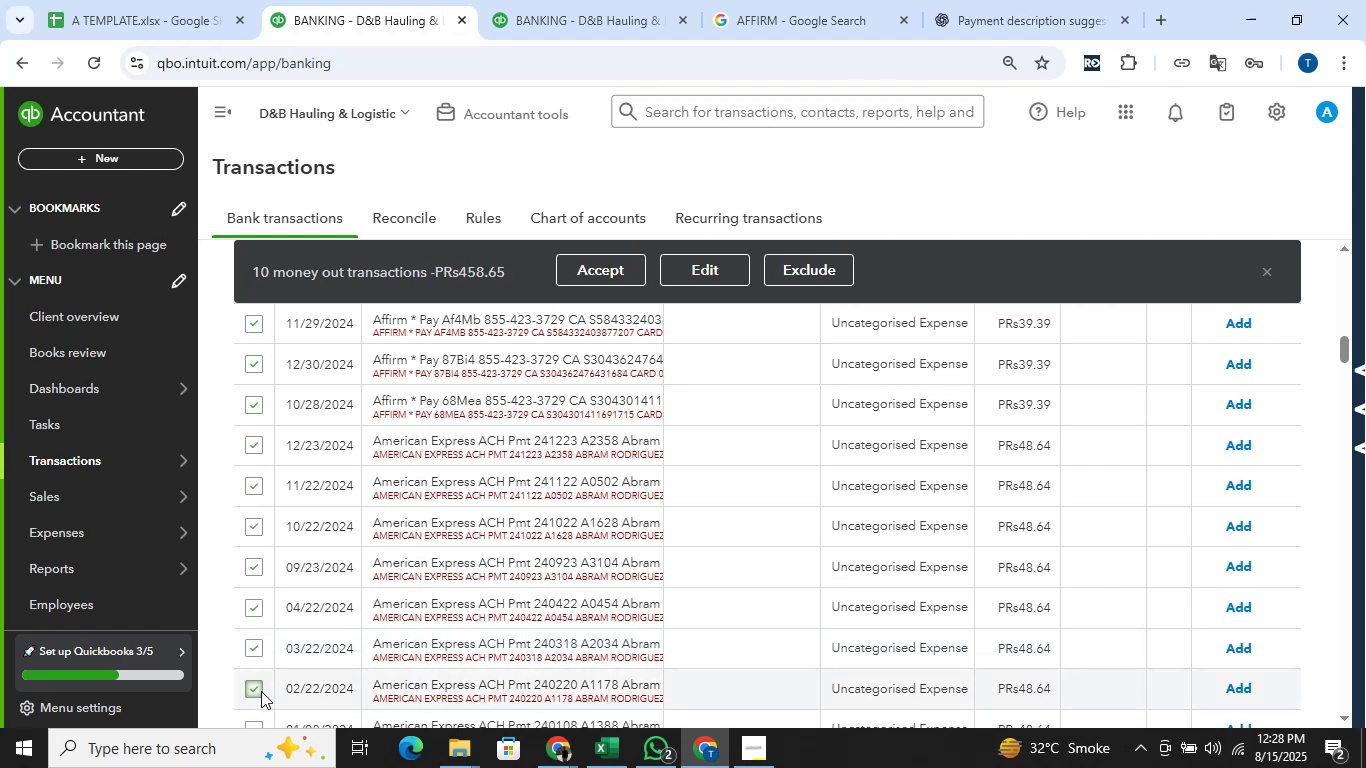 
key(Shift+ShiftLeft)
 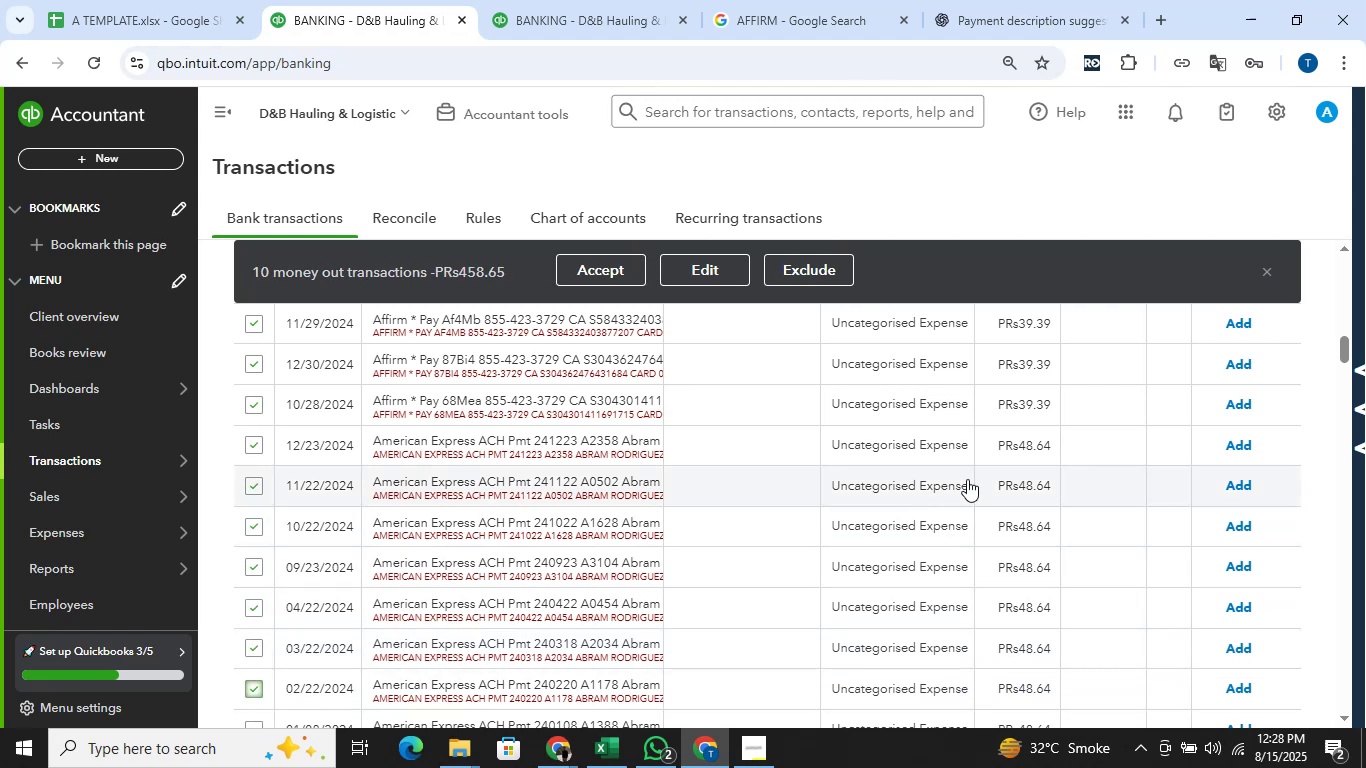 
scroll: coordinate [983, 468], scroll_direction: down, amount: 1.0
 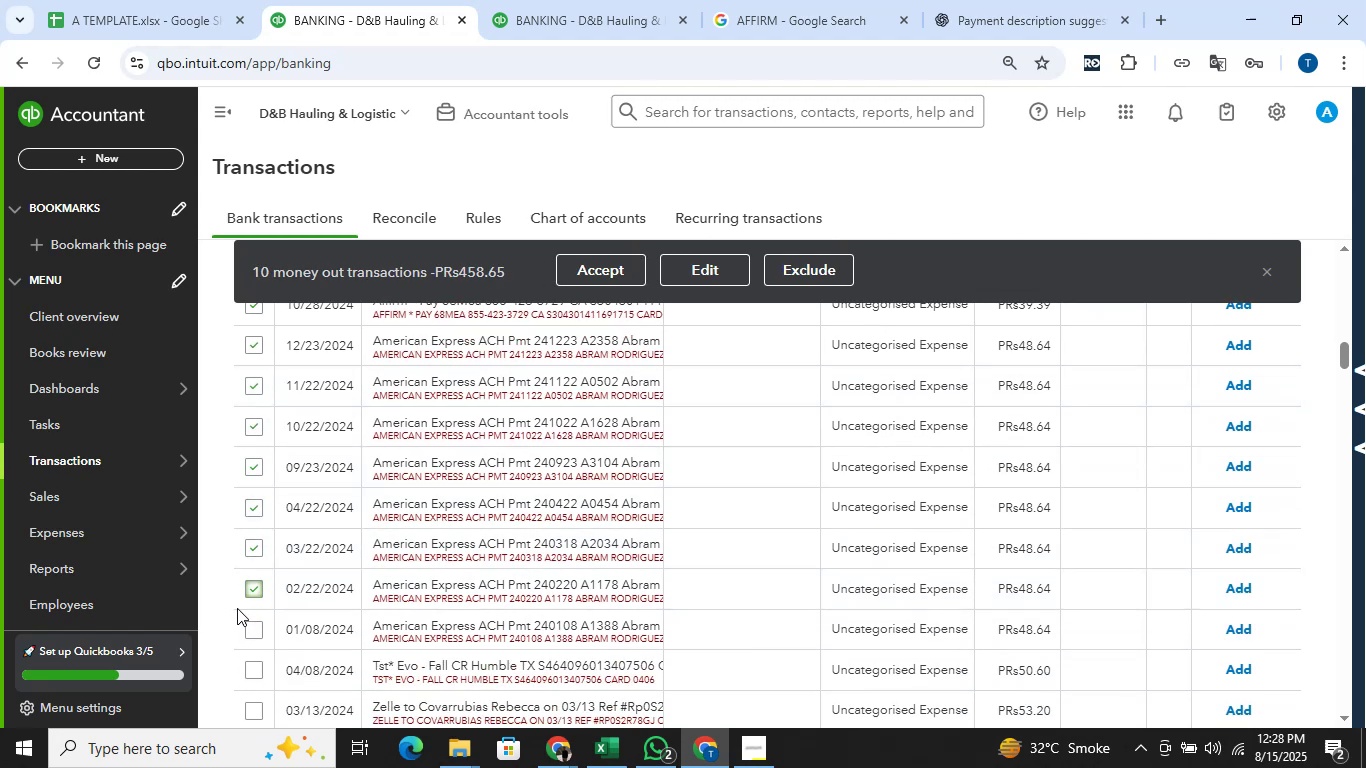 
left_click([252, 627])
 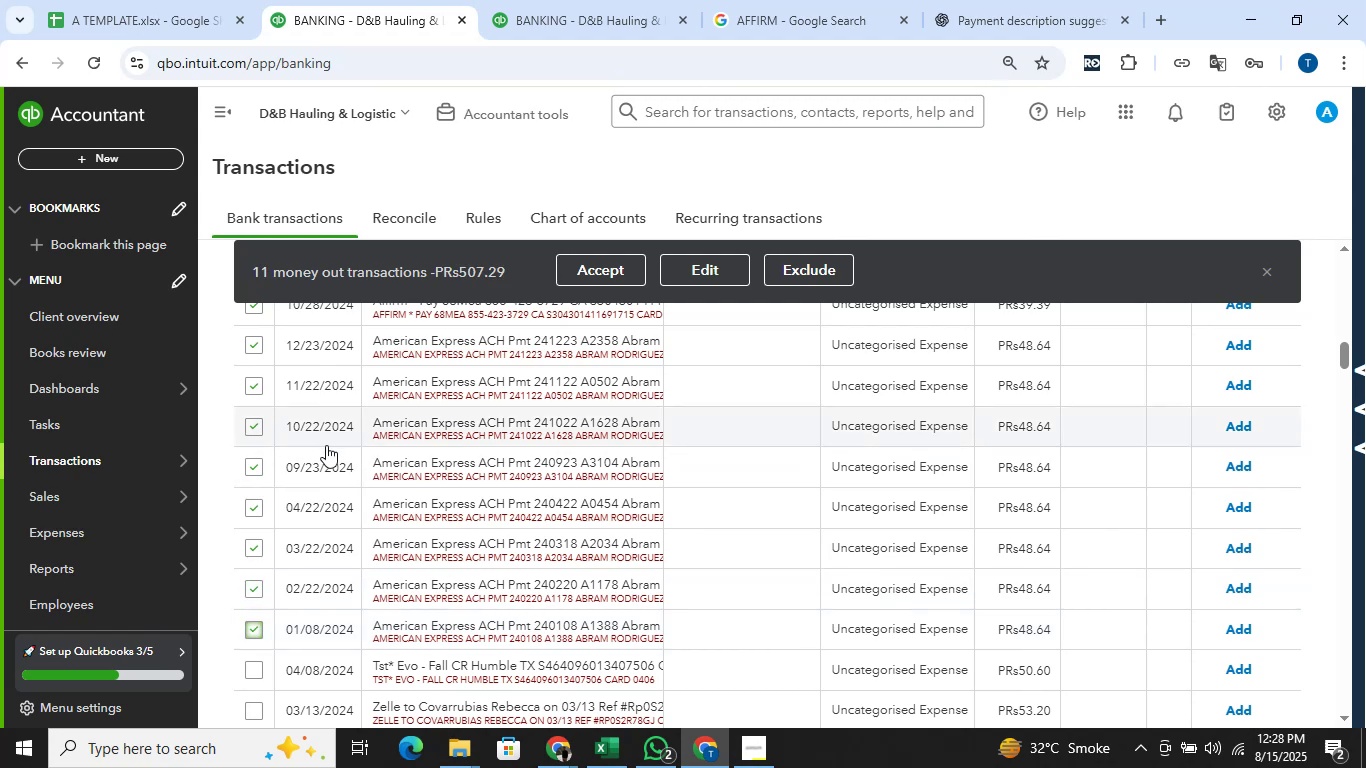 
wait(6.04)
 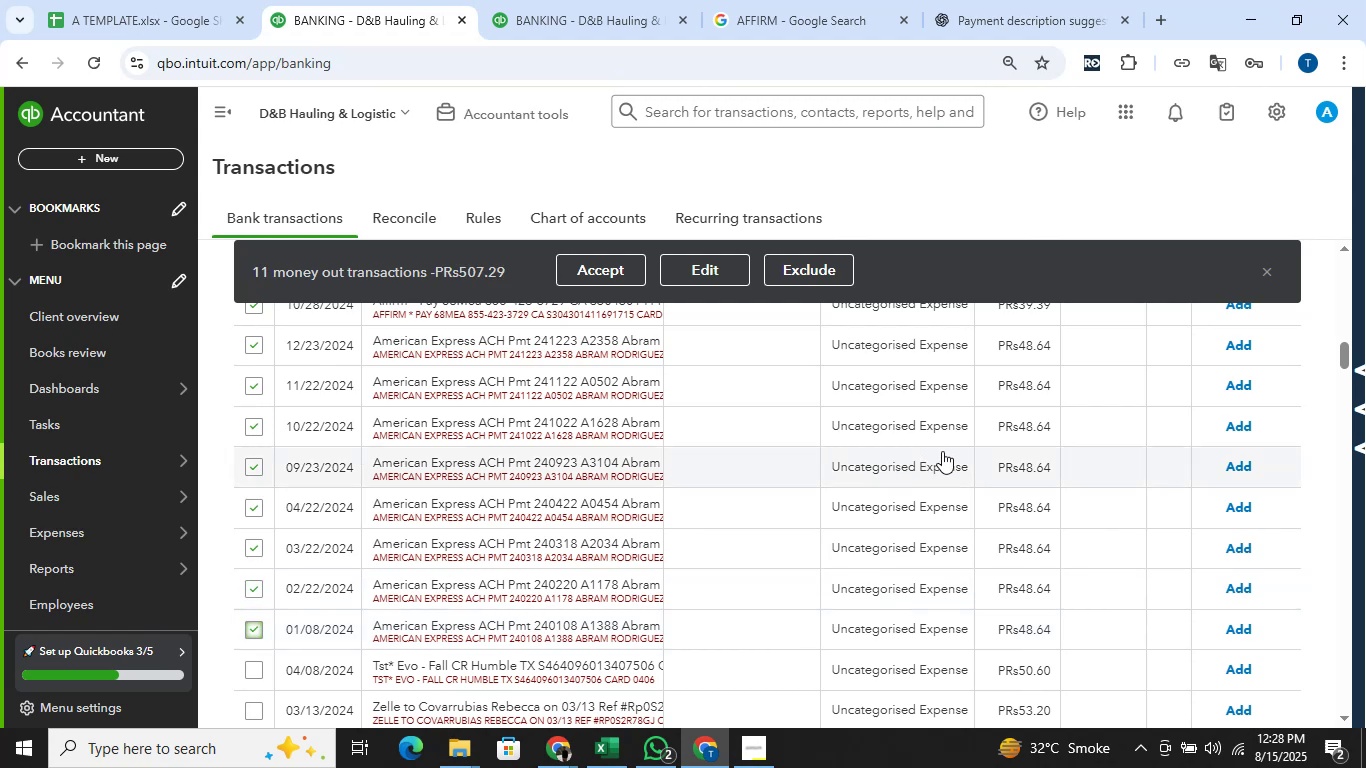 
scroll: coordinate [867, 434], scroll_direction: down, amount: 3.0
 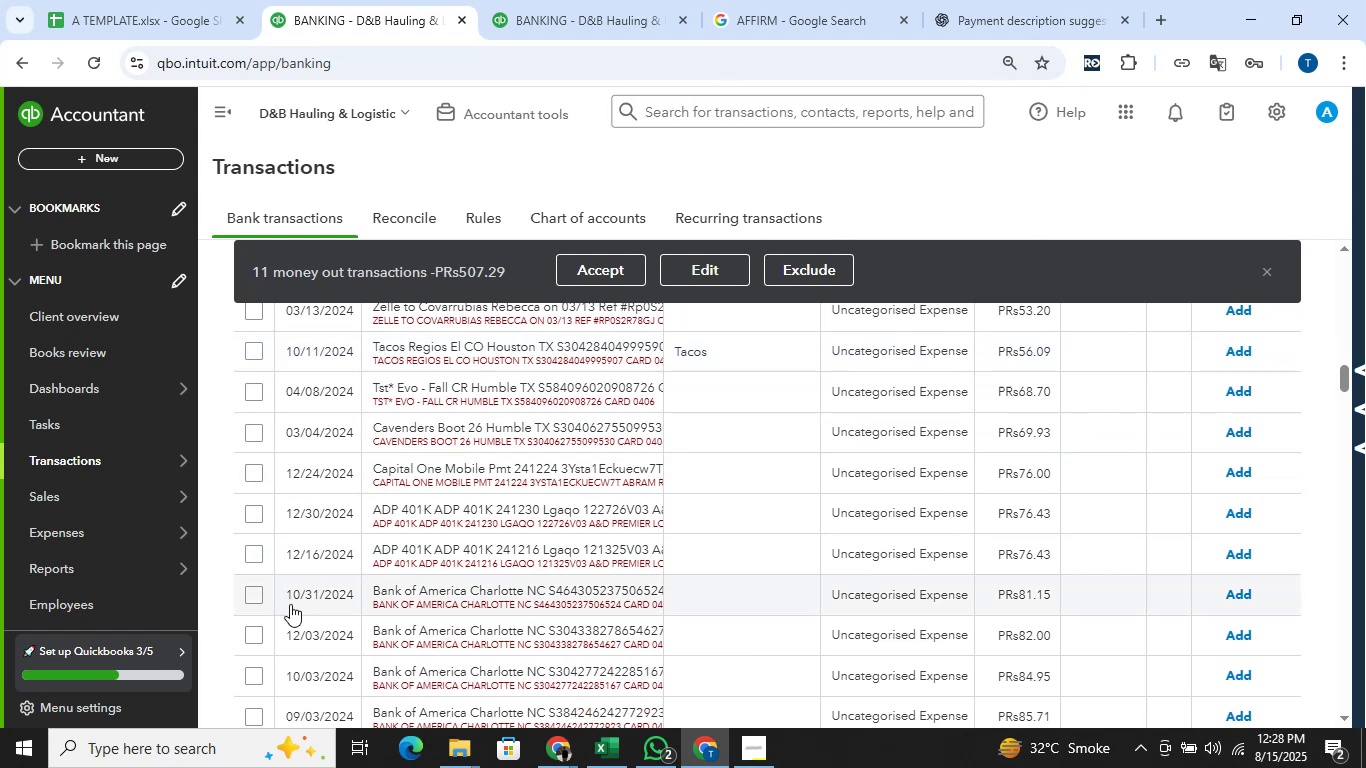 
wait(10.32)
 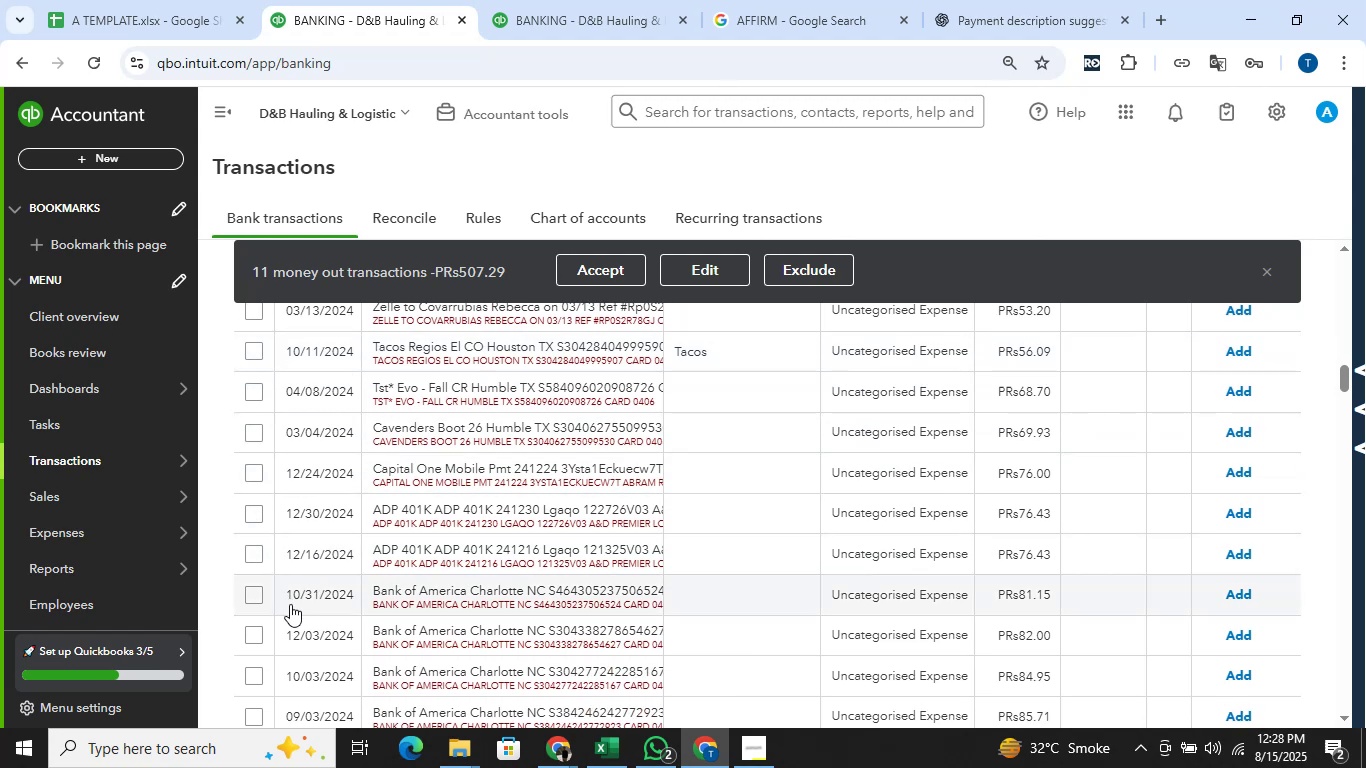 
scroll: coordinate [1205, 437], scroll_direction: down, amount: 3.0
 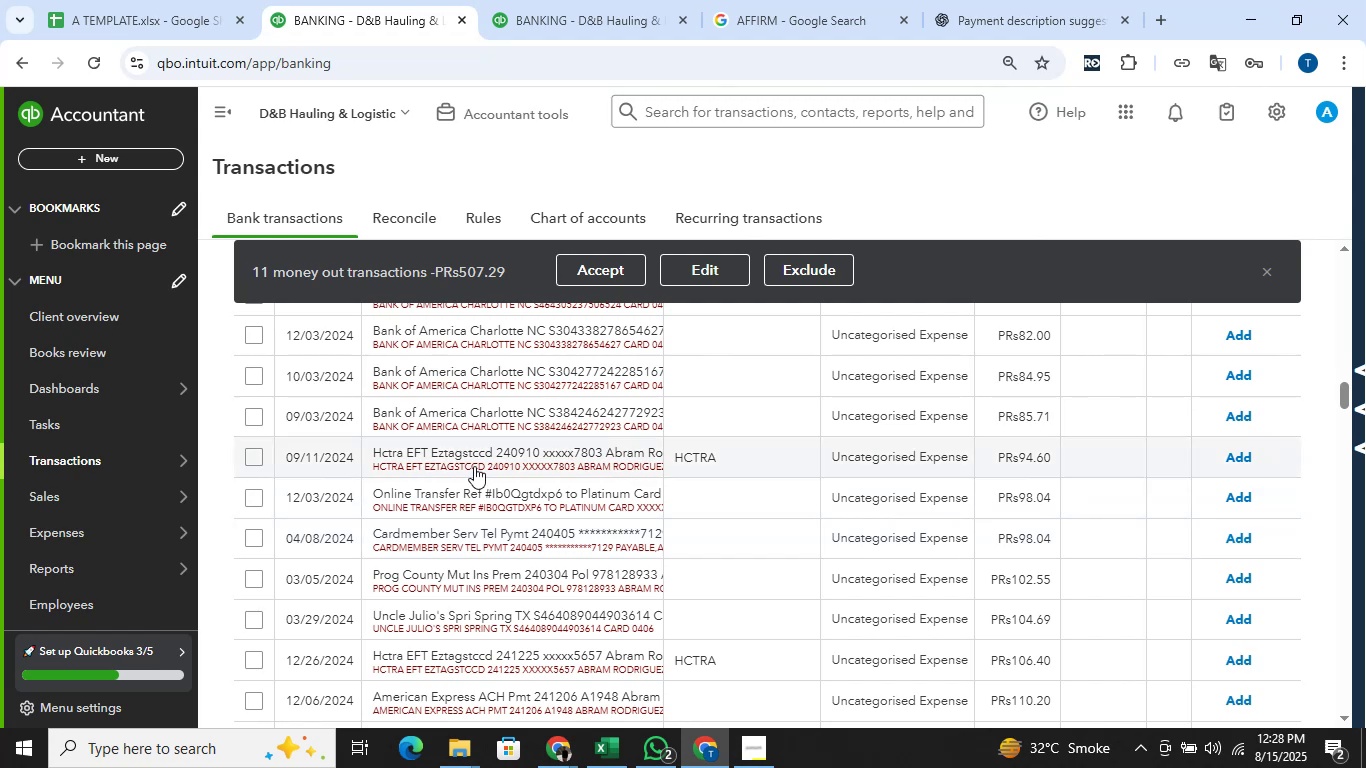 
wait(6.35)
 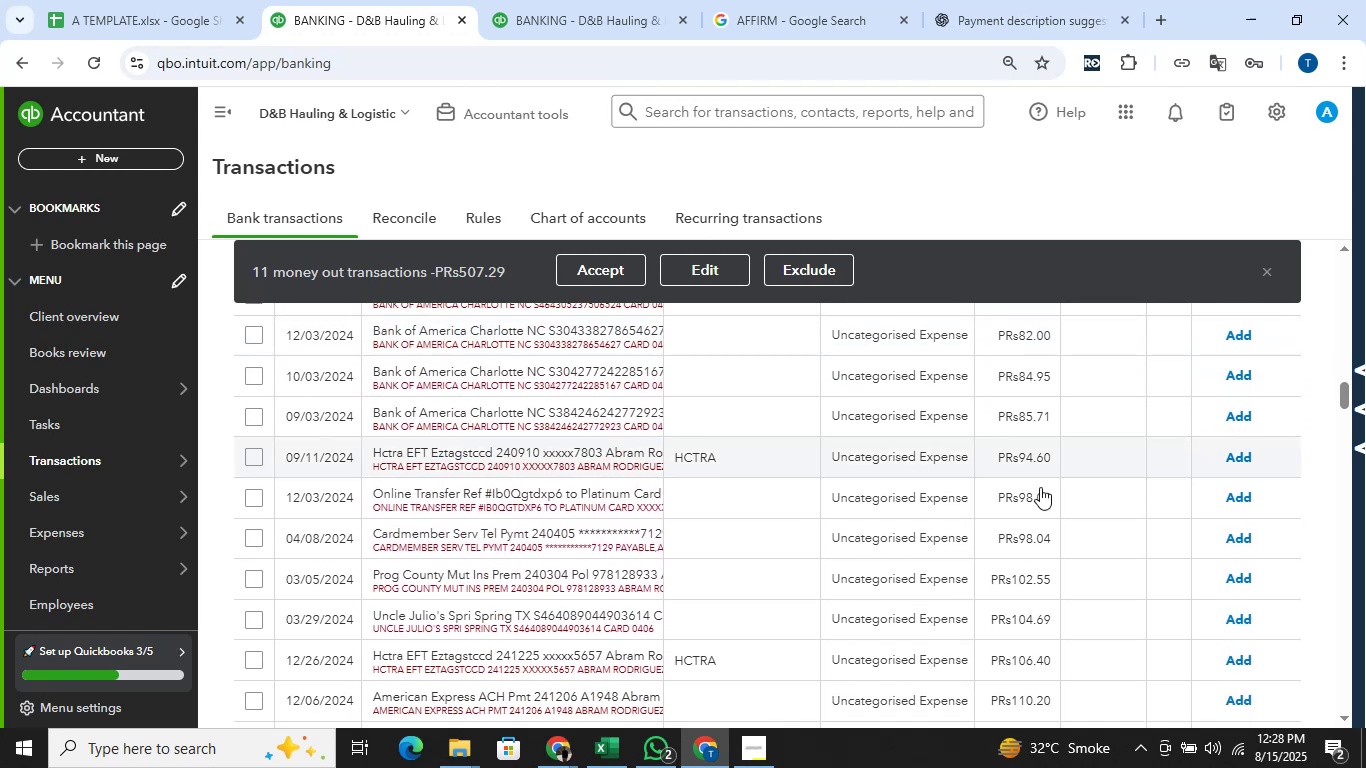 
scroll: coordinate [271, 551], scroll_direction: down, amount: 3.0
 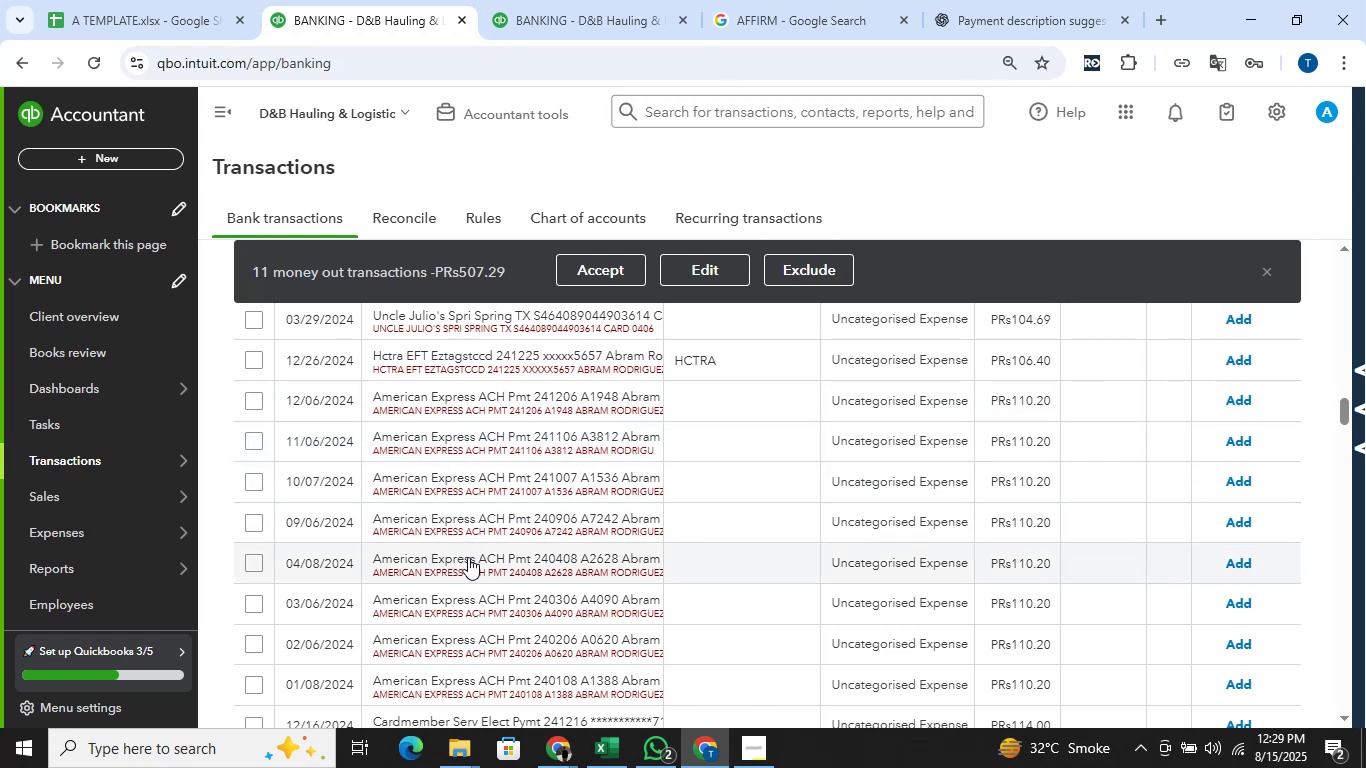 
wait(15.8)
 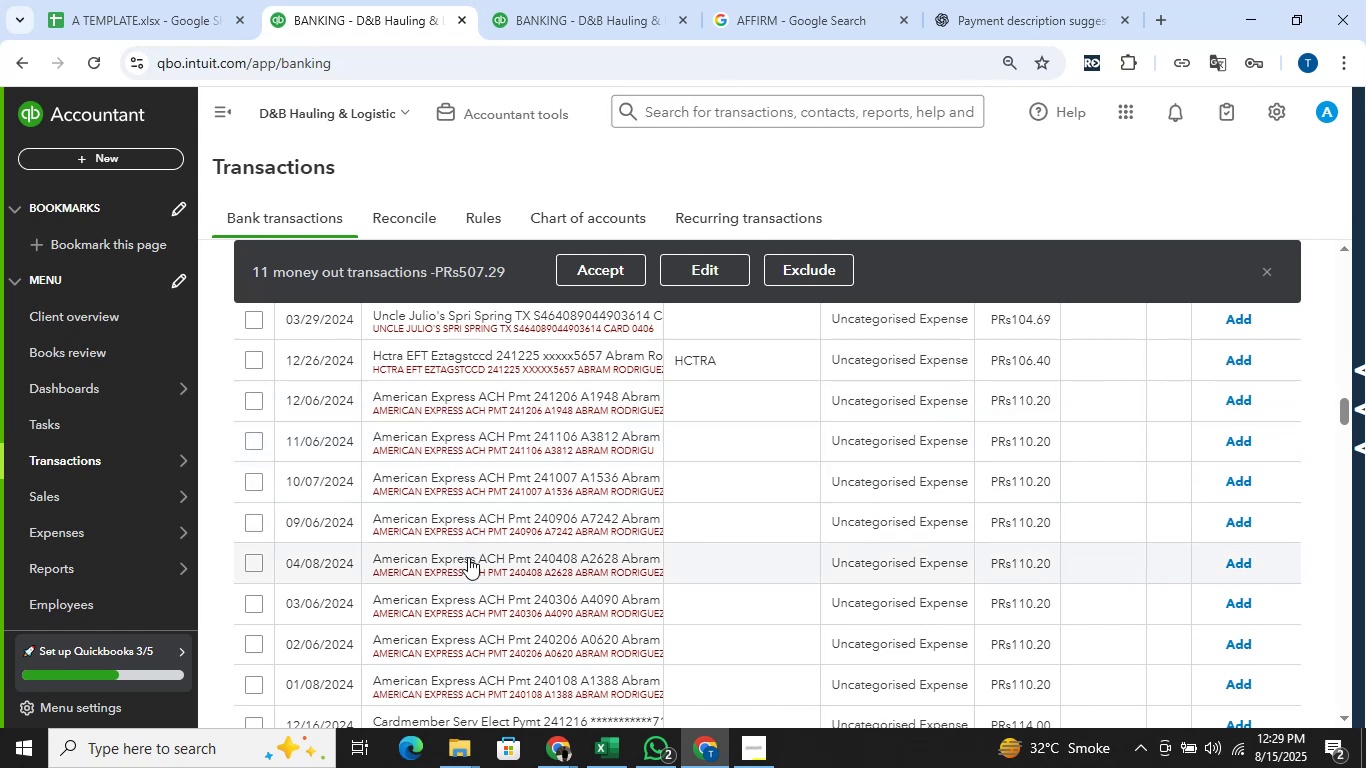 
left_click([254, 401])
 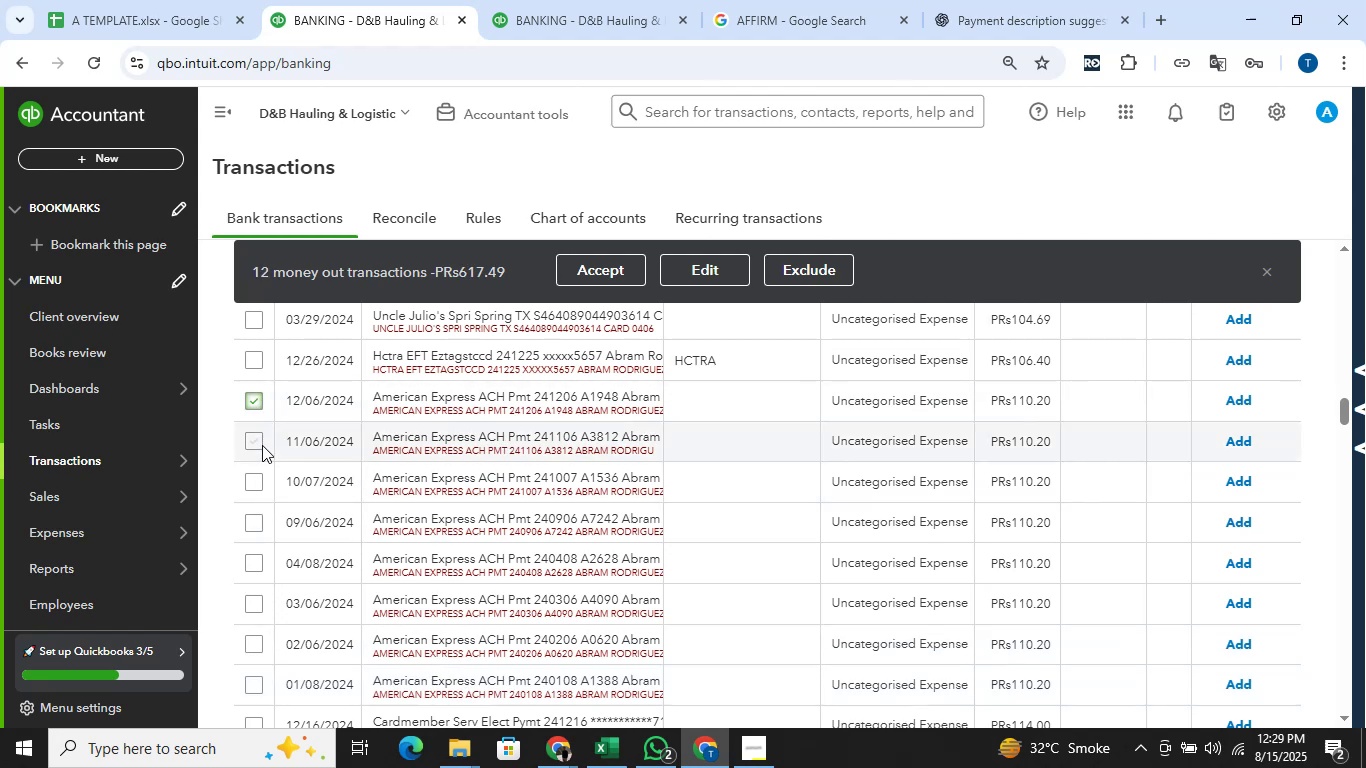 
left_click([261, 445])
 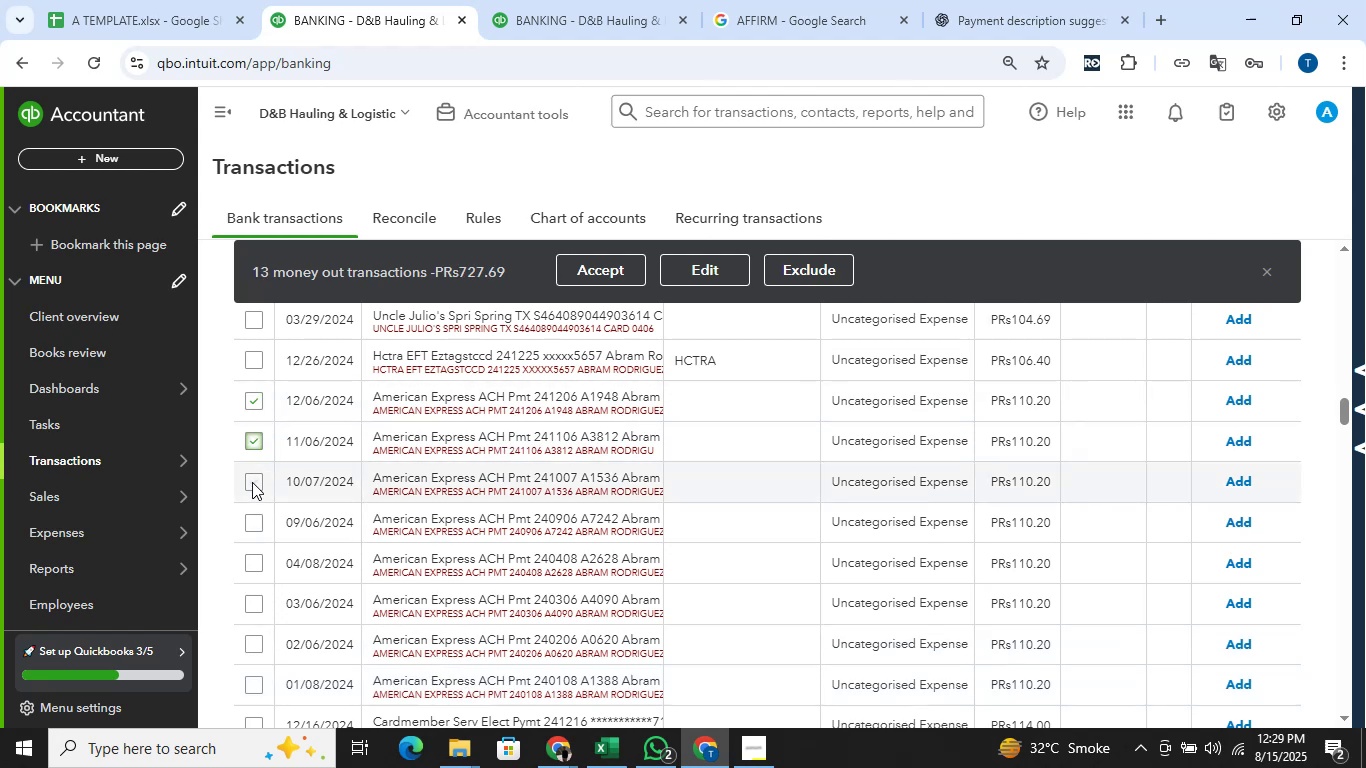 
left_click([252, 482])
 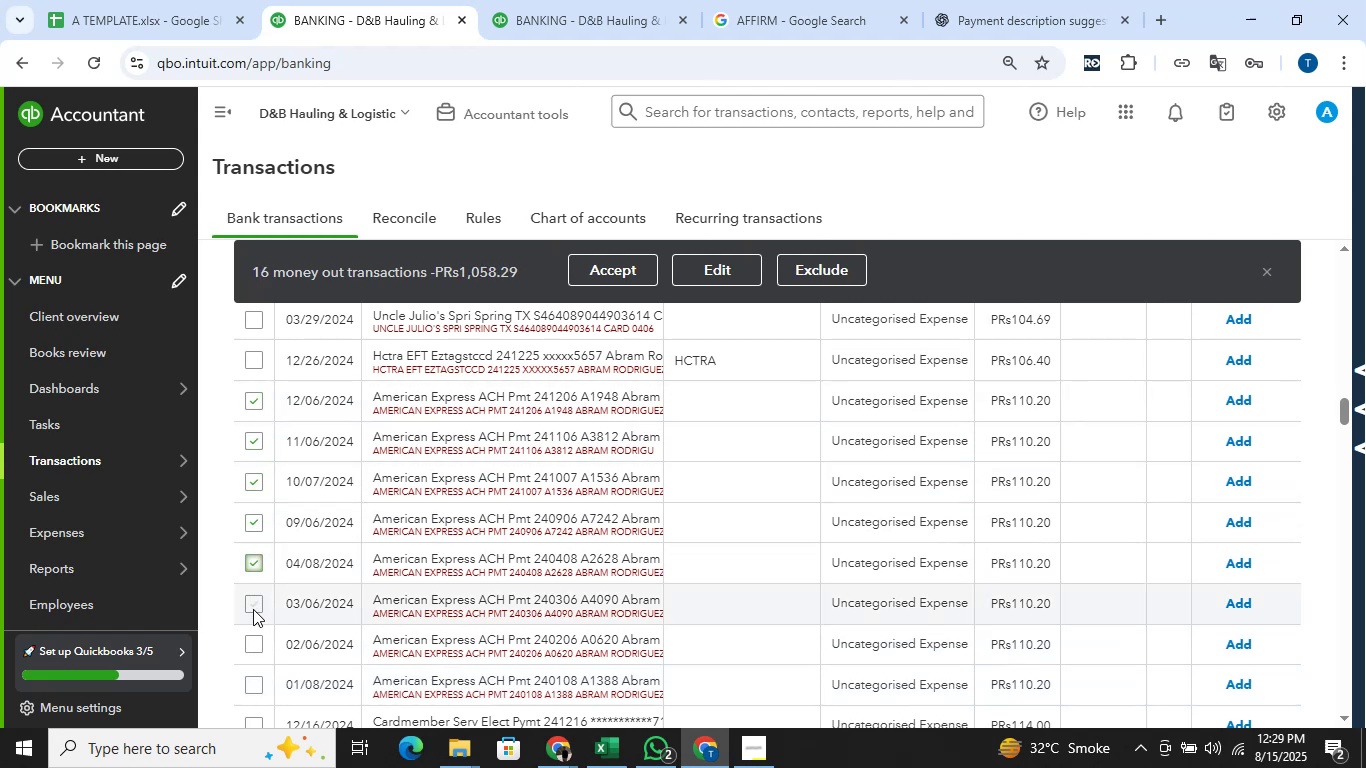 
left_click([253, 609])
 